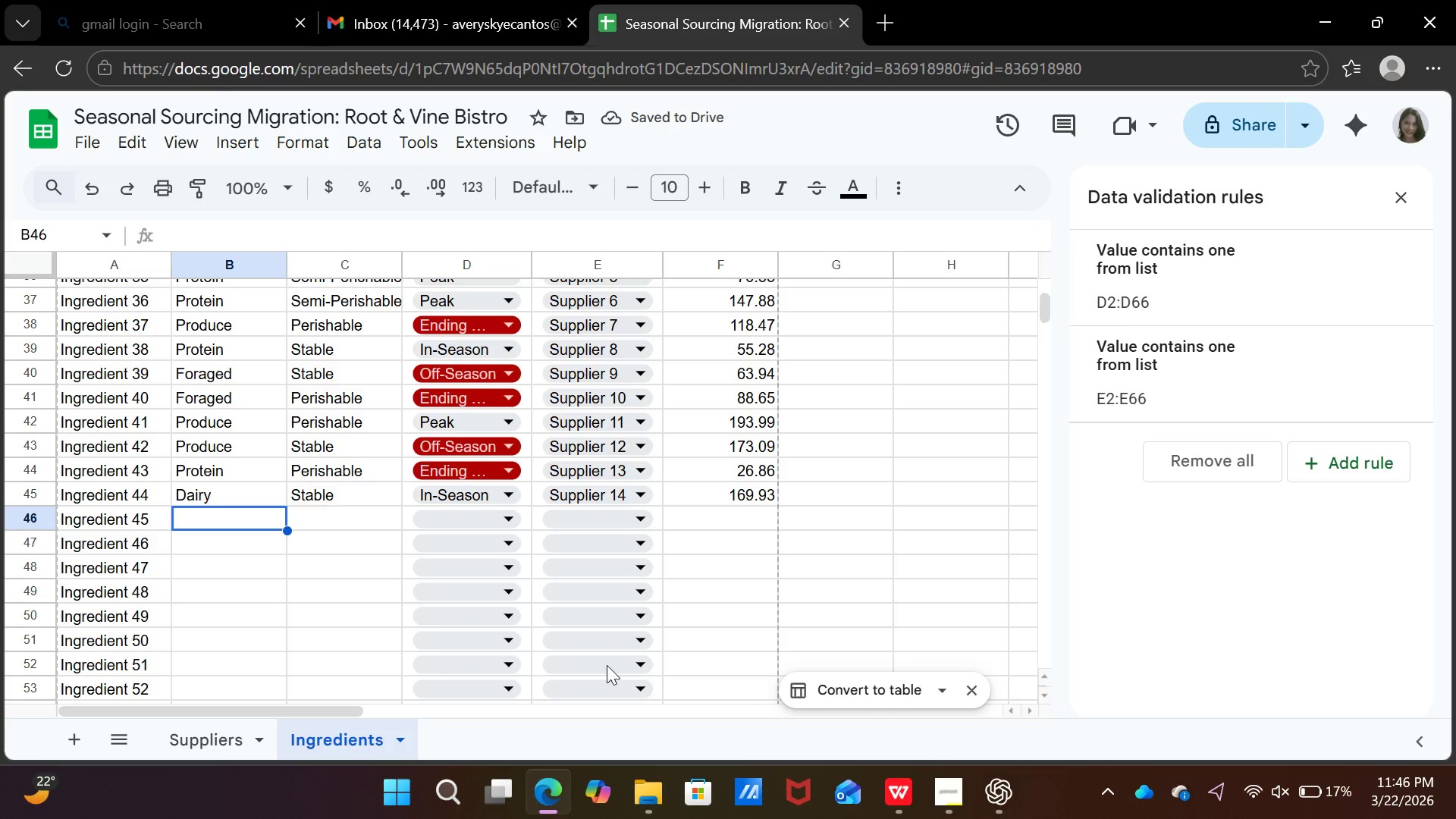 
type(fo)
 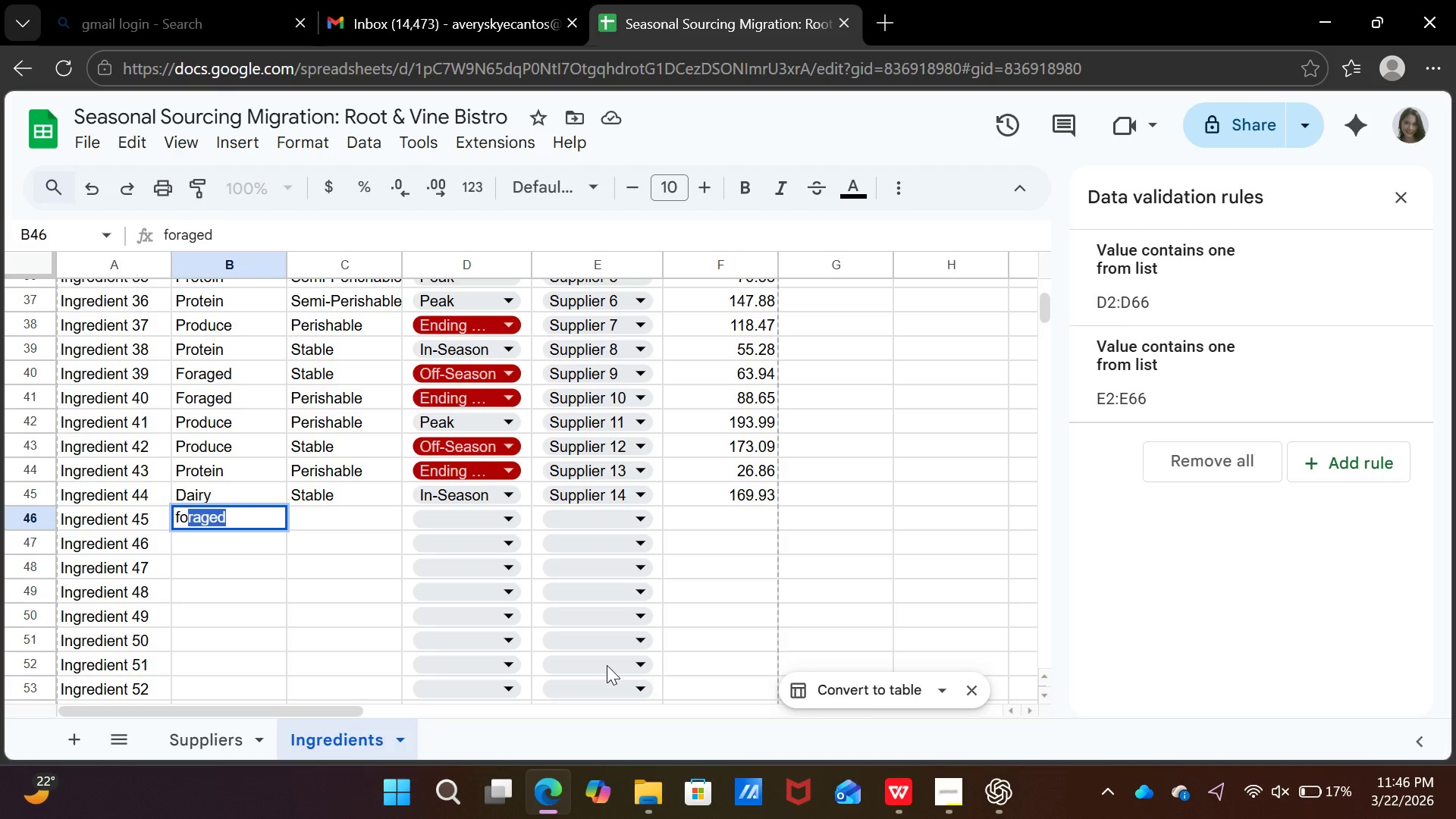 
key(ArrowRight)
 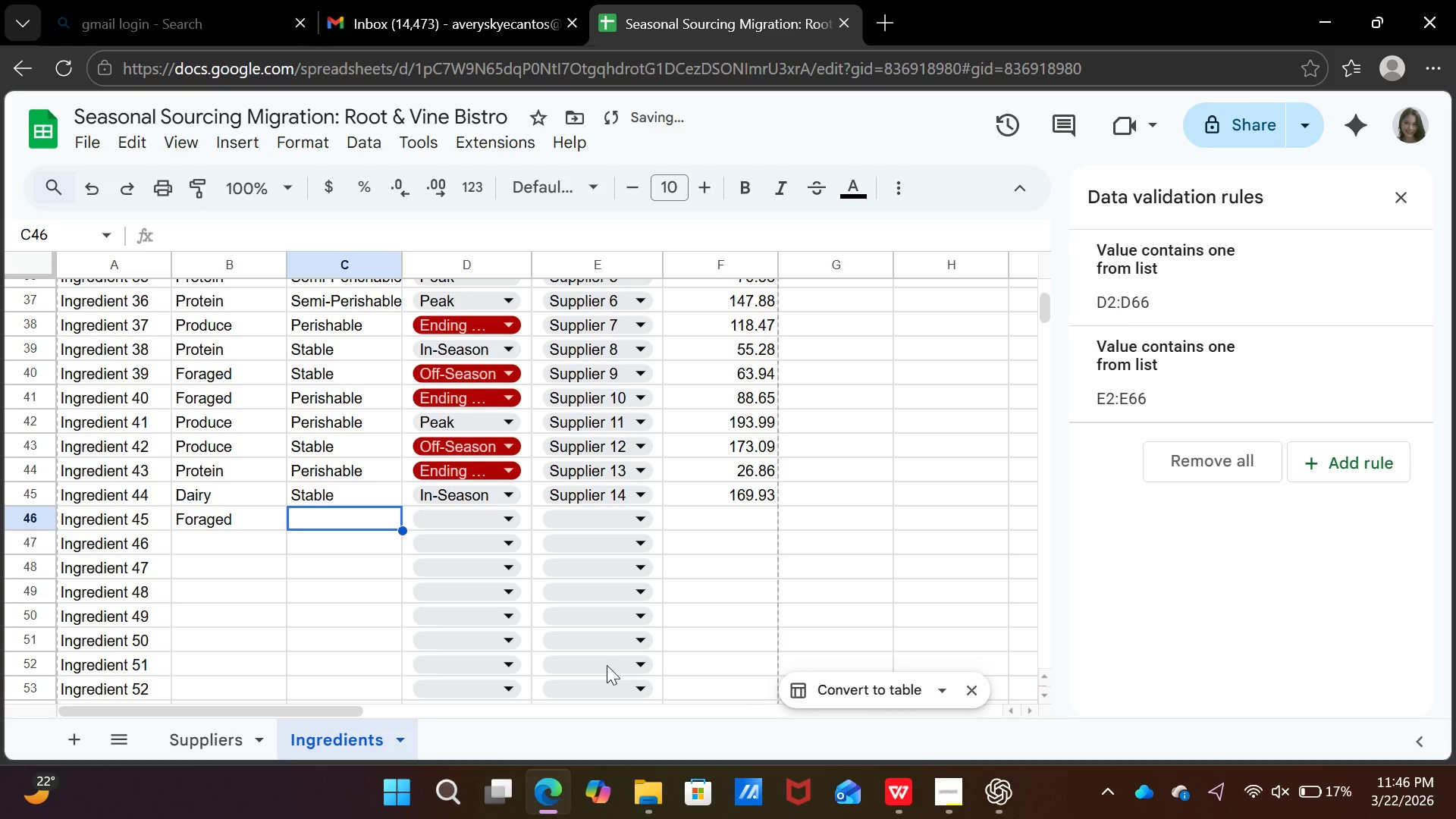 
type(pe)
 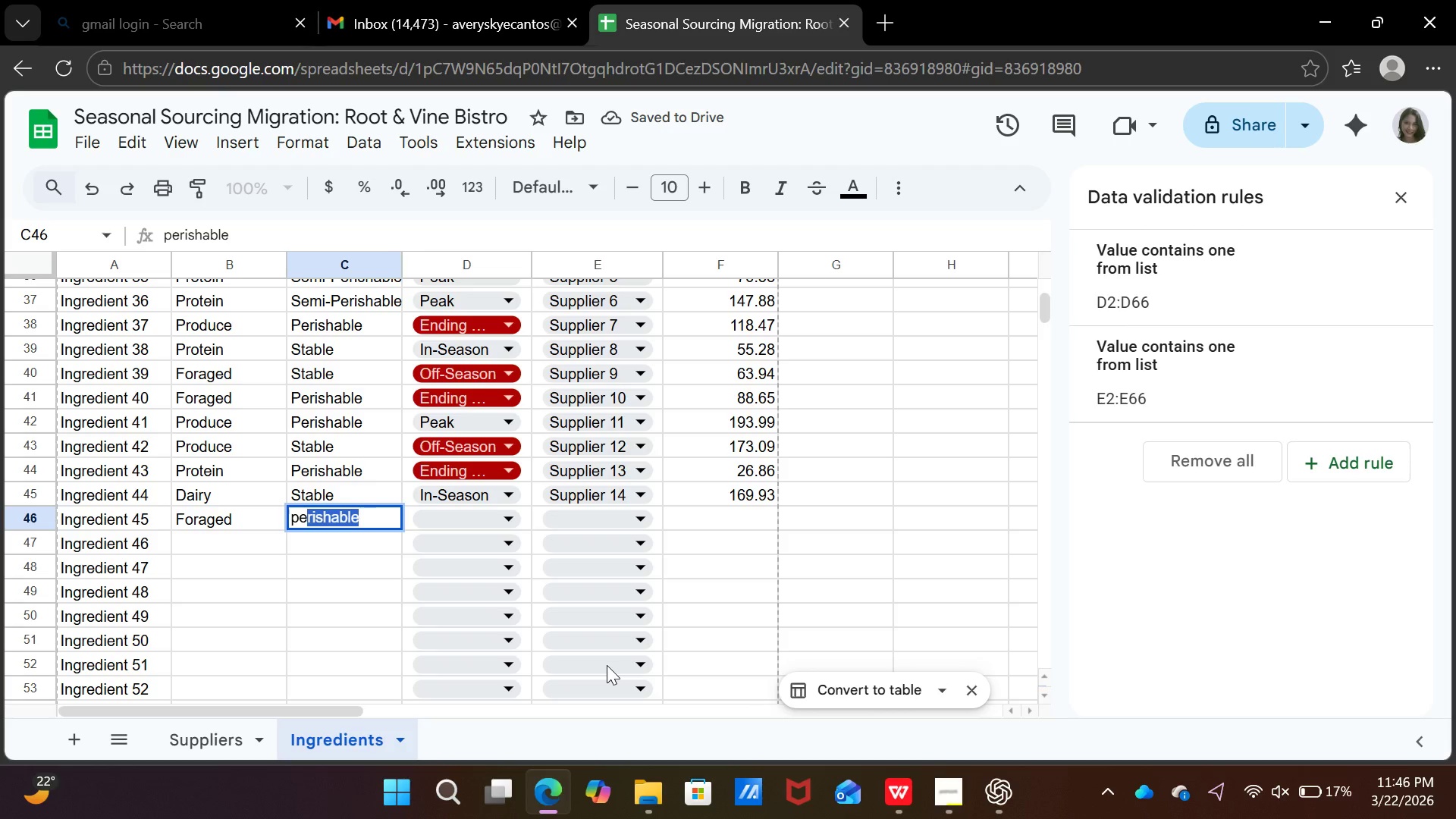 
key(ArrowRight)
 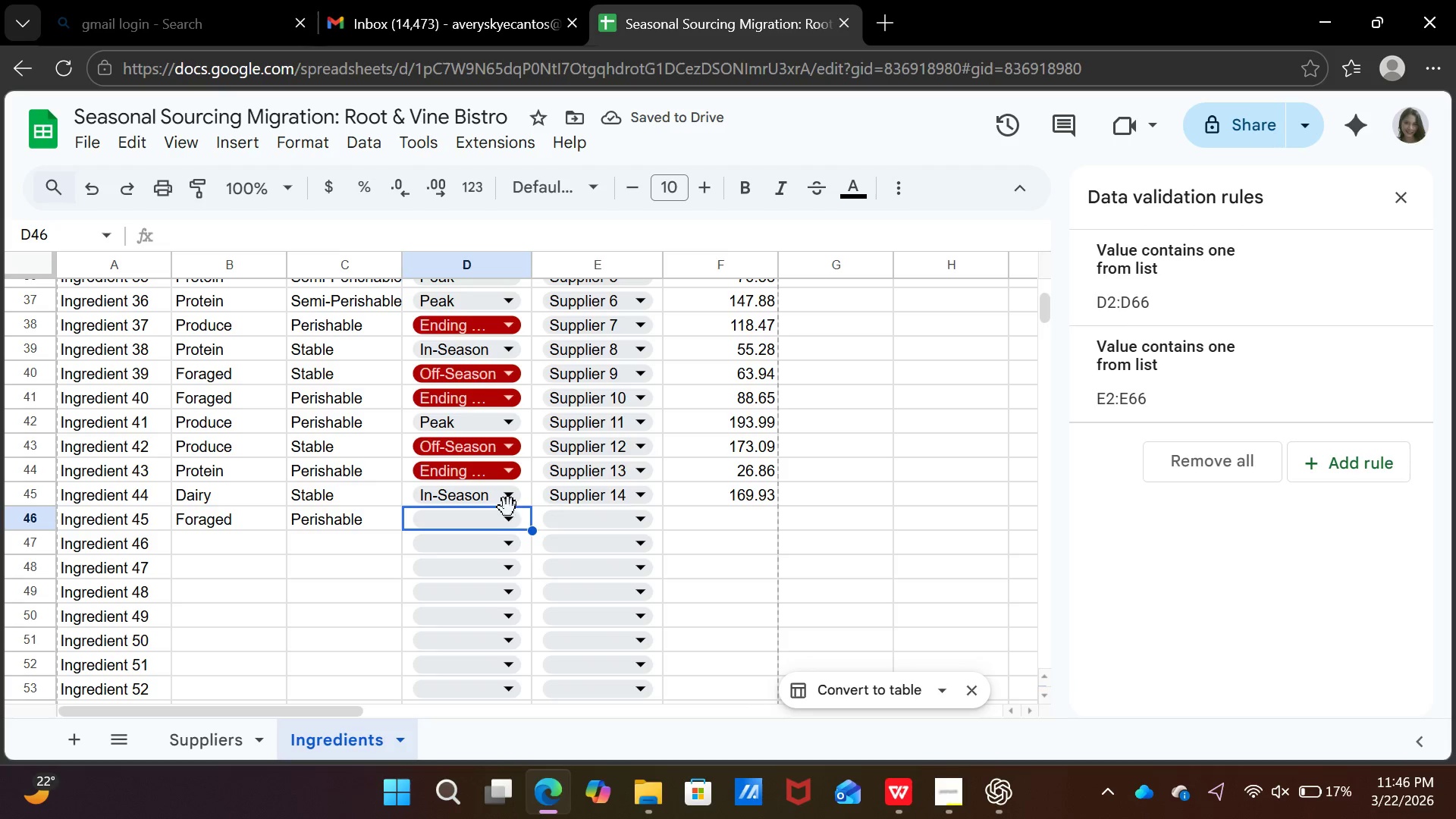 
left_click([512, 521])
 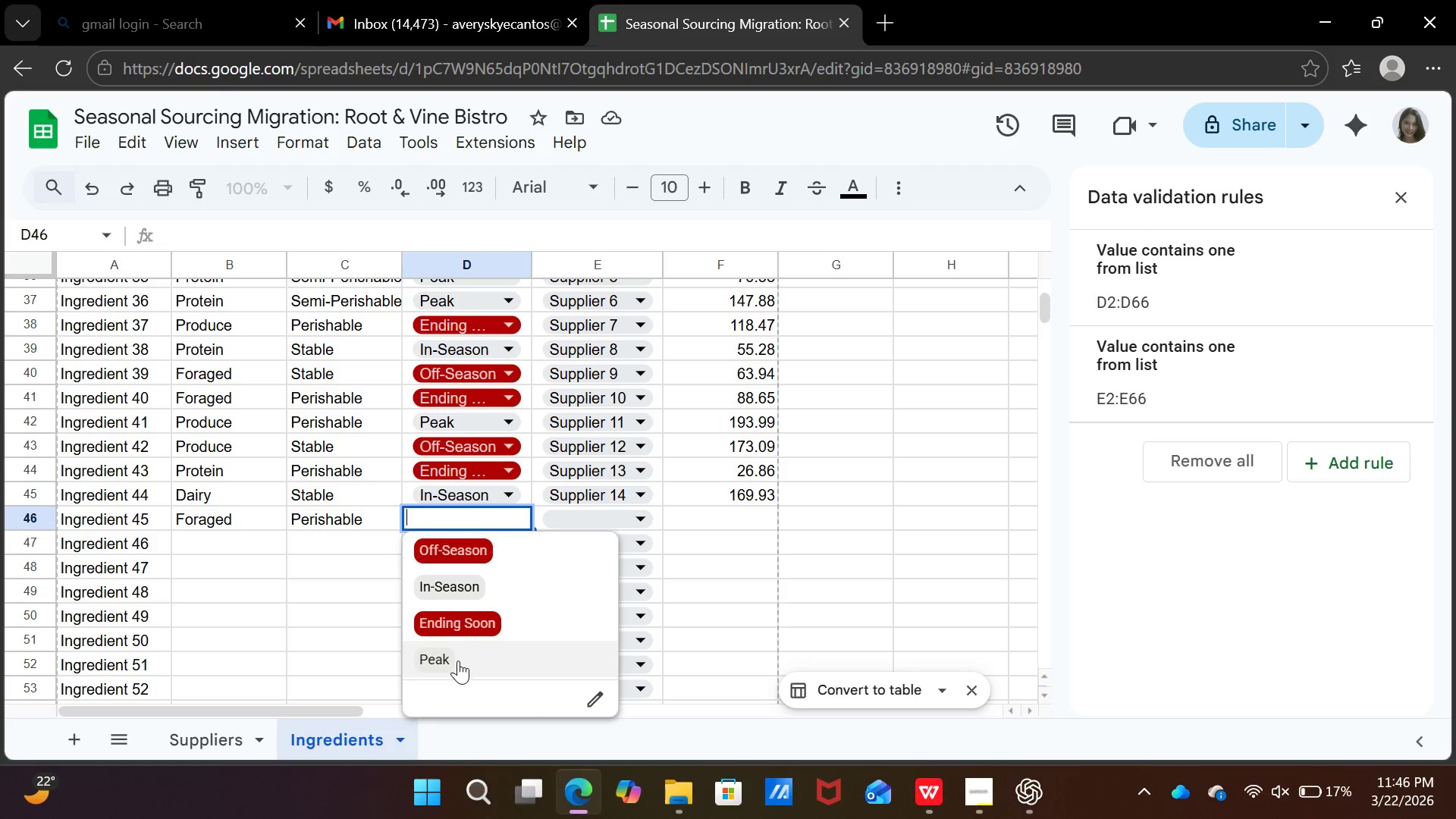 
left_click([458, 661])
 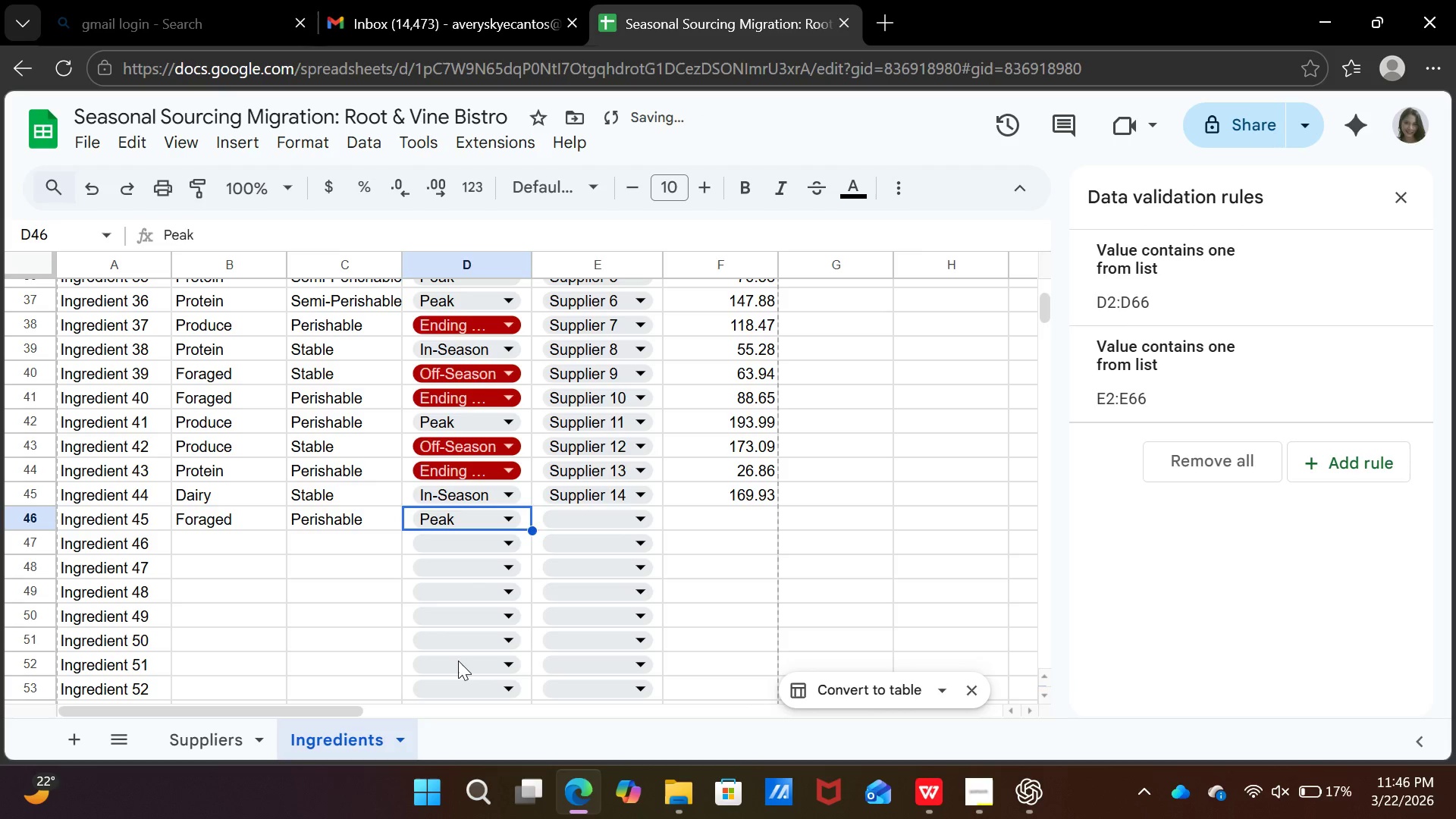 
key(ArrowRight)
 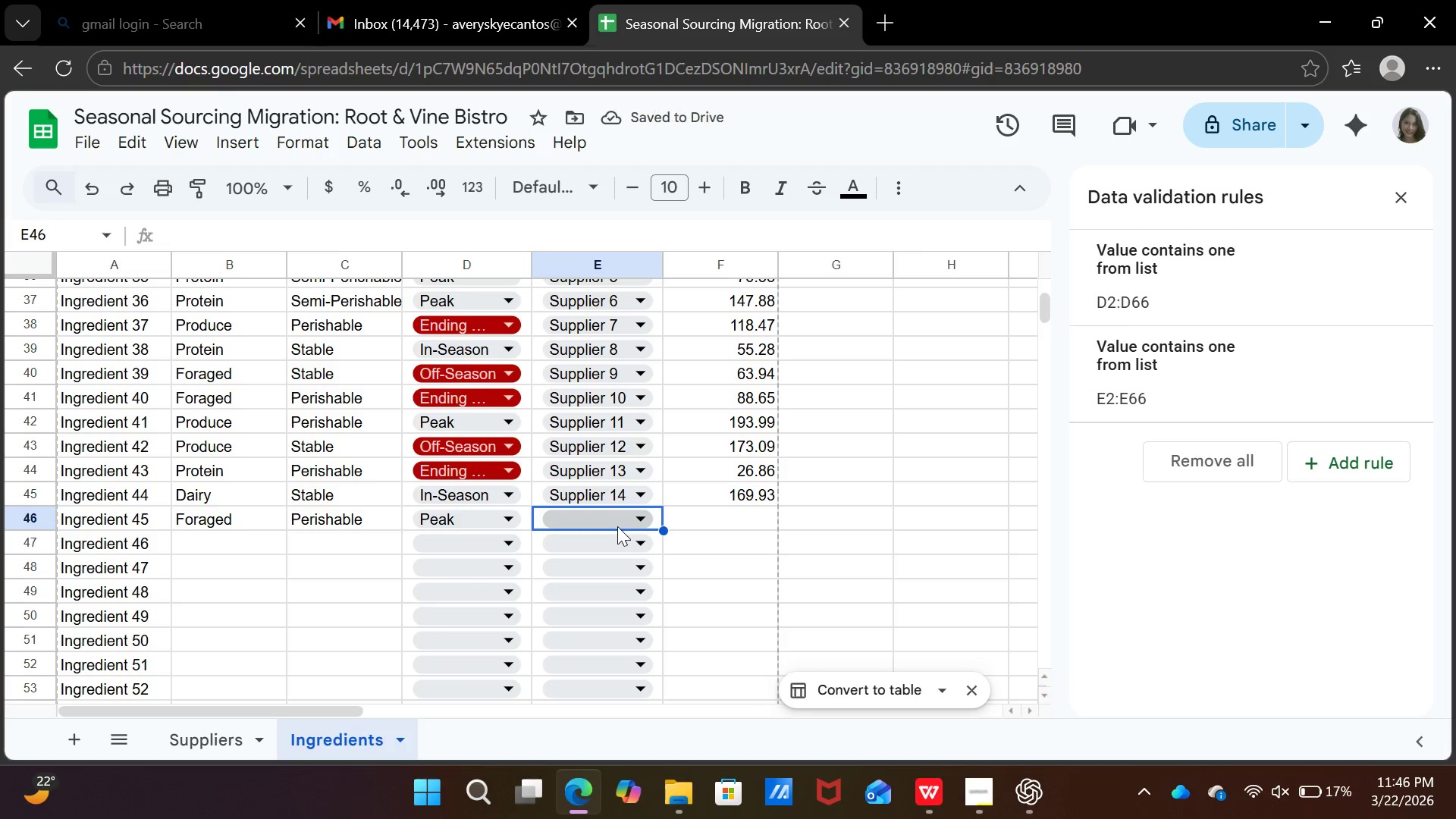 
left_click([617, 526])
 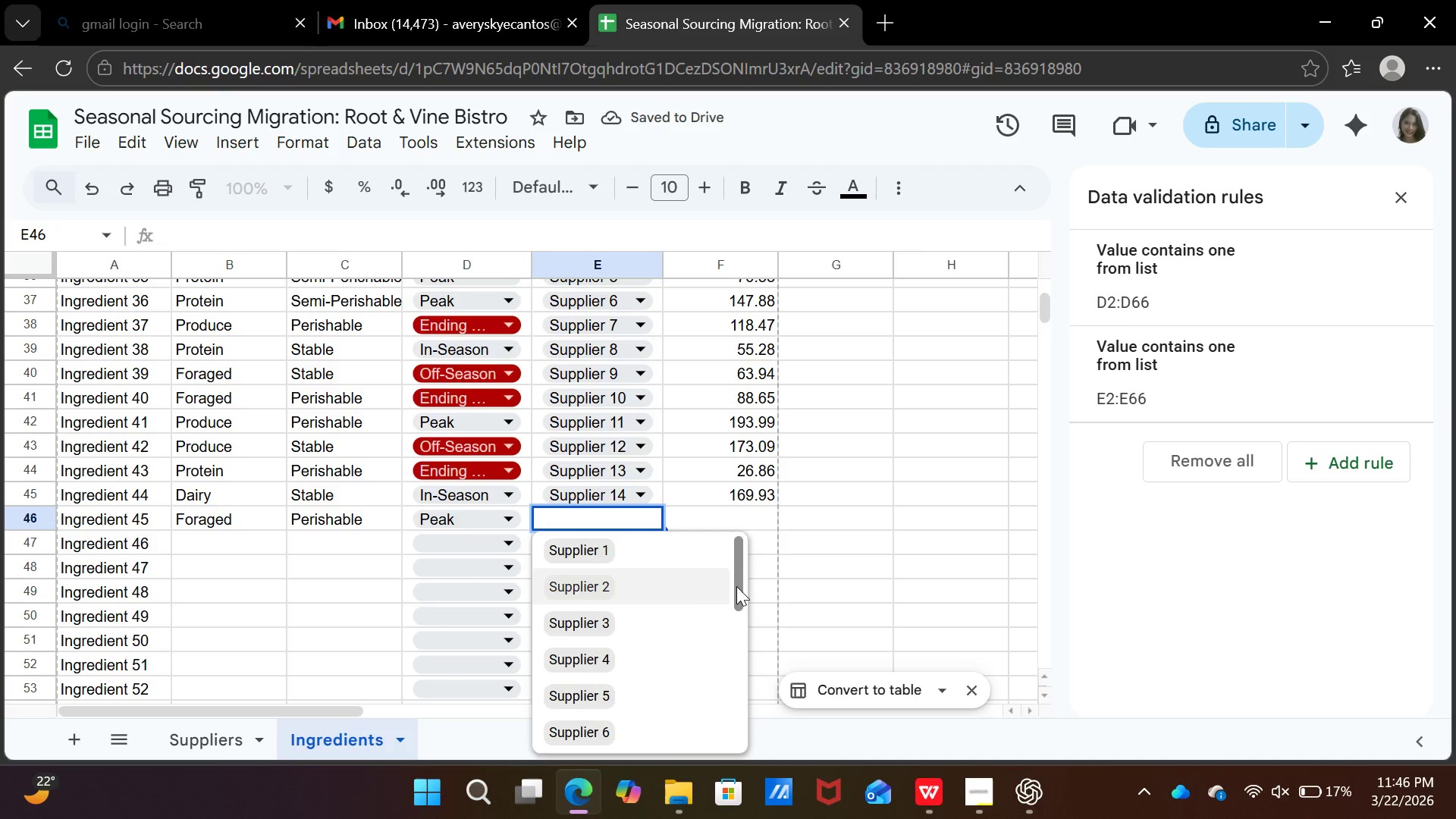 
left_click_drag(start_coordinate=[736, 586], to_coordinate=[739, 818])
 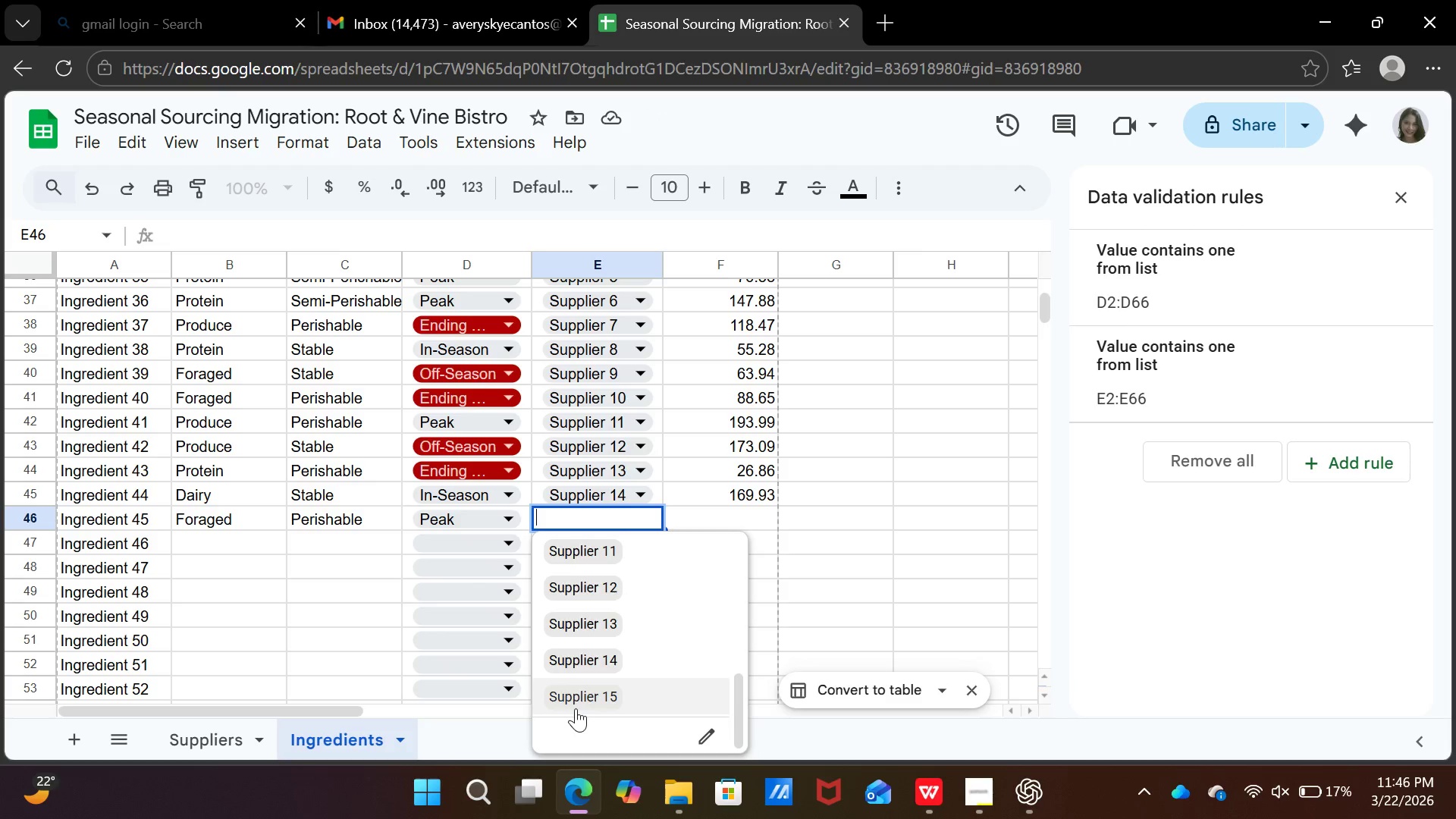 
left_click([576, 708])
 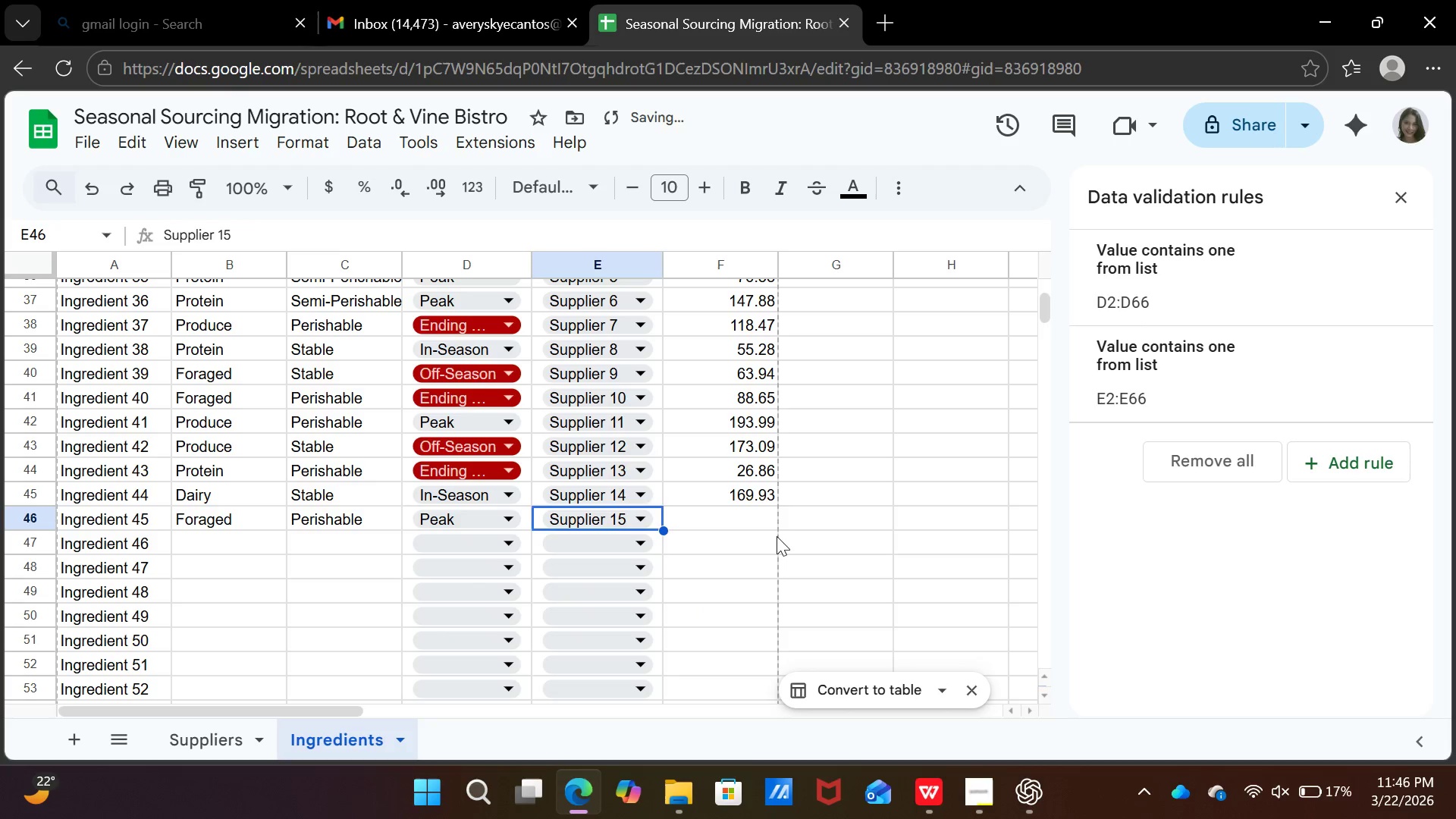 
key(ArrowRight)
 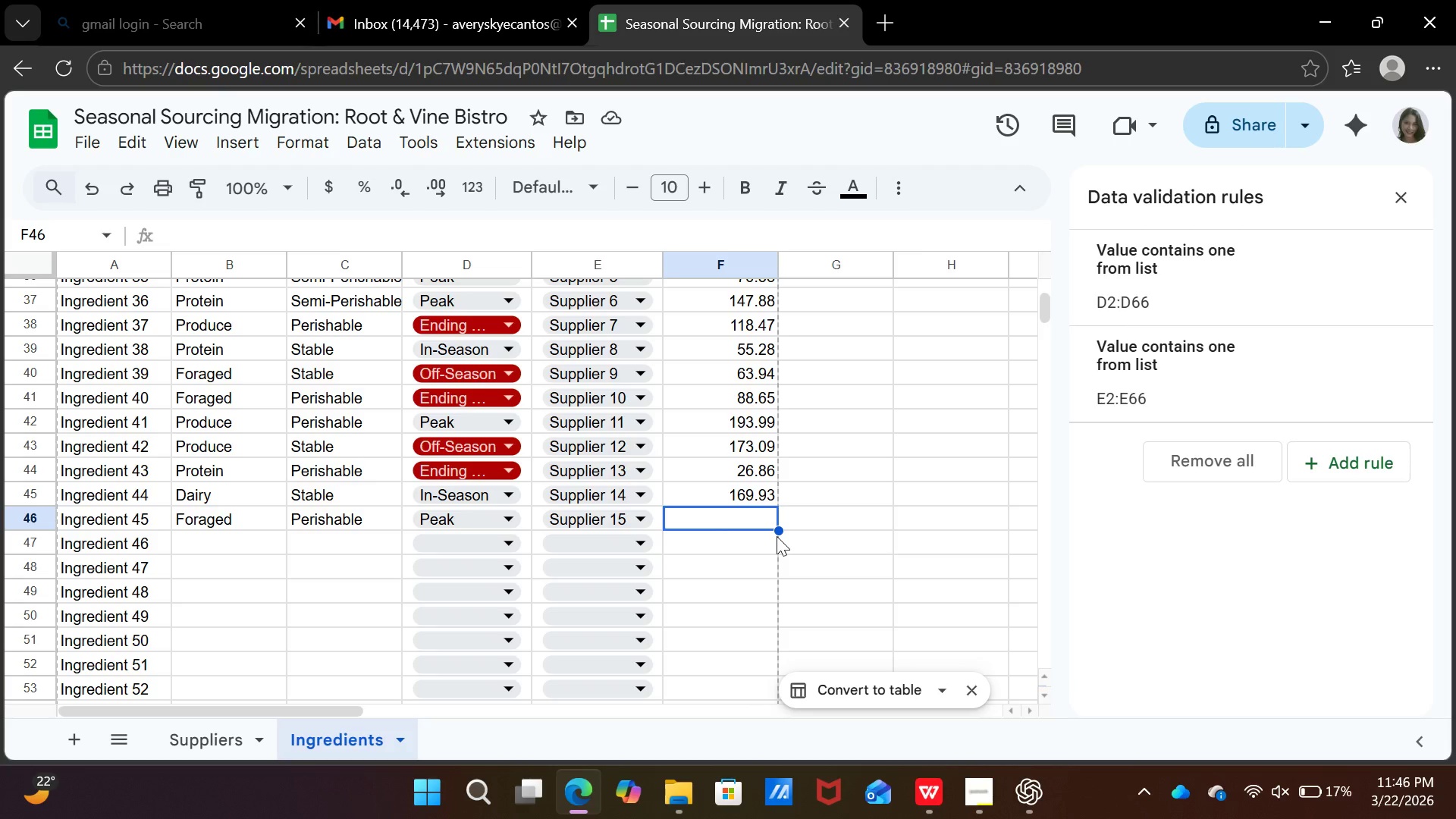 
wait(5.47)
 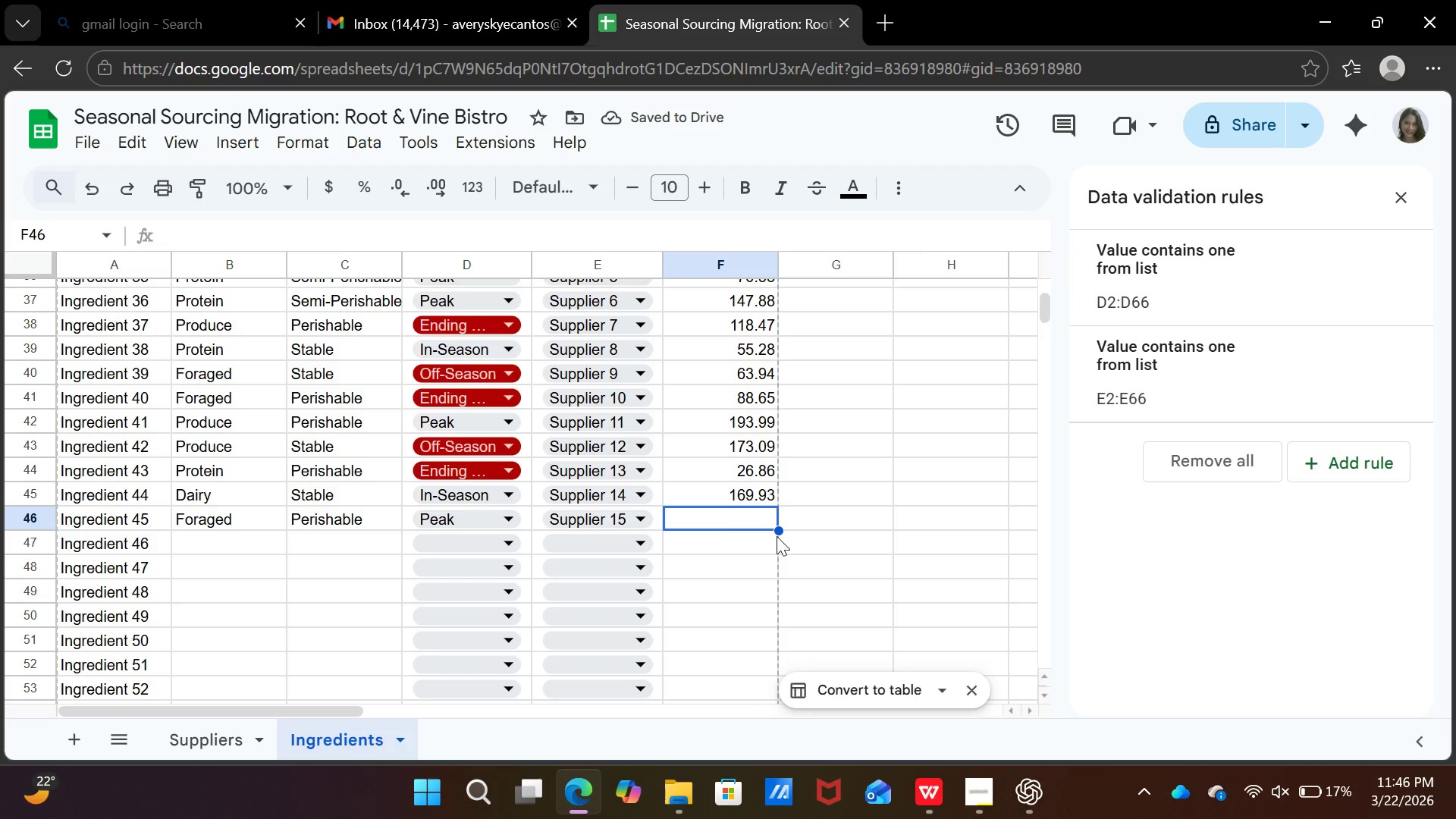 
type(12.67)
 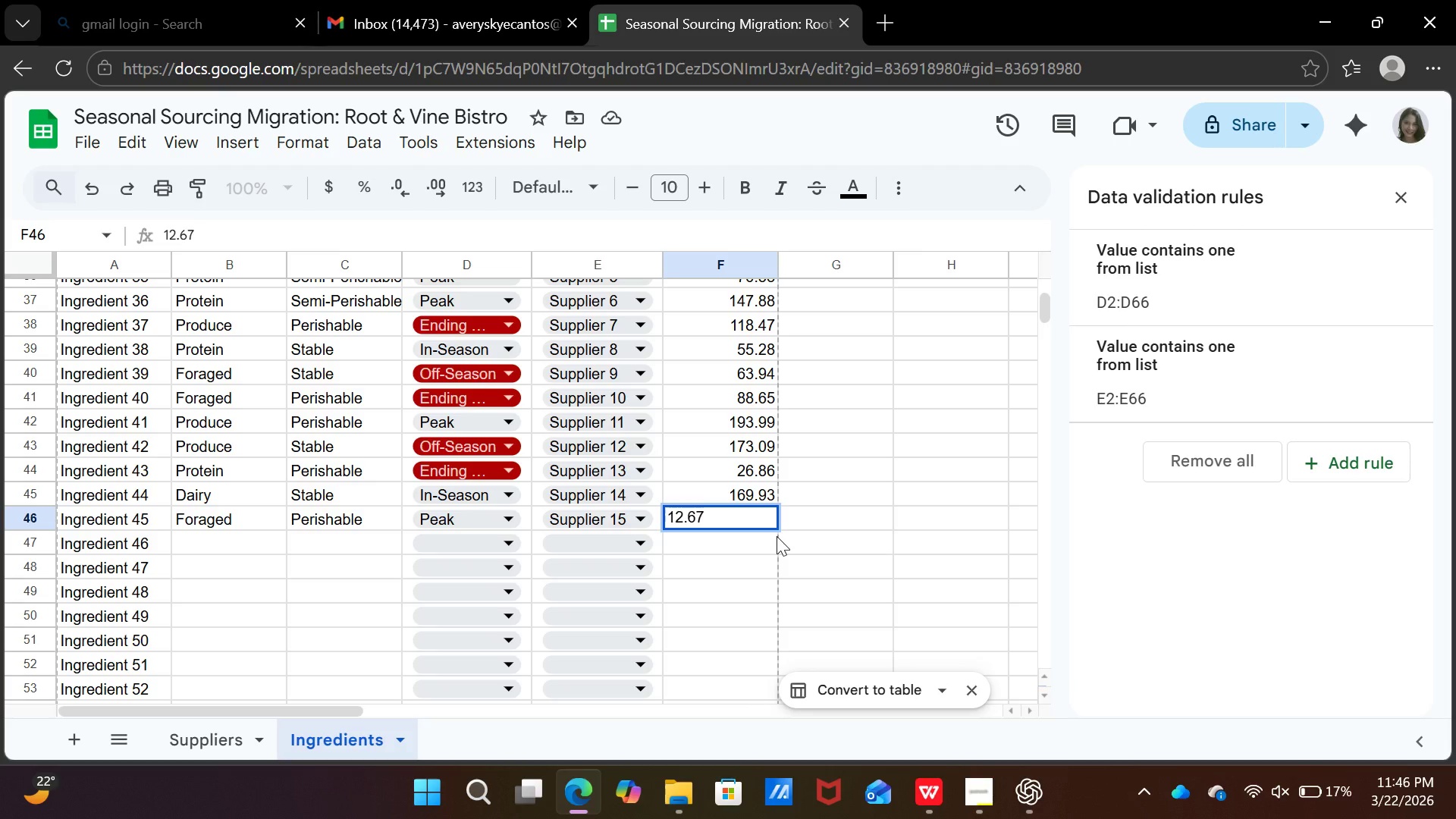 
key(ArrowDown)
 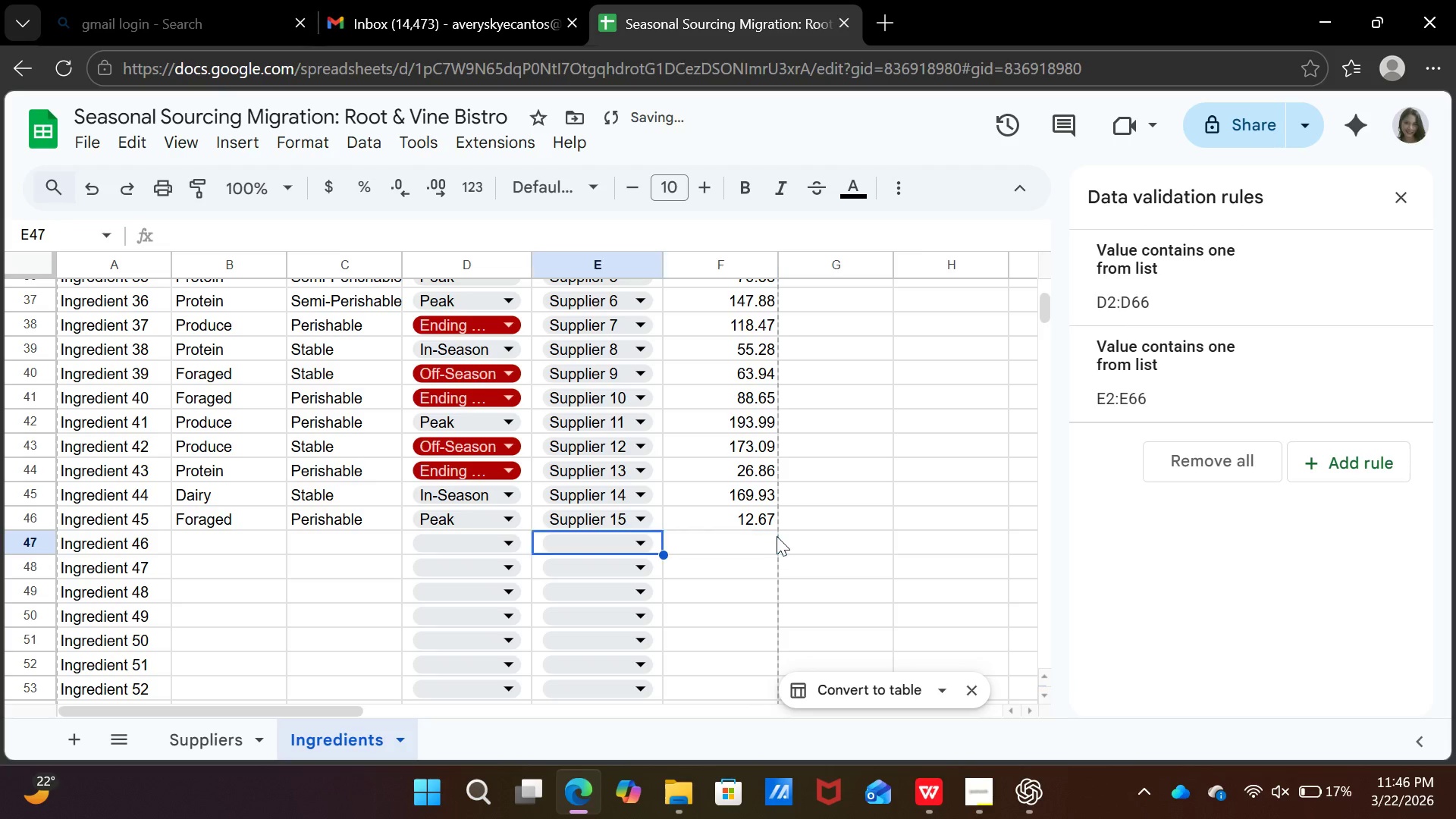 
key(ArrowLeft)
 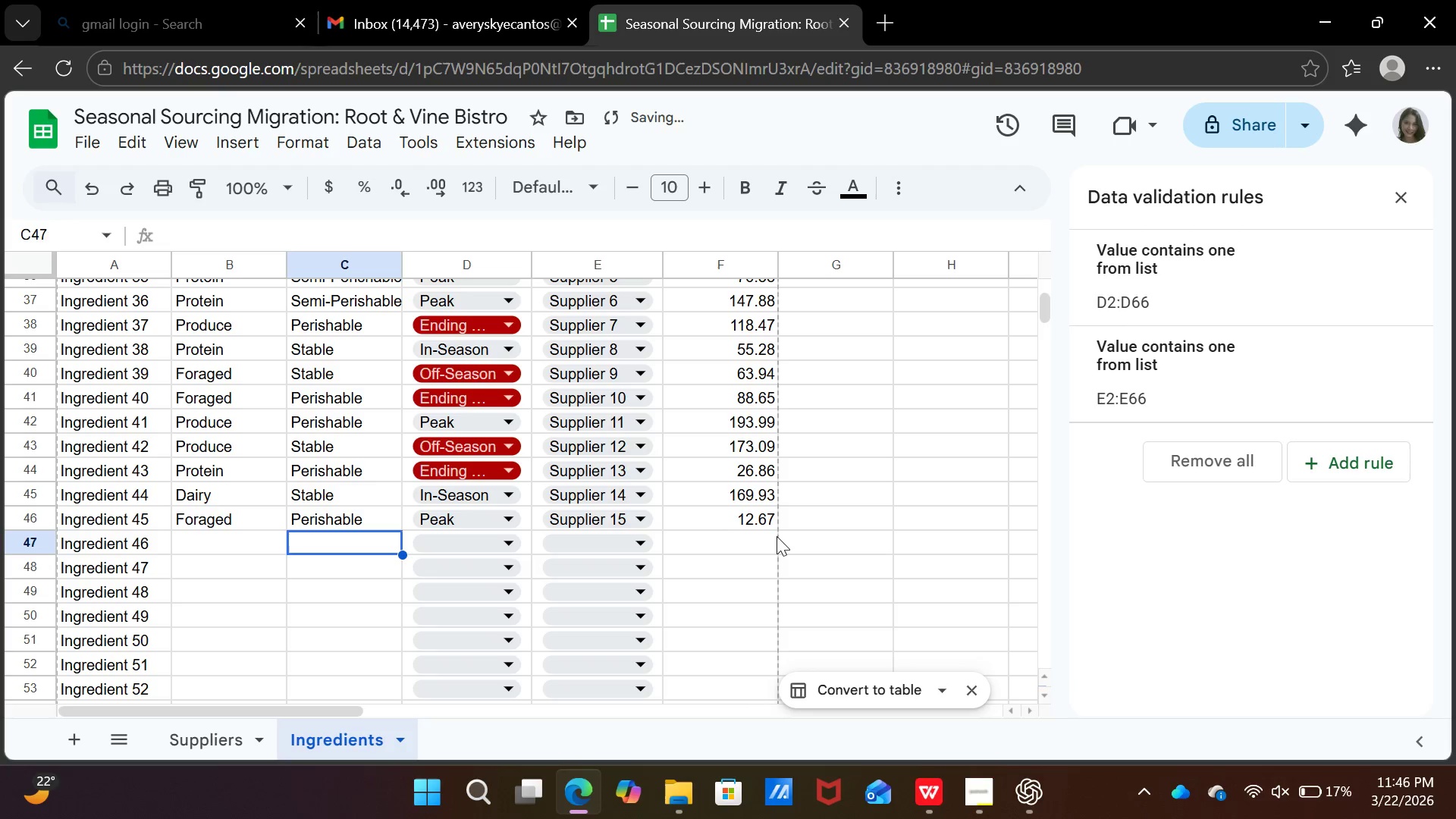 
key(ArrowLeft)
 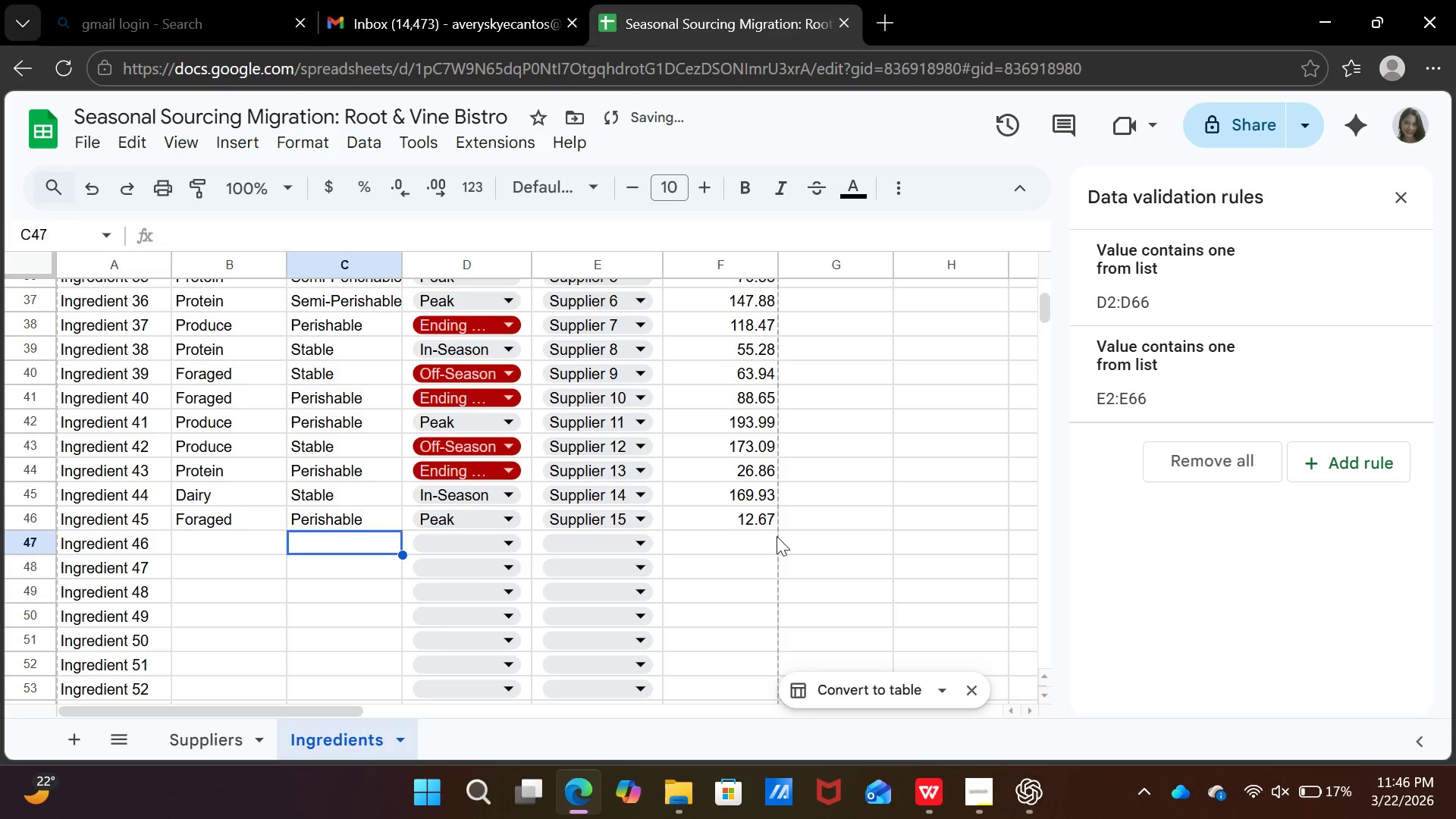 
key(ArrowLeft)
 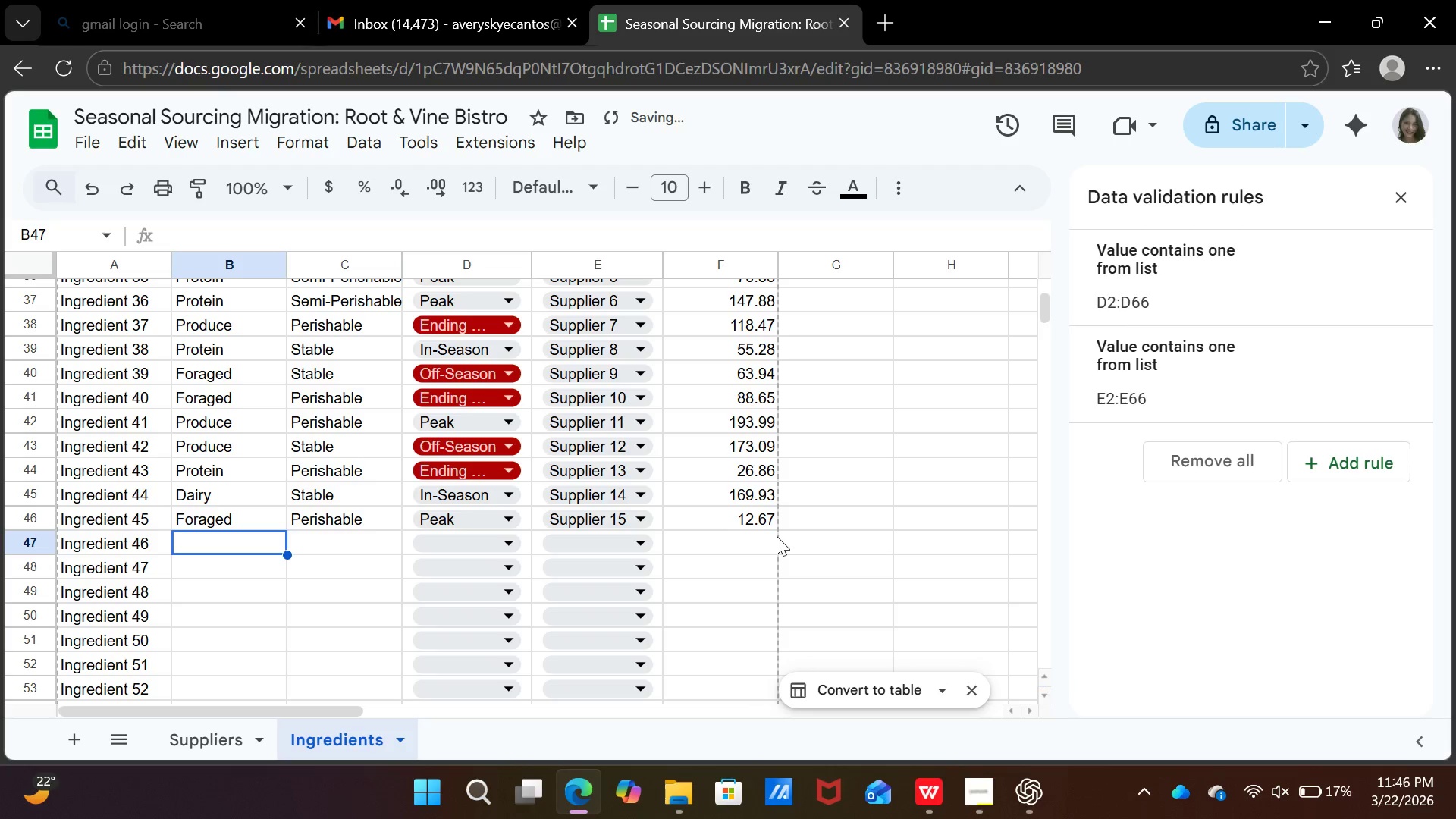 
key(ArrowLeft)
 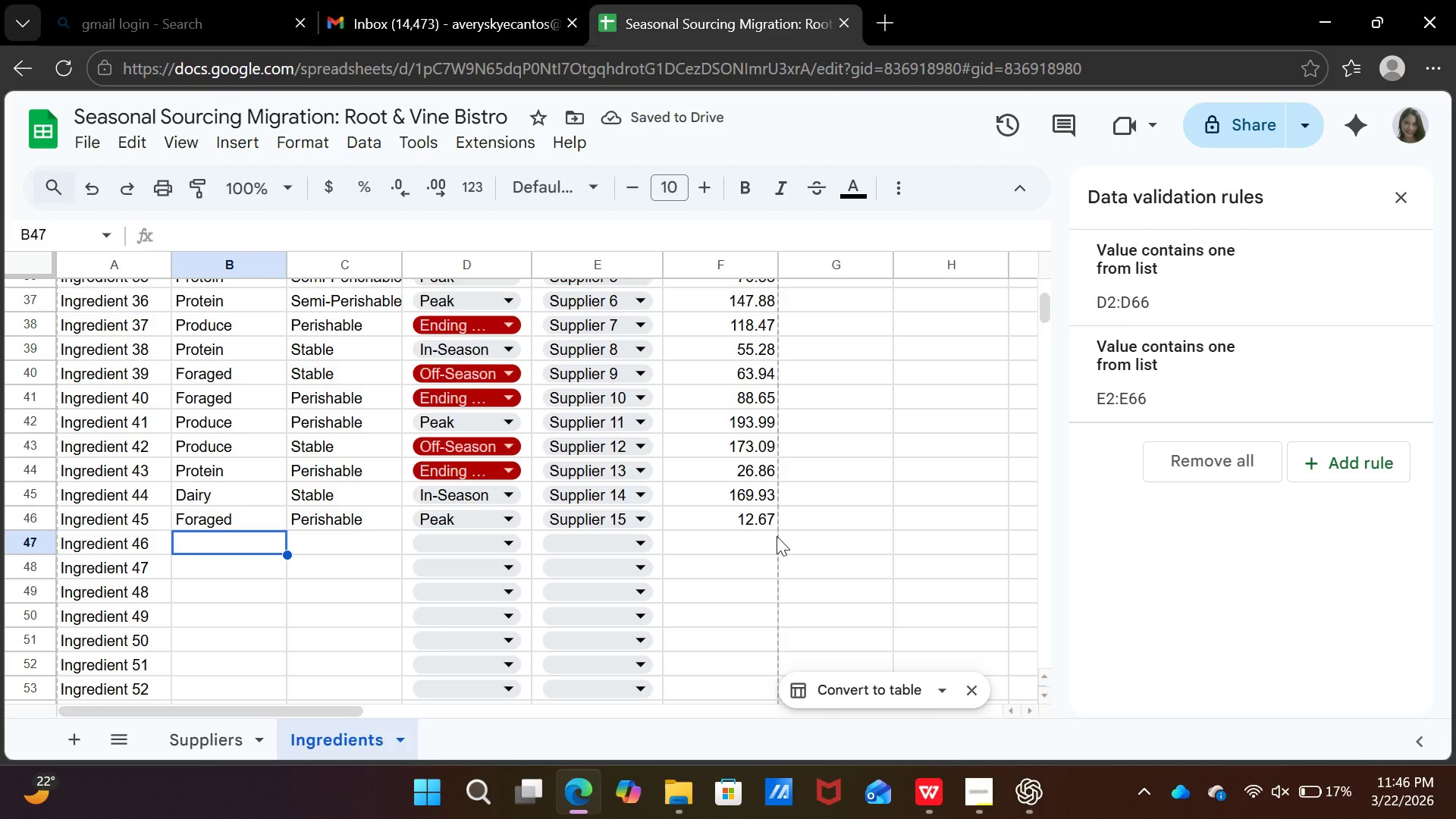 
type(fo)
 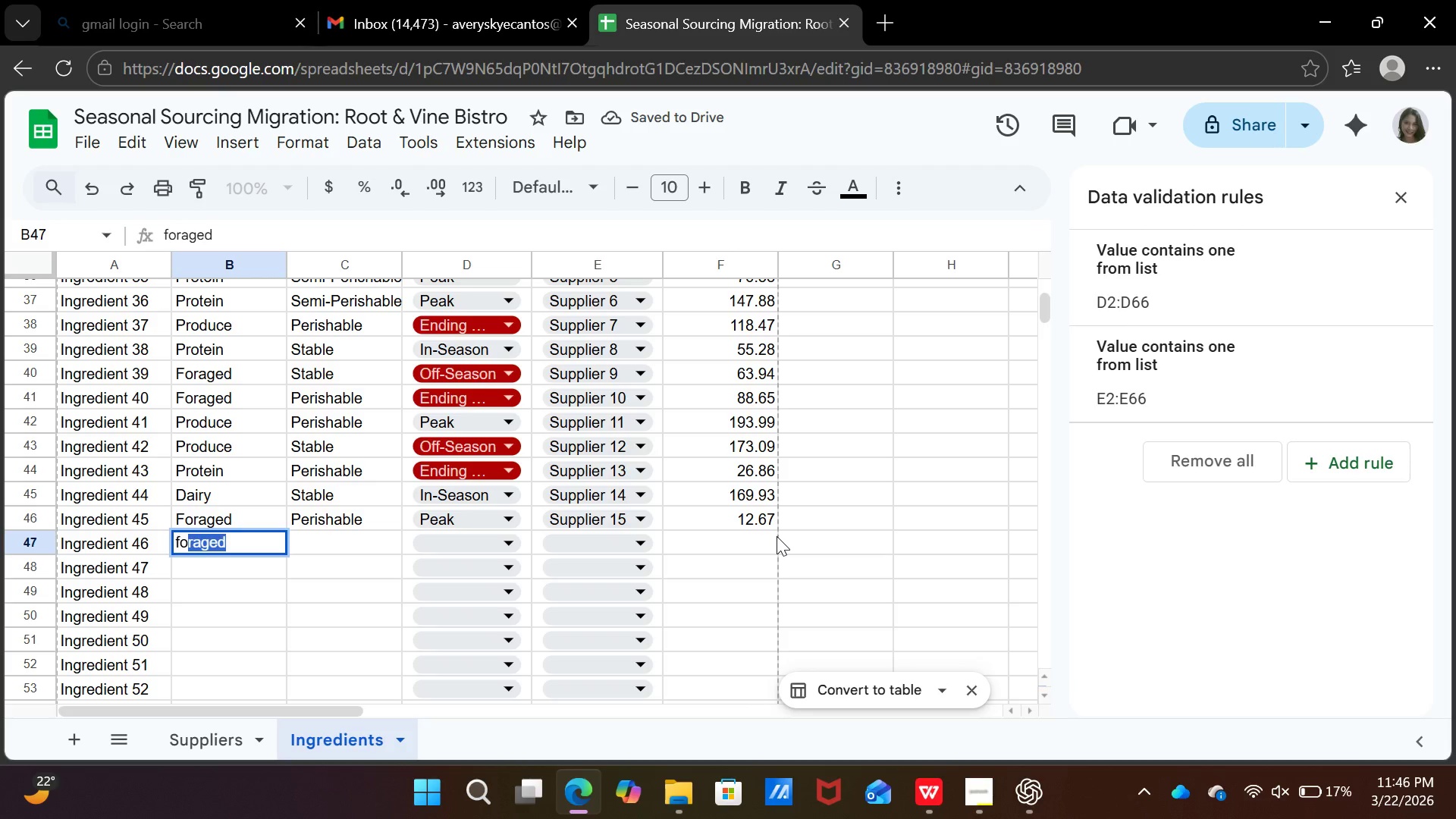 
key(ArrowRight)
 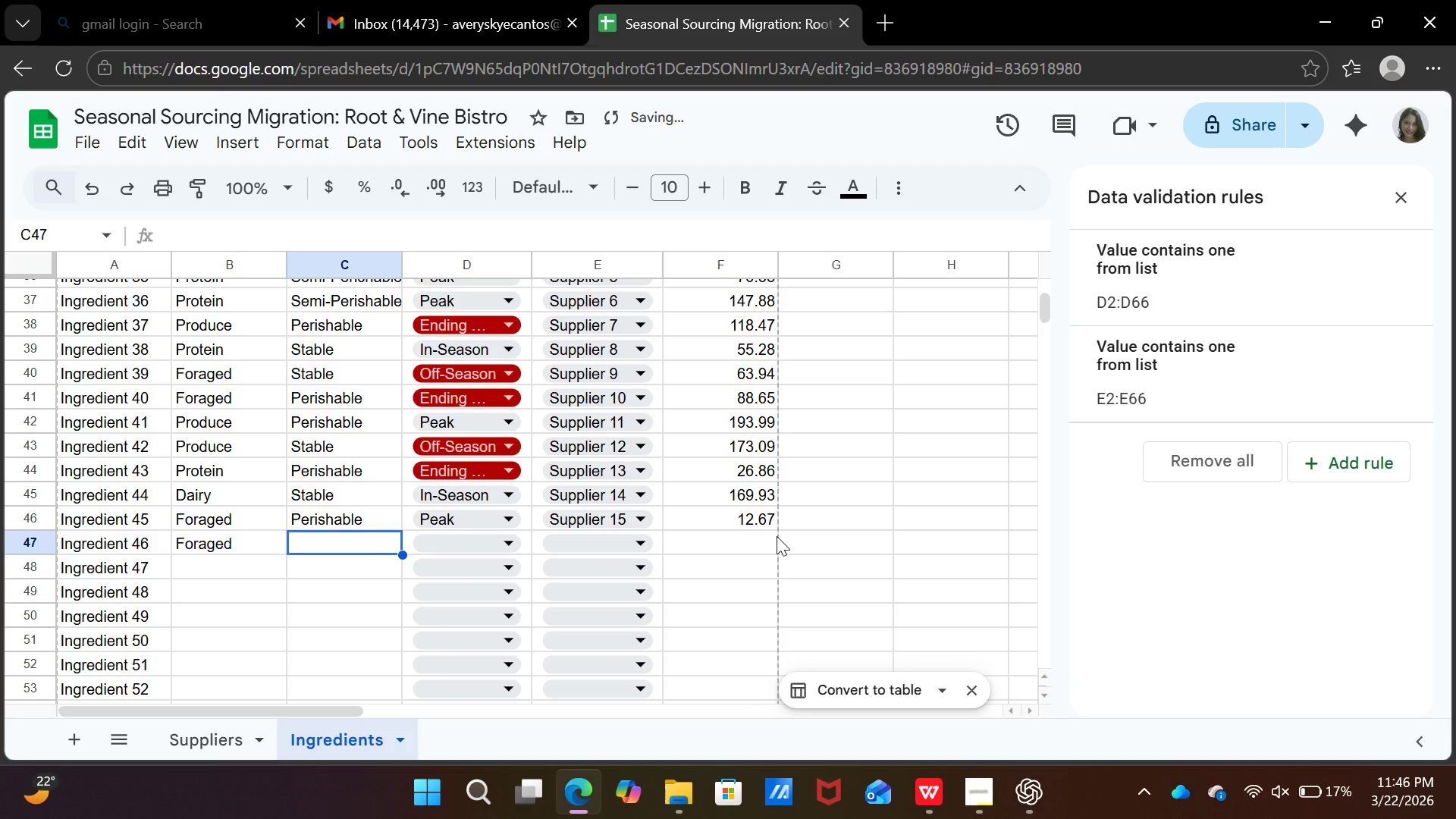 
type(st)
 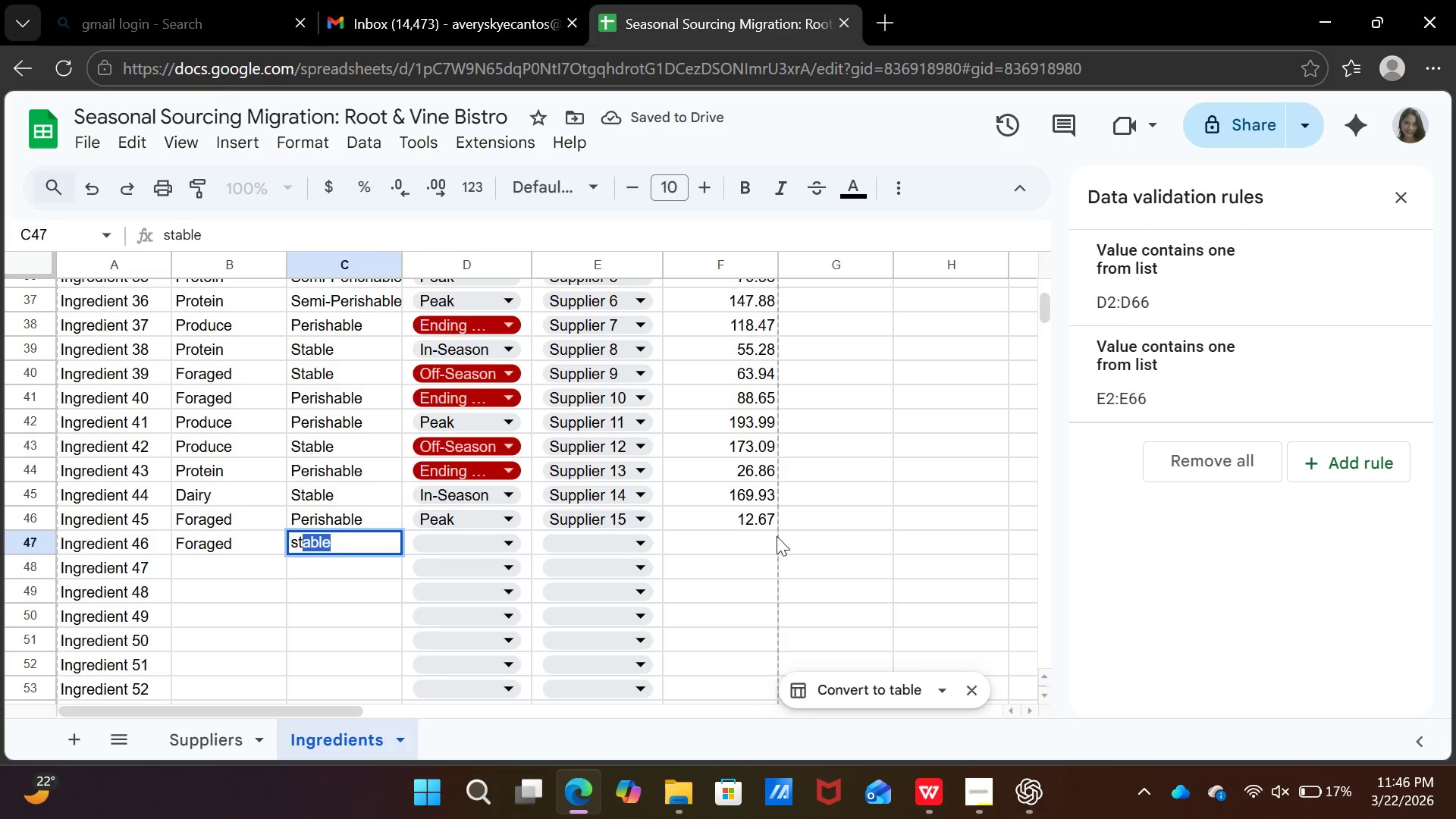 
key(ArrowRight)
 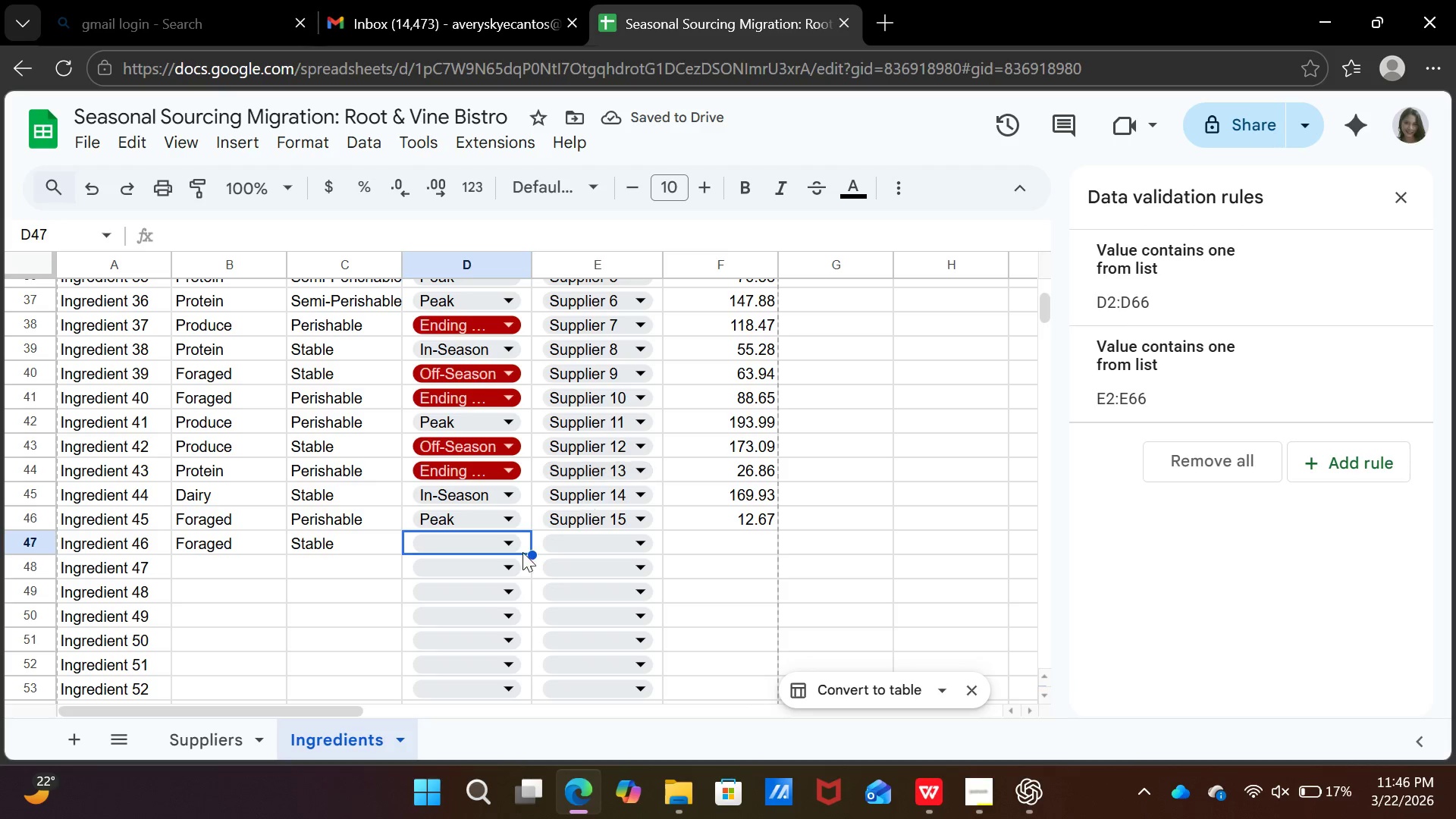 
left_click([504, 536])
 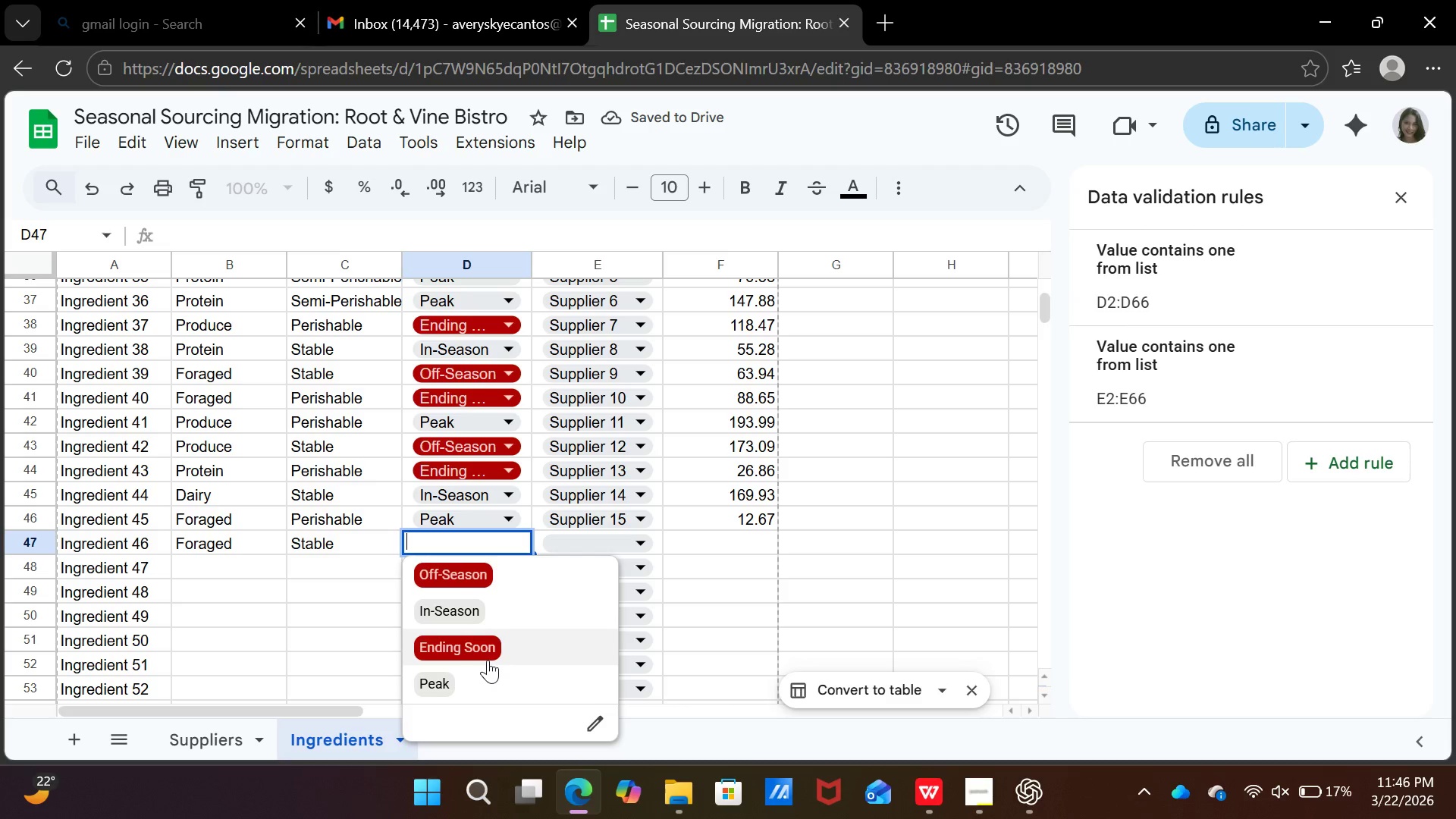 
left_click([488, 660])
 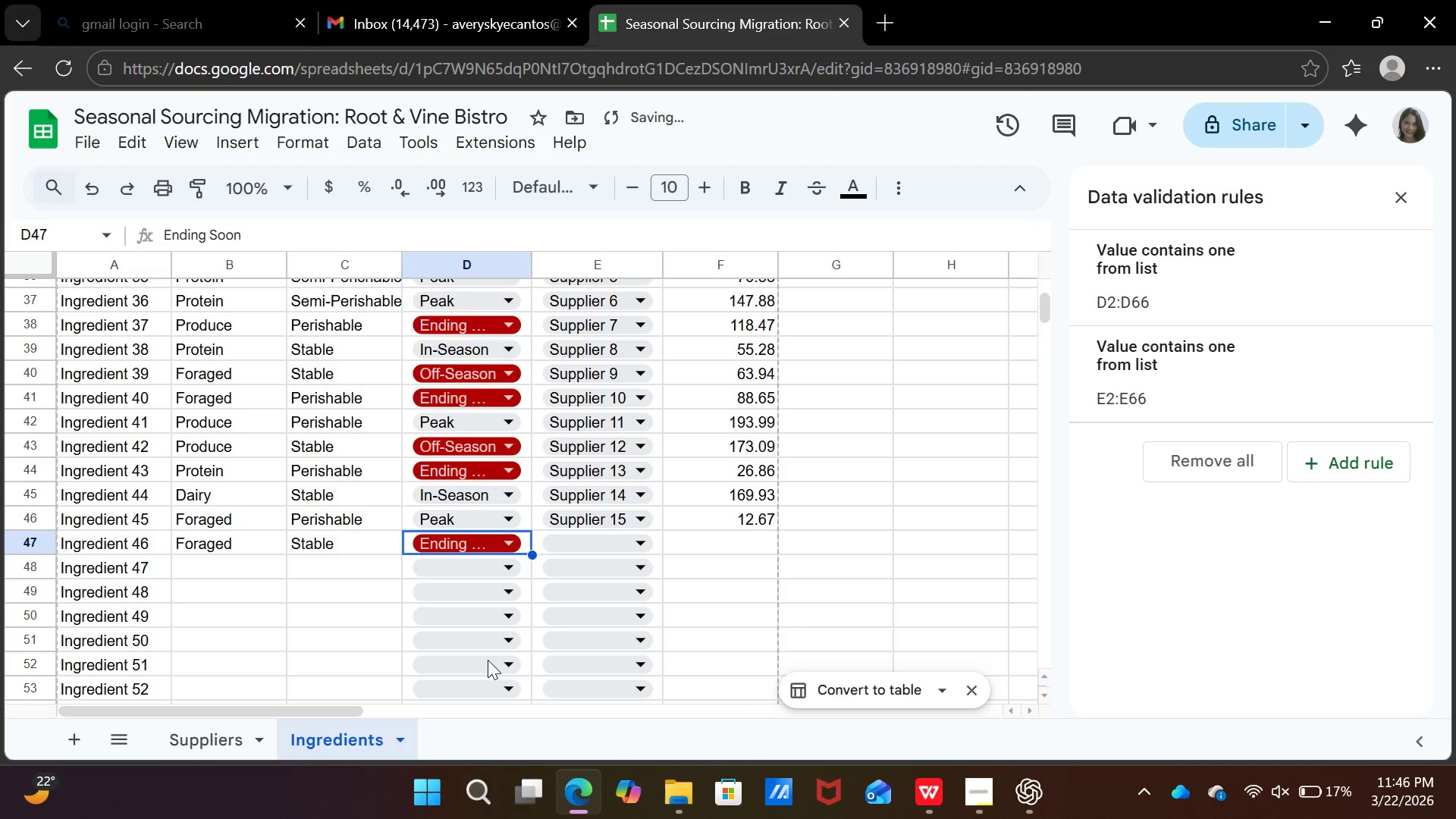 
key(Shift+ShiftRight)
 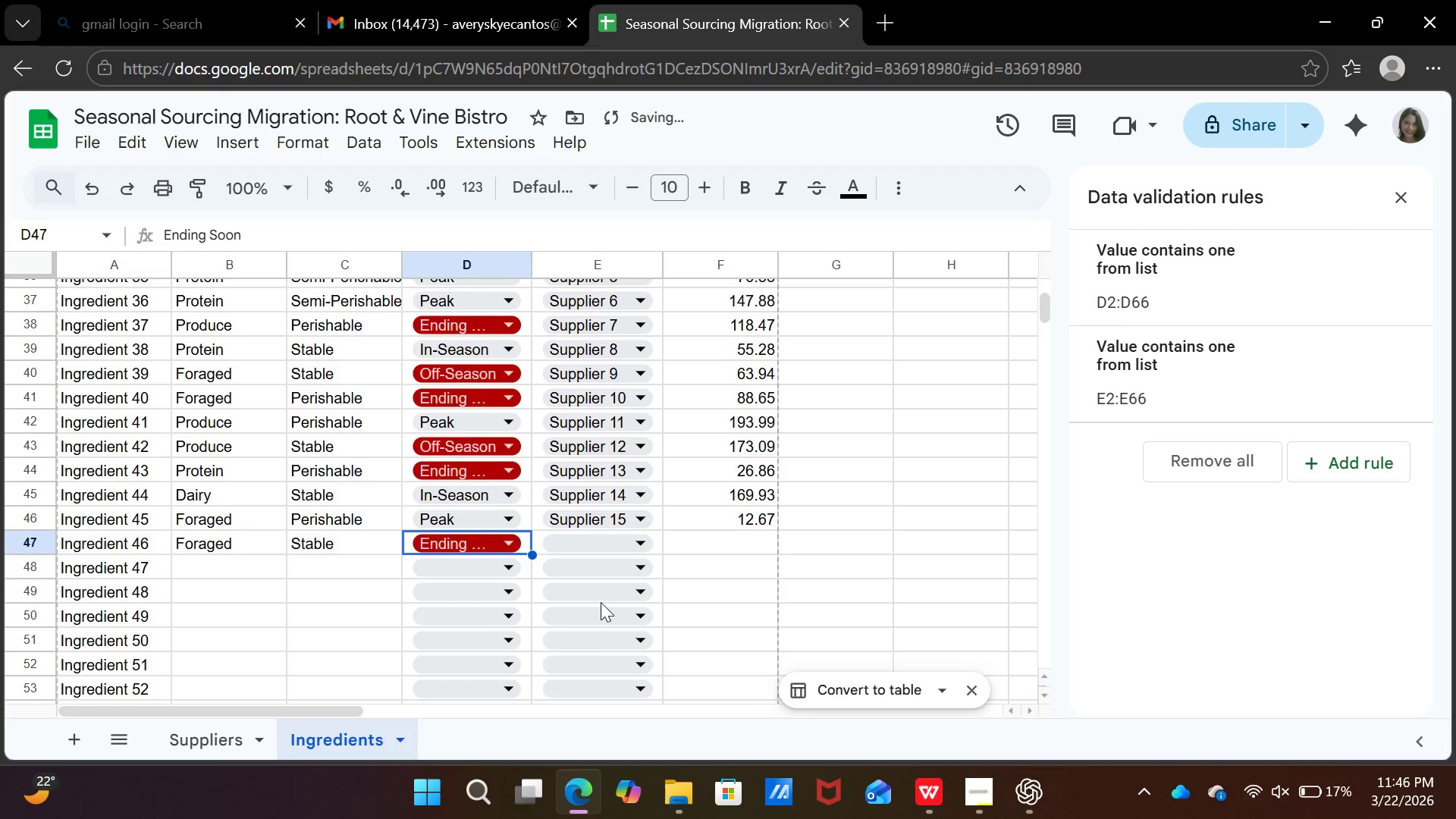 
key(ArrowRight)
 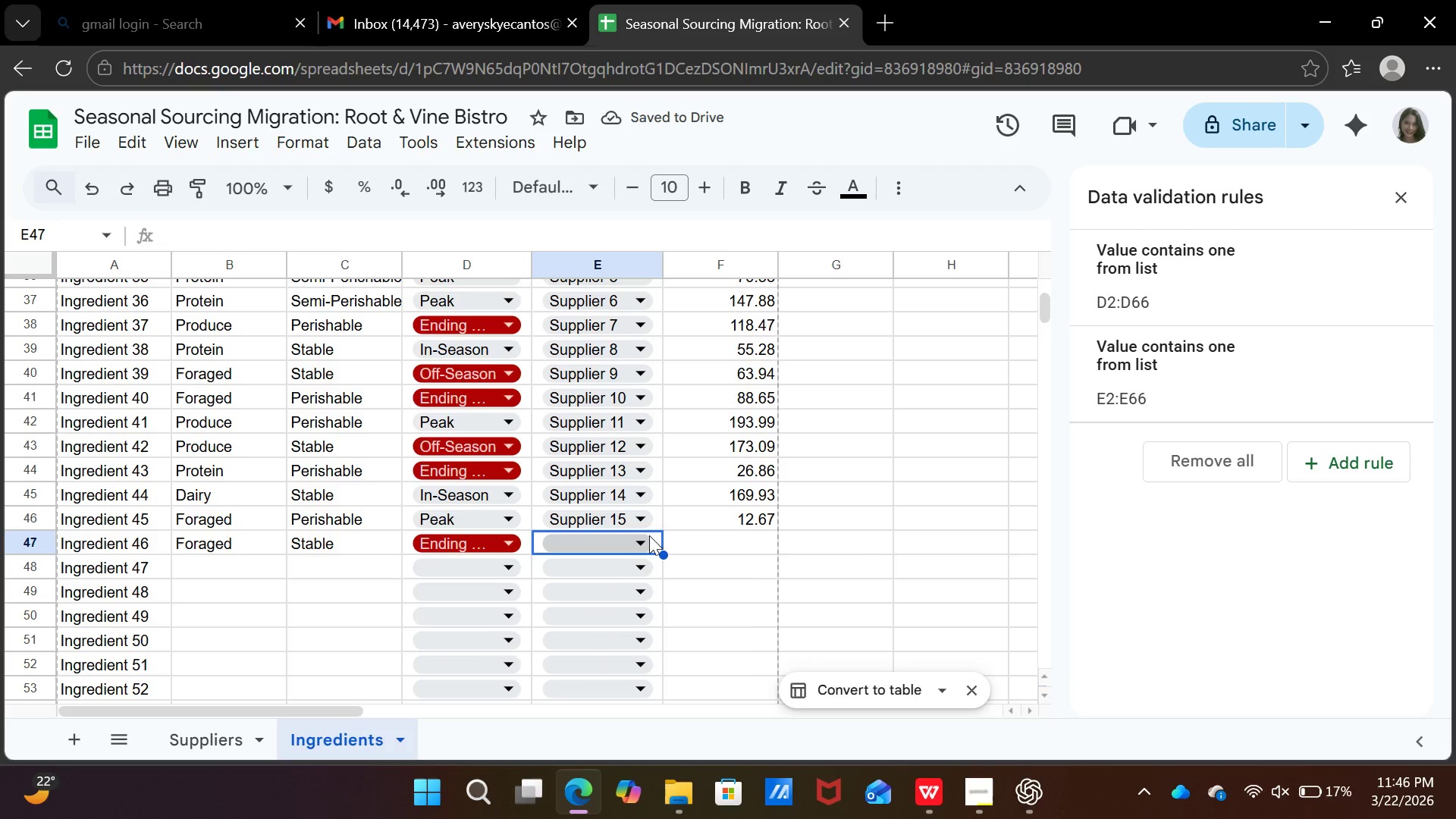 
left_click([649, 535])
 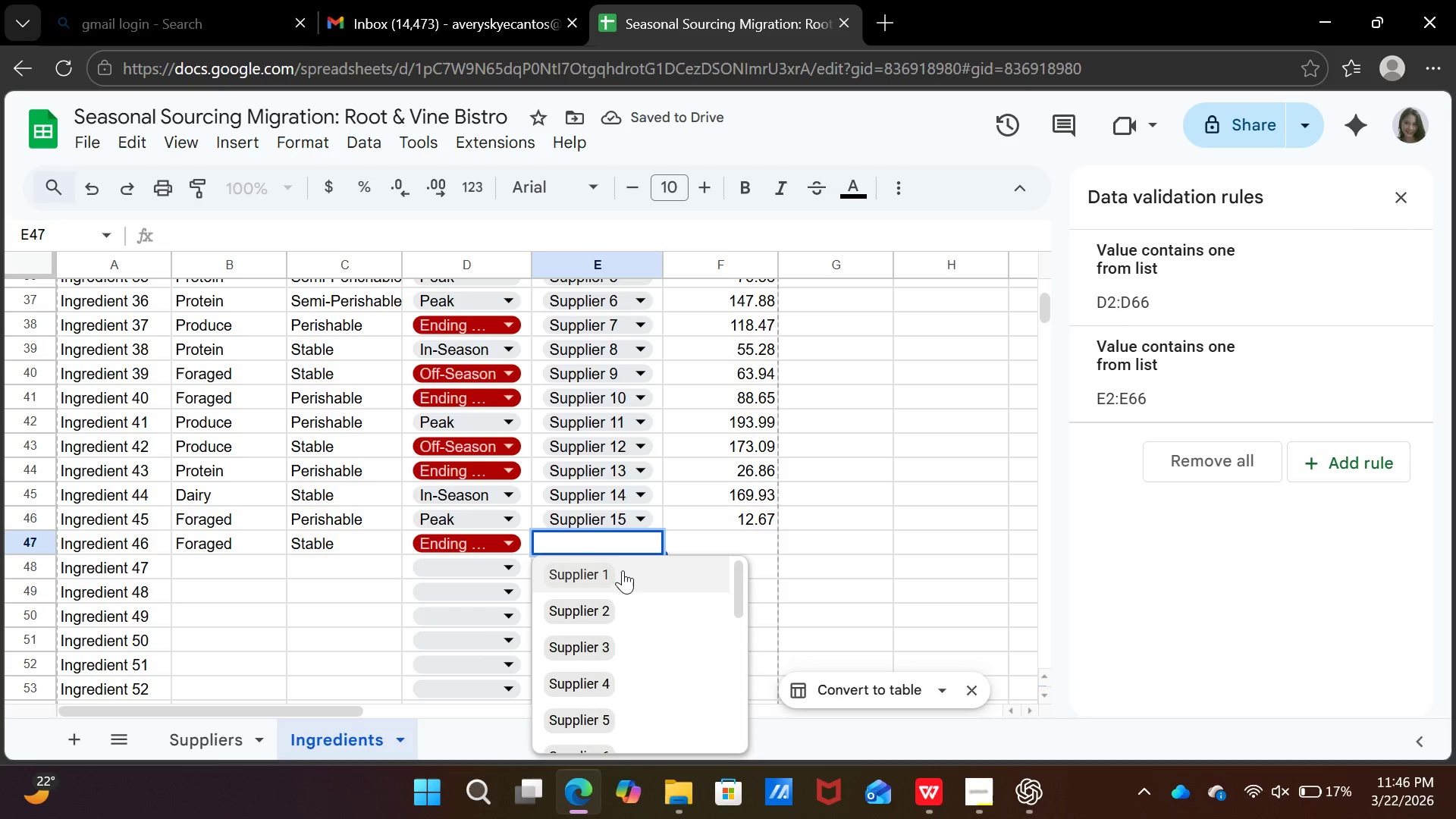 
left_click([623, 570])
 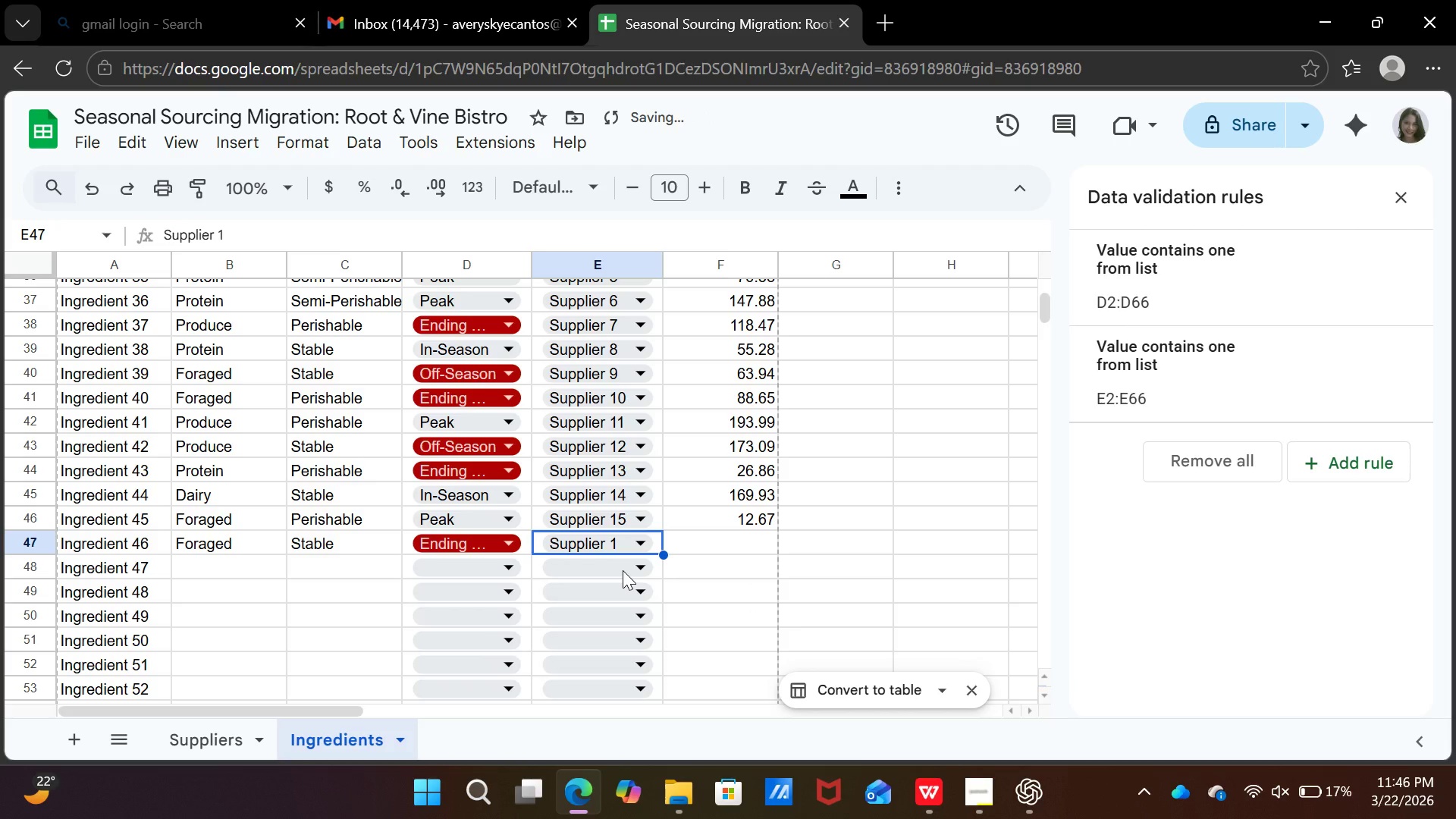 
key(ArrowRight)
 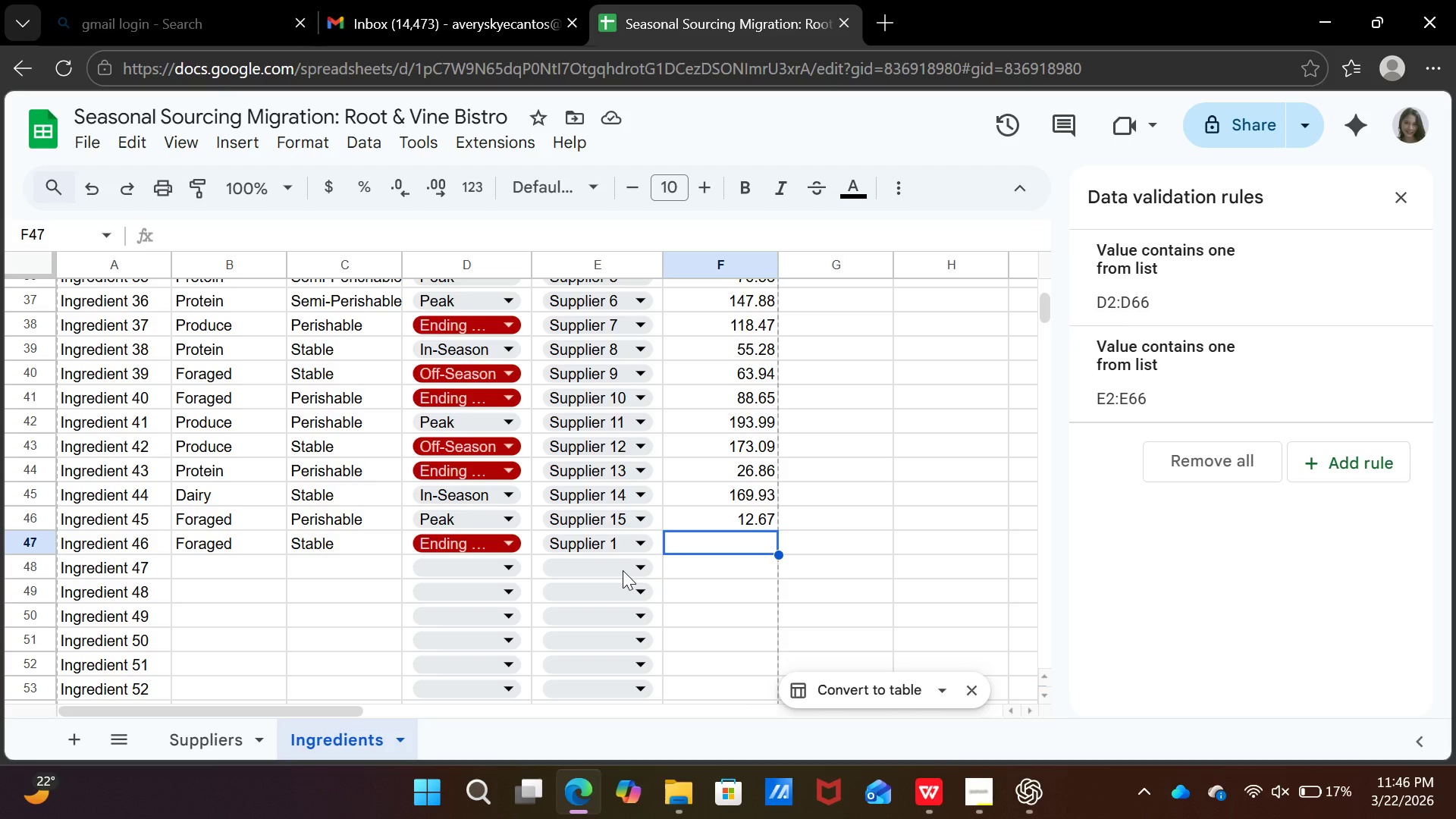 
wait(6.25)
 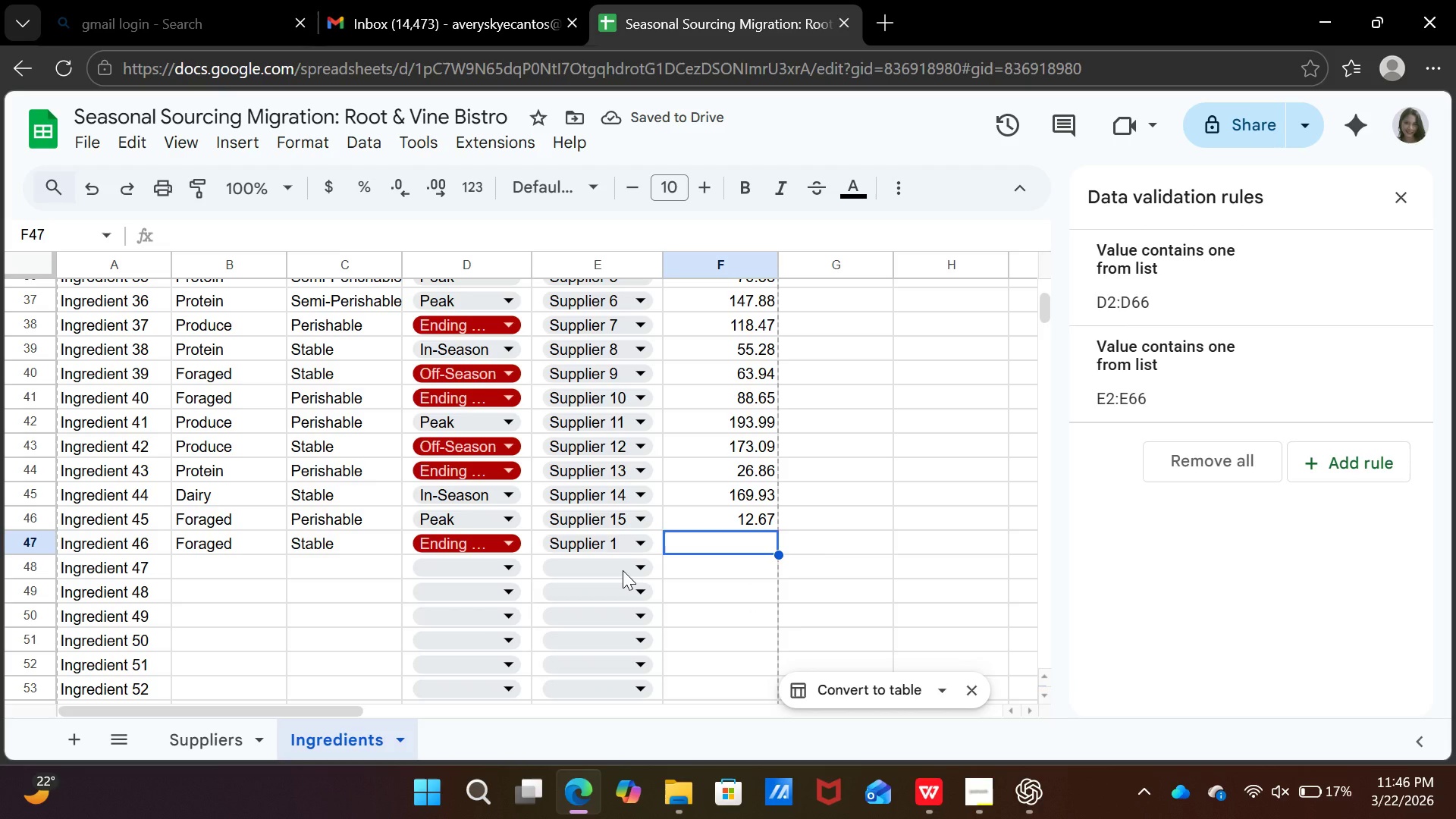 
type(186.83)
 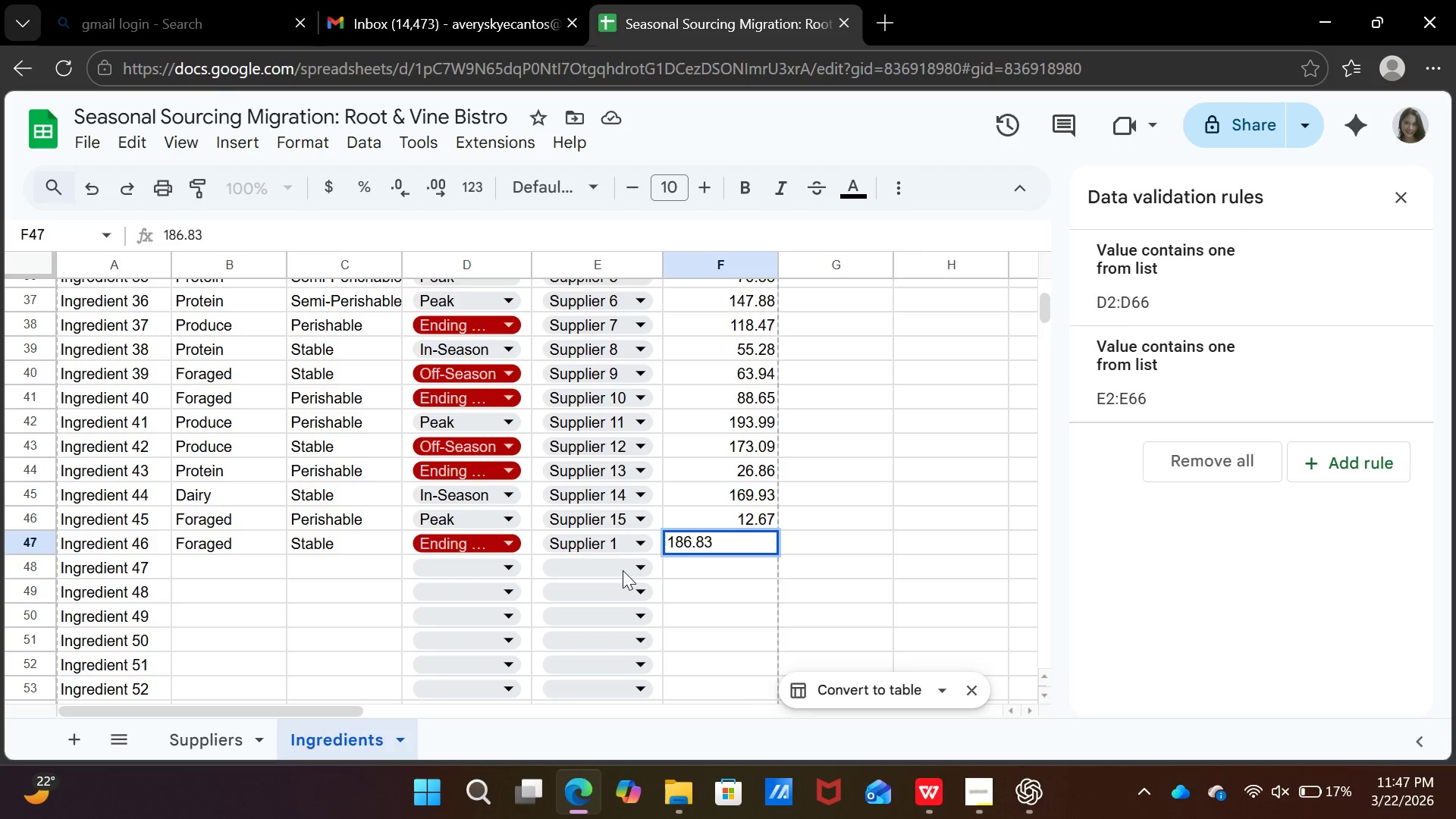 
key(ArrowDown)
 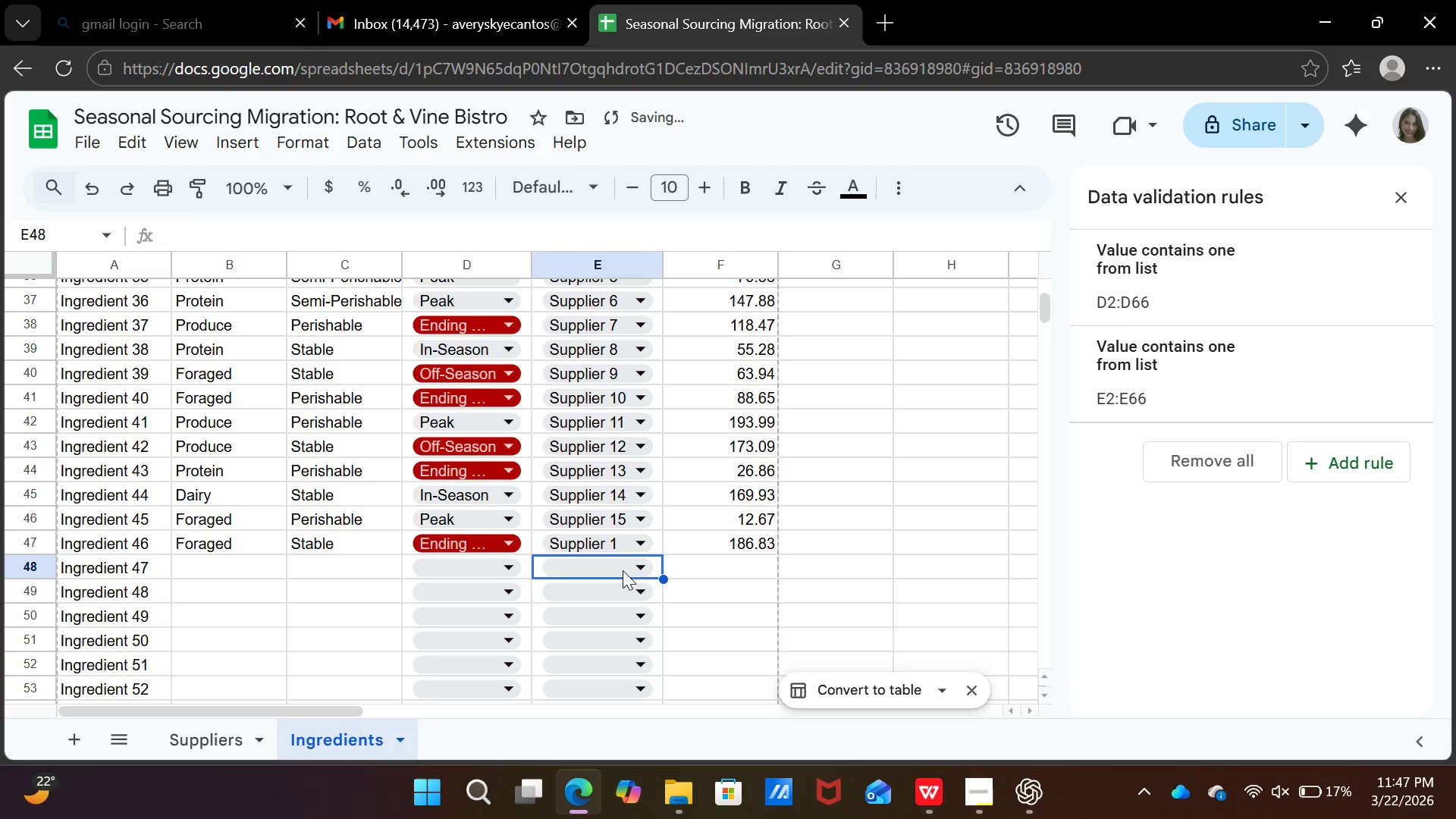 
key(ArrowLeft)
 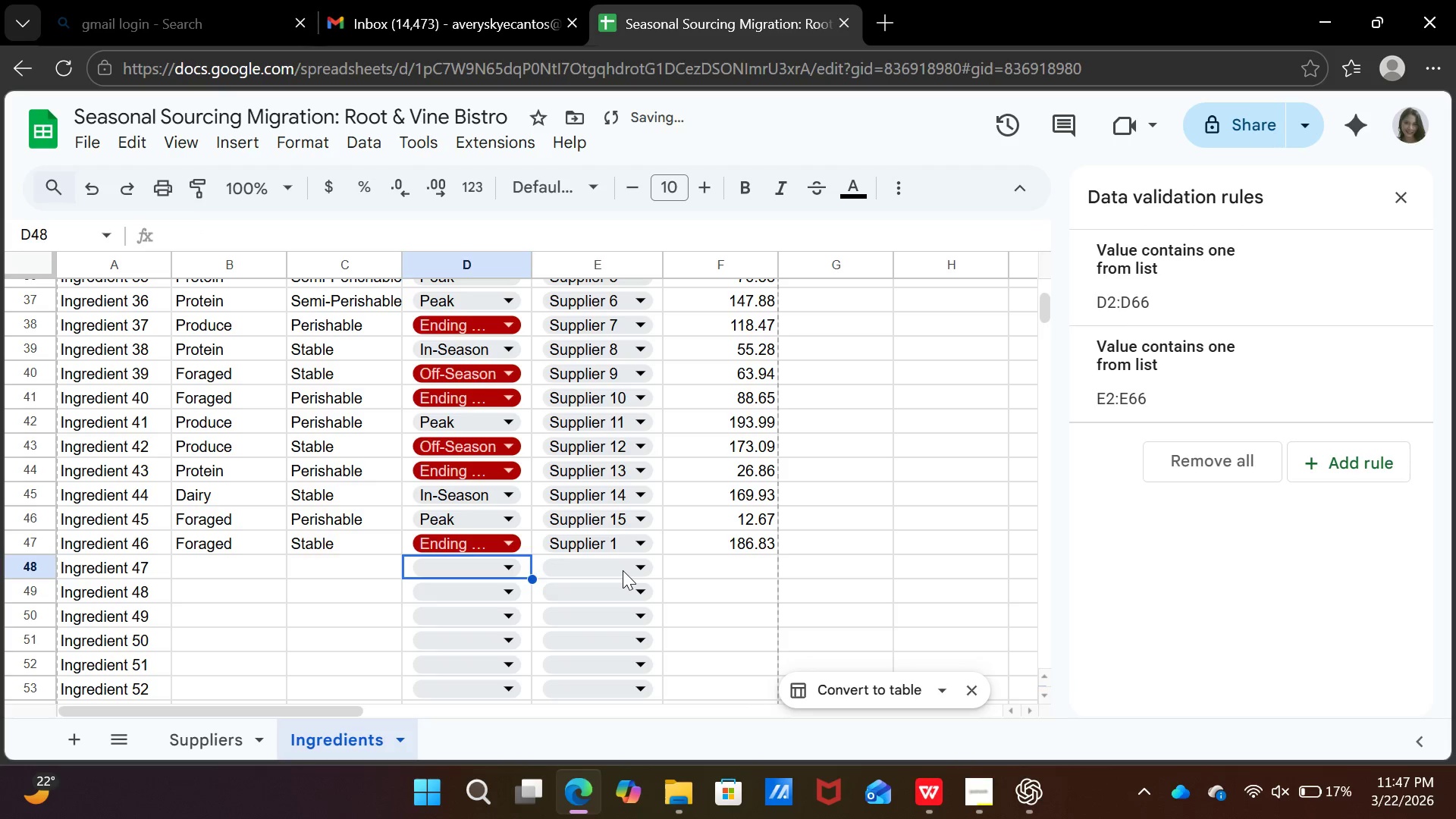 
key(ArrowLeft)
 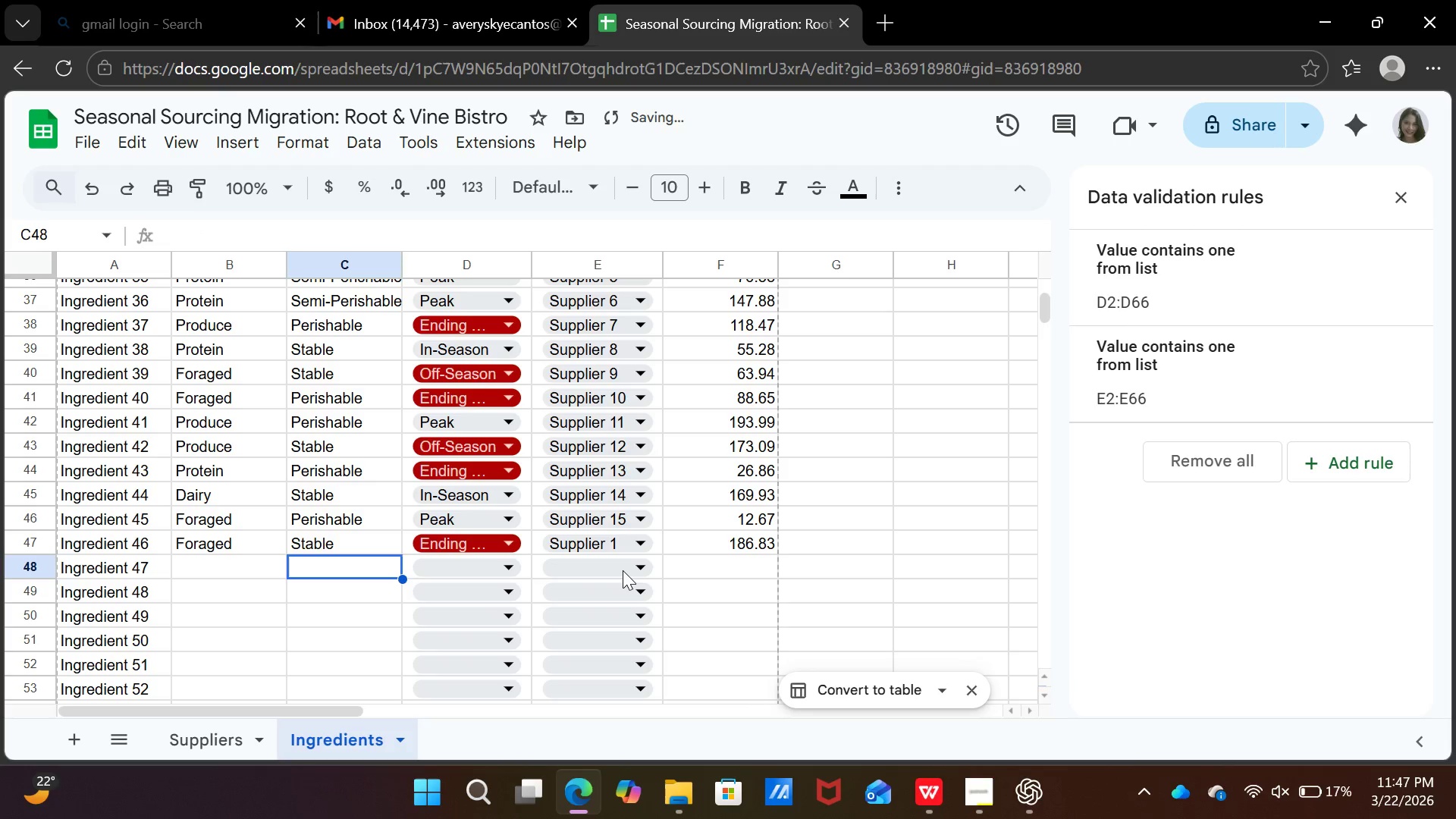 
key(ArrowLeft)
 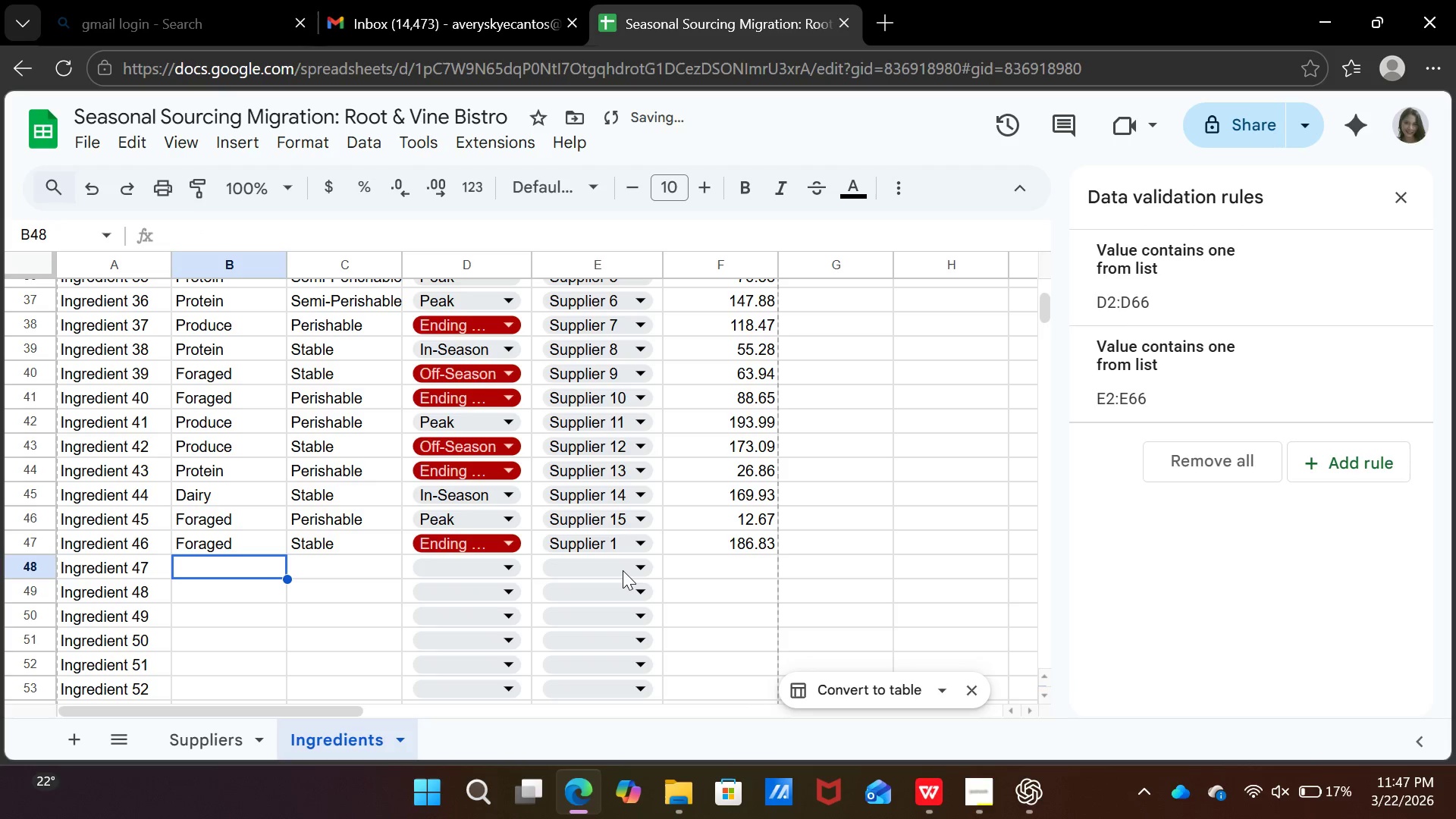 
key(ArrowLeft)
 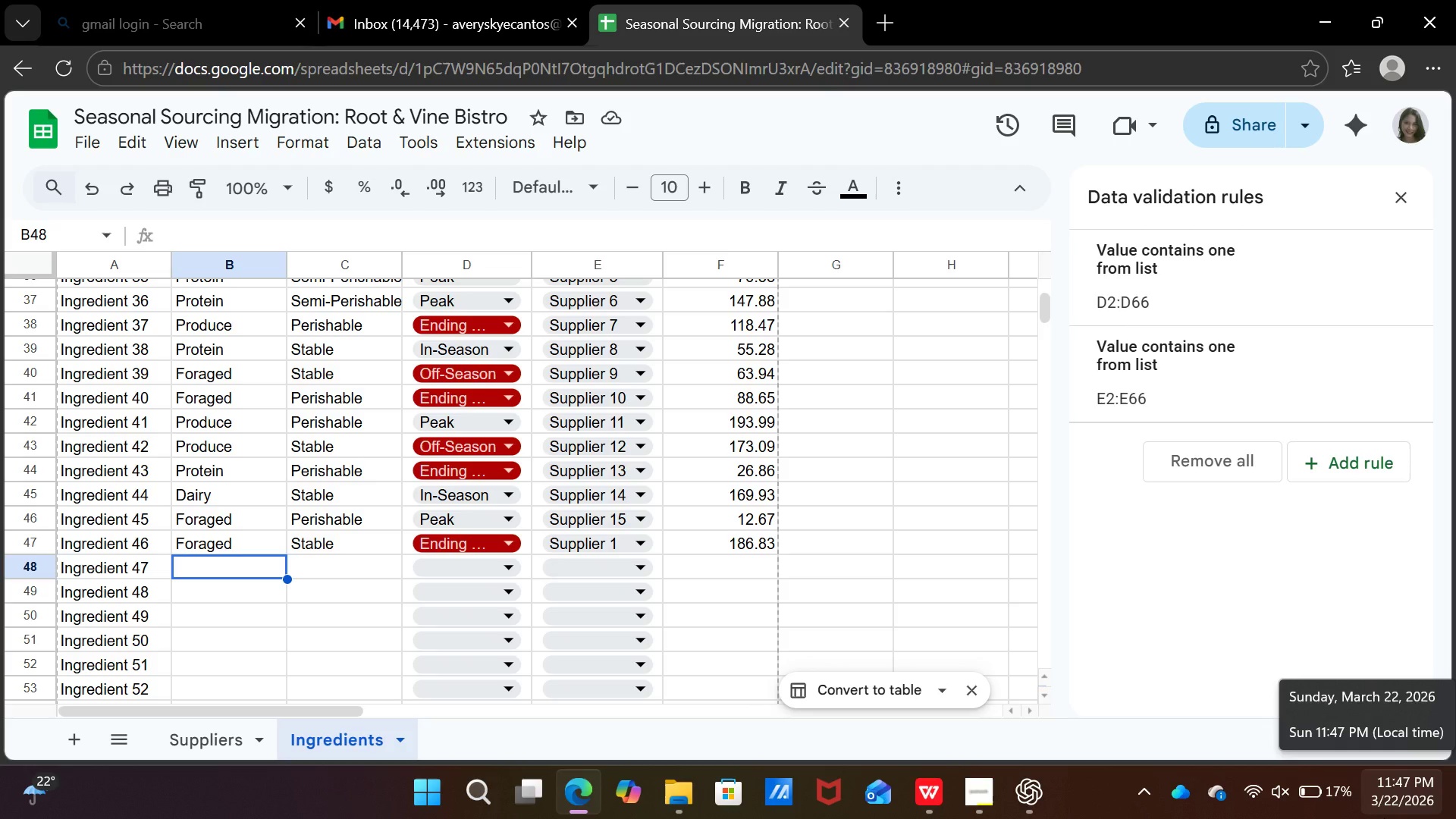 
wait(24.19)
 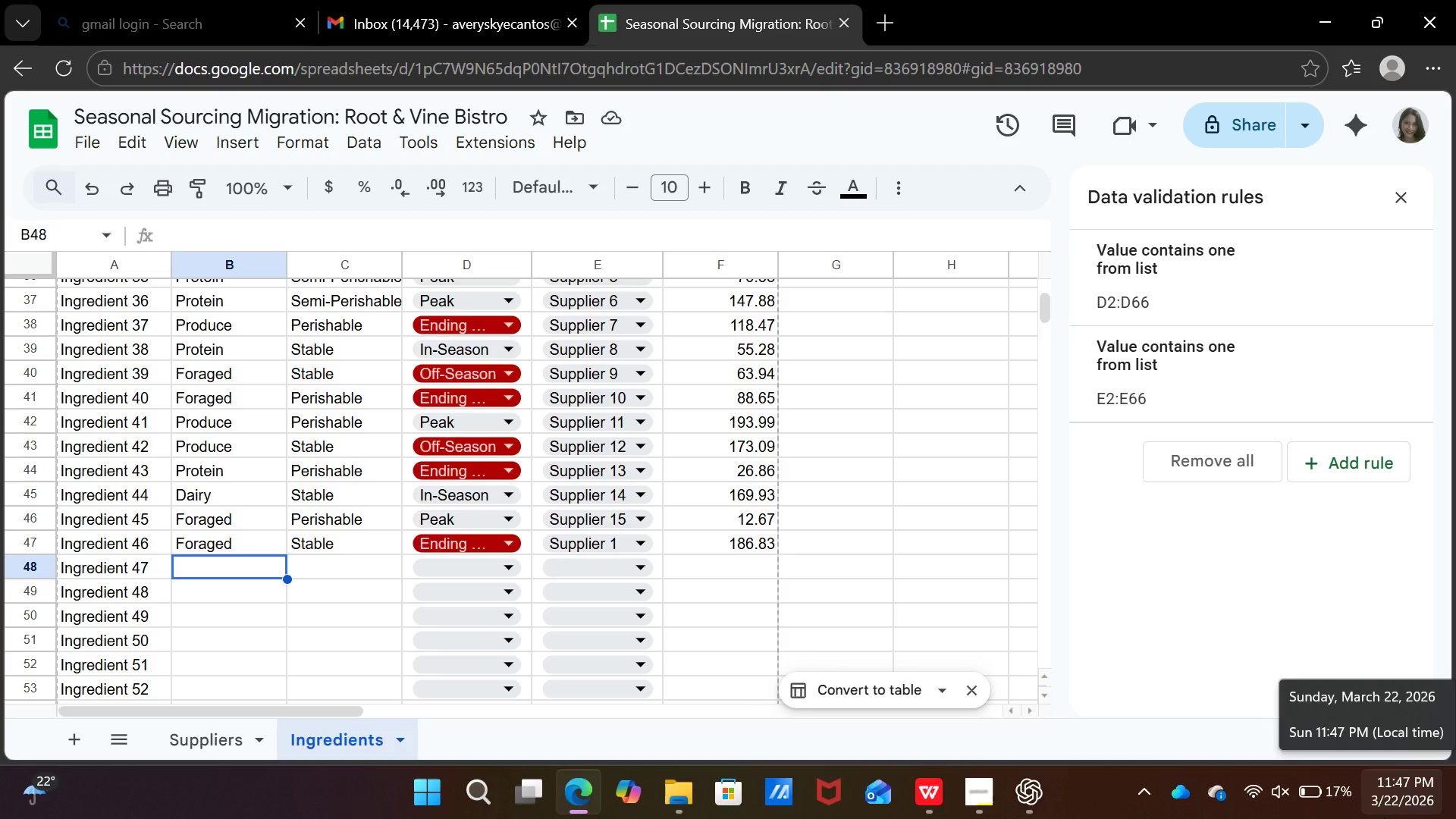 
type(dai)
 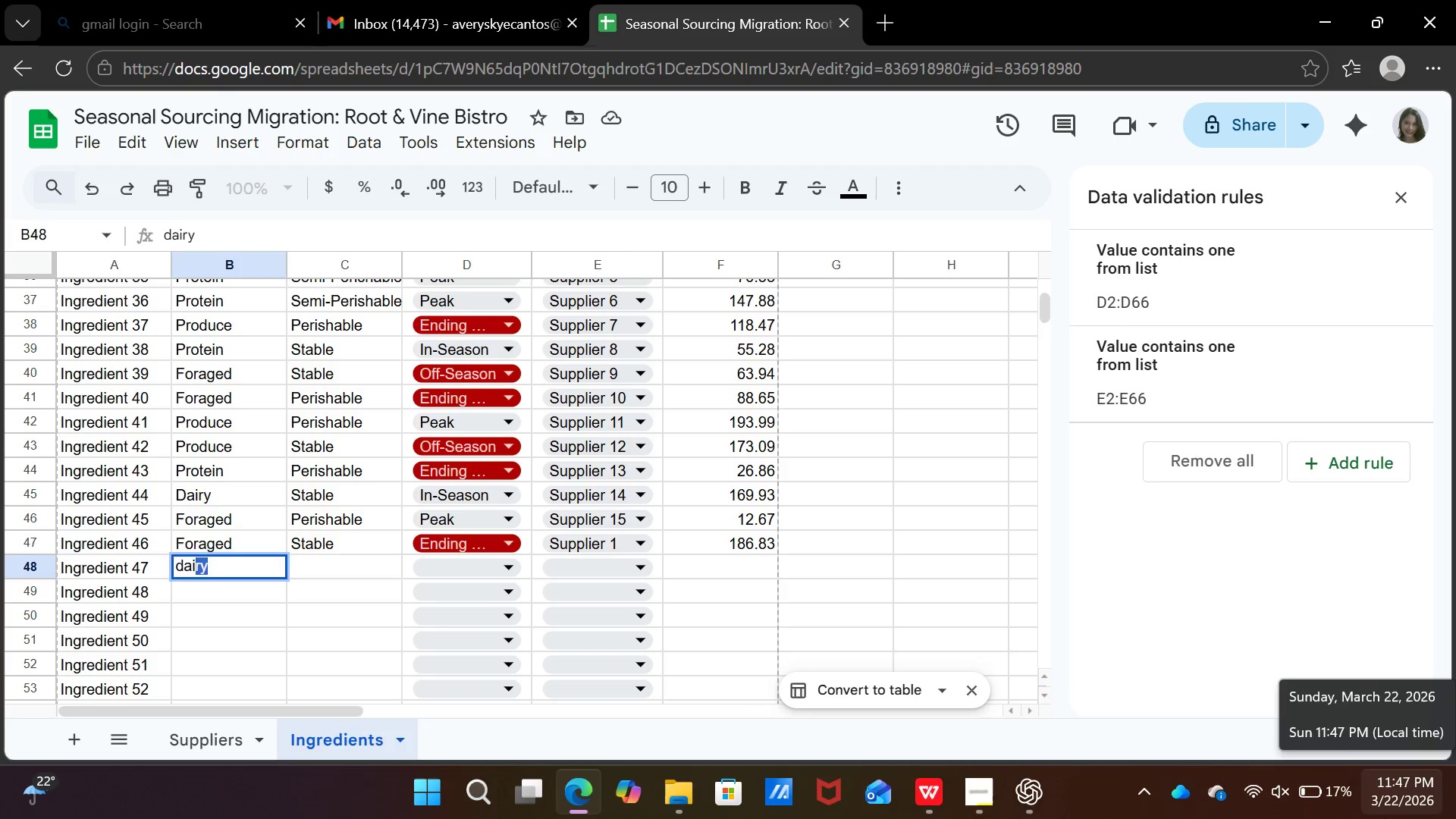 
key(ArrowRight)
 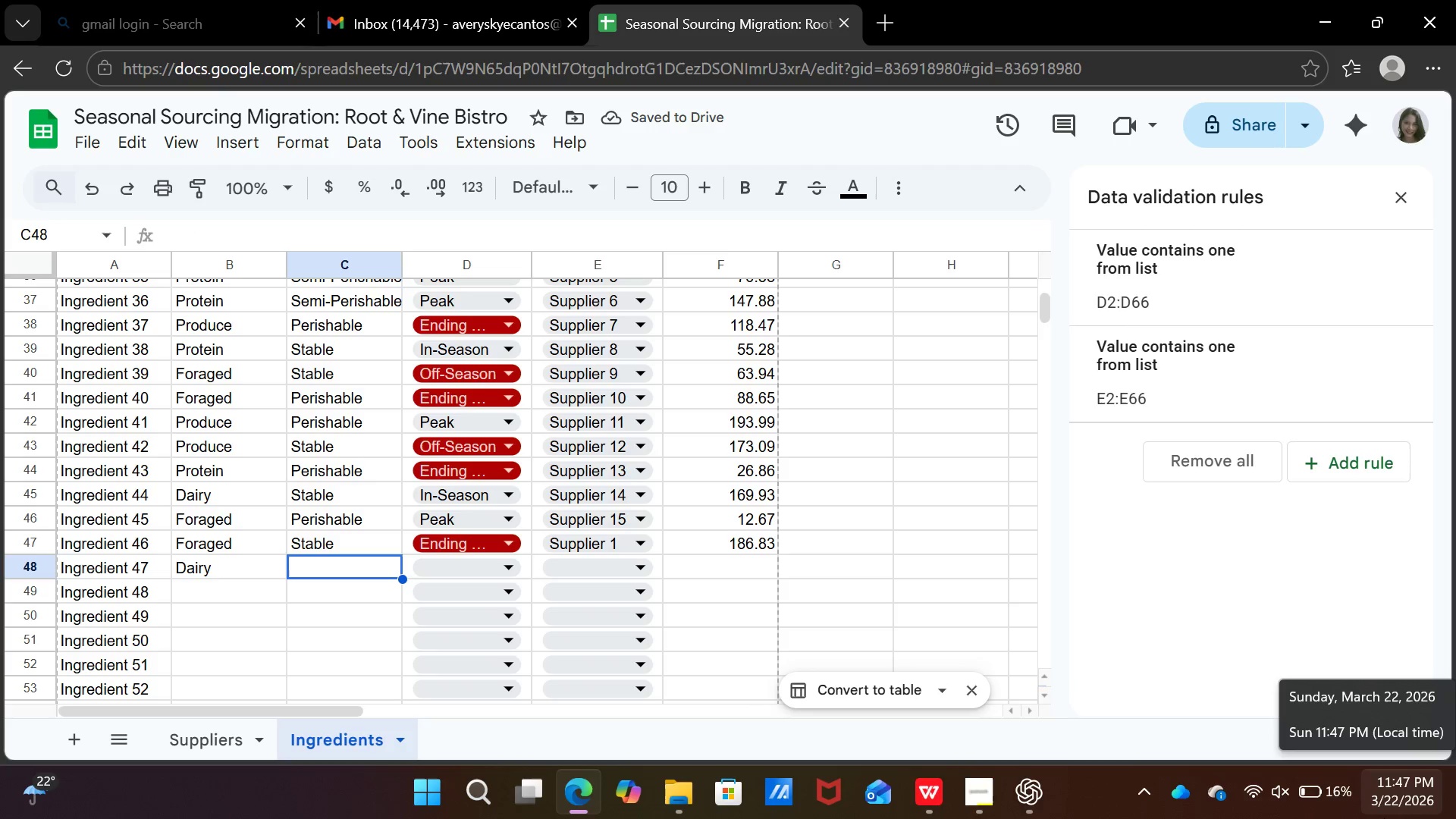 
type(pe)
 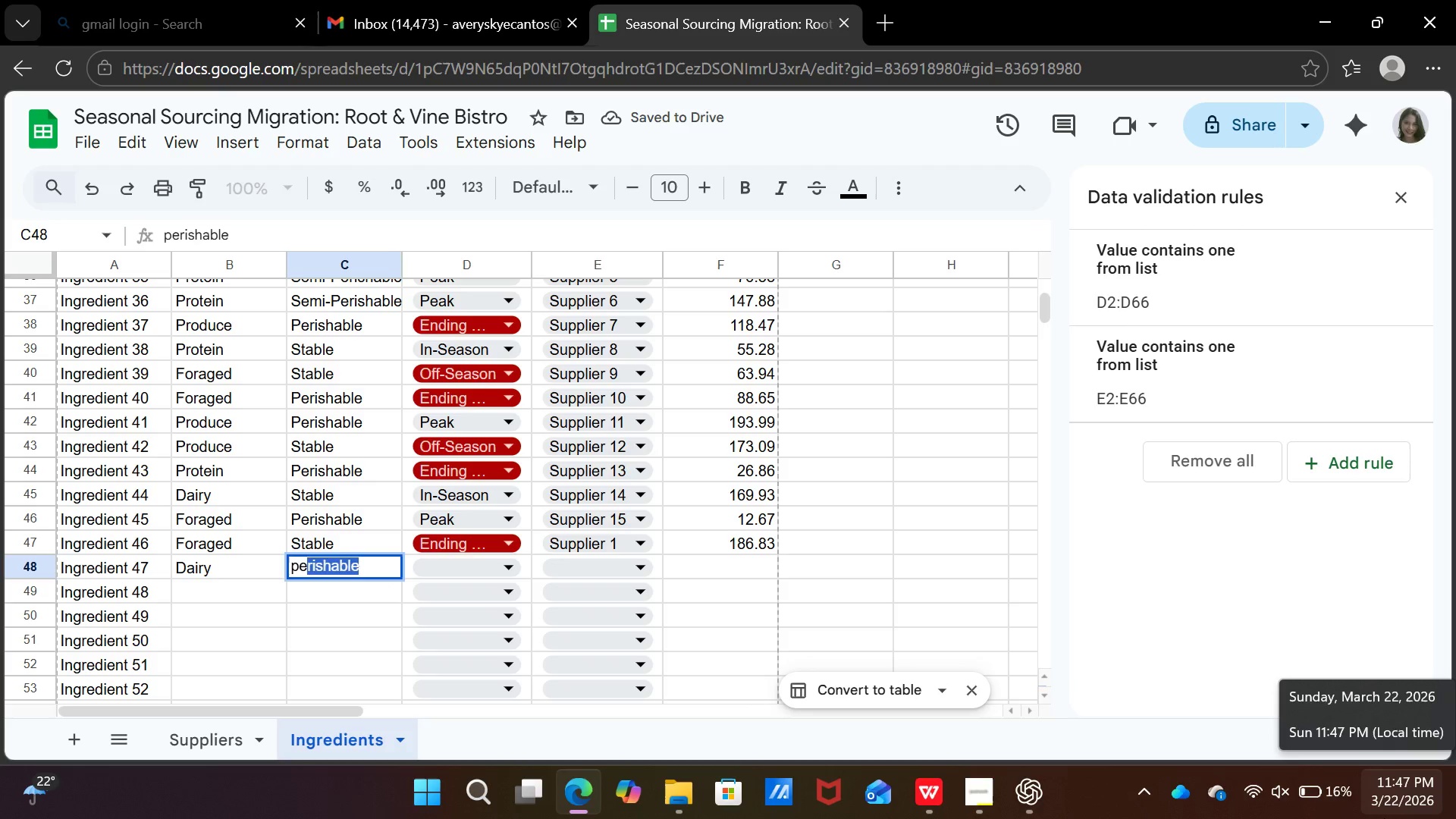 
key(ArrowRight)
 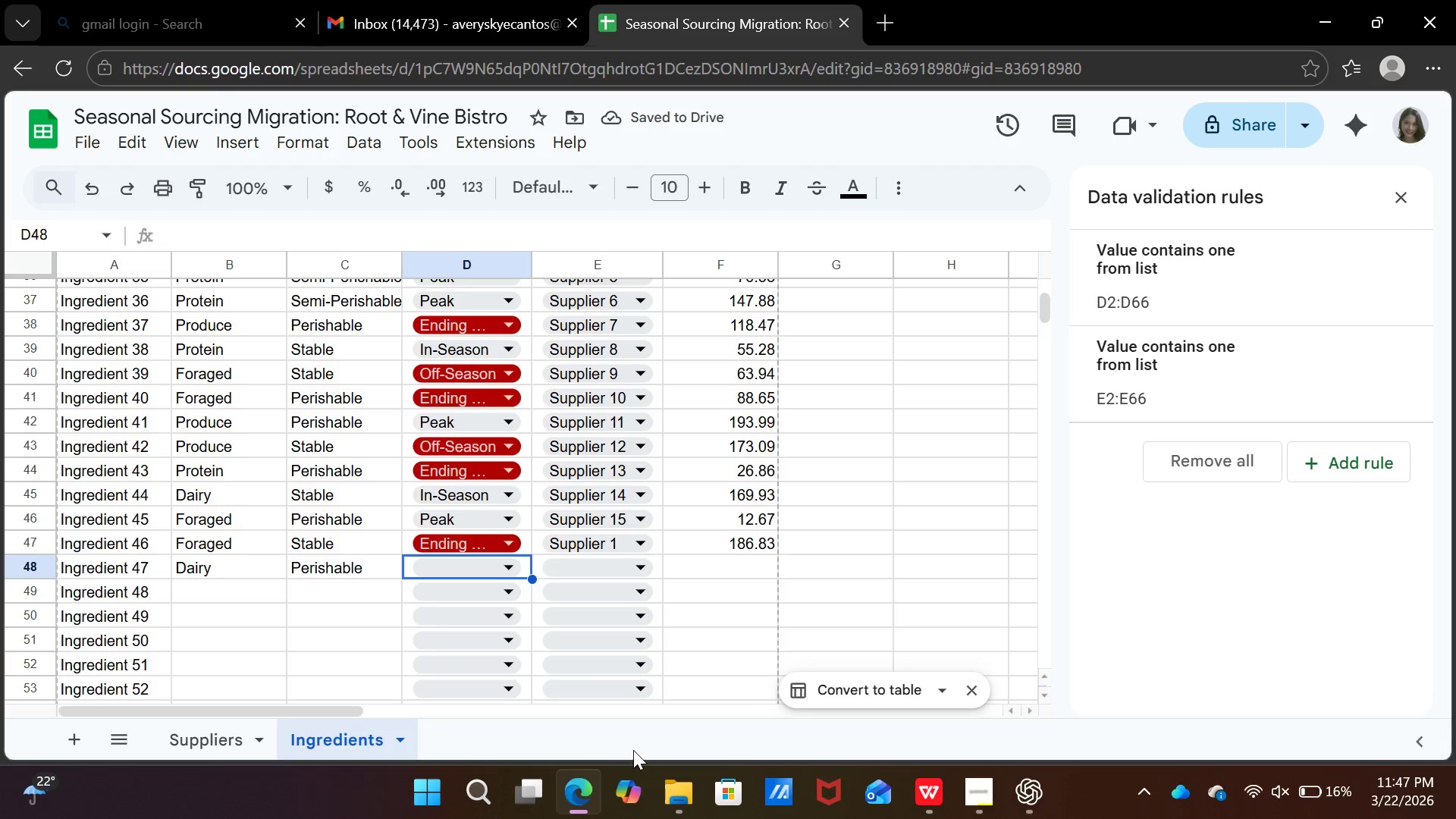 
left_click([493, 566])
 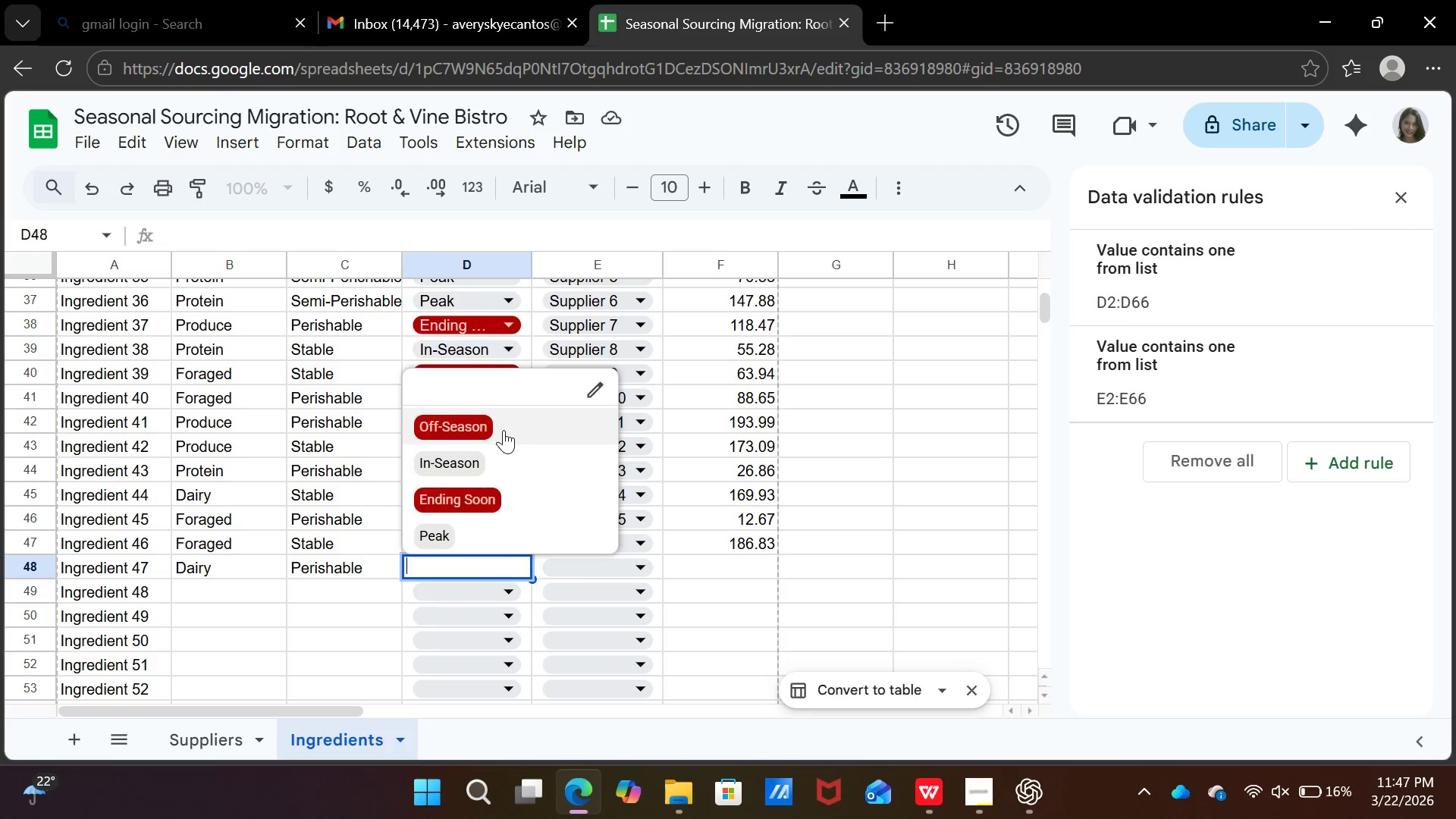 
left_click([504, 426])
 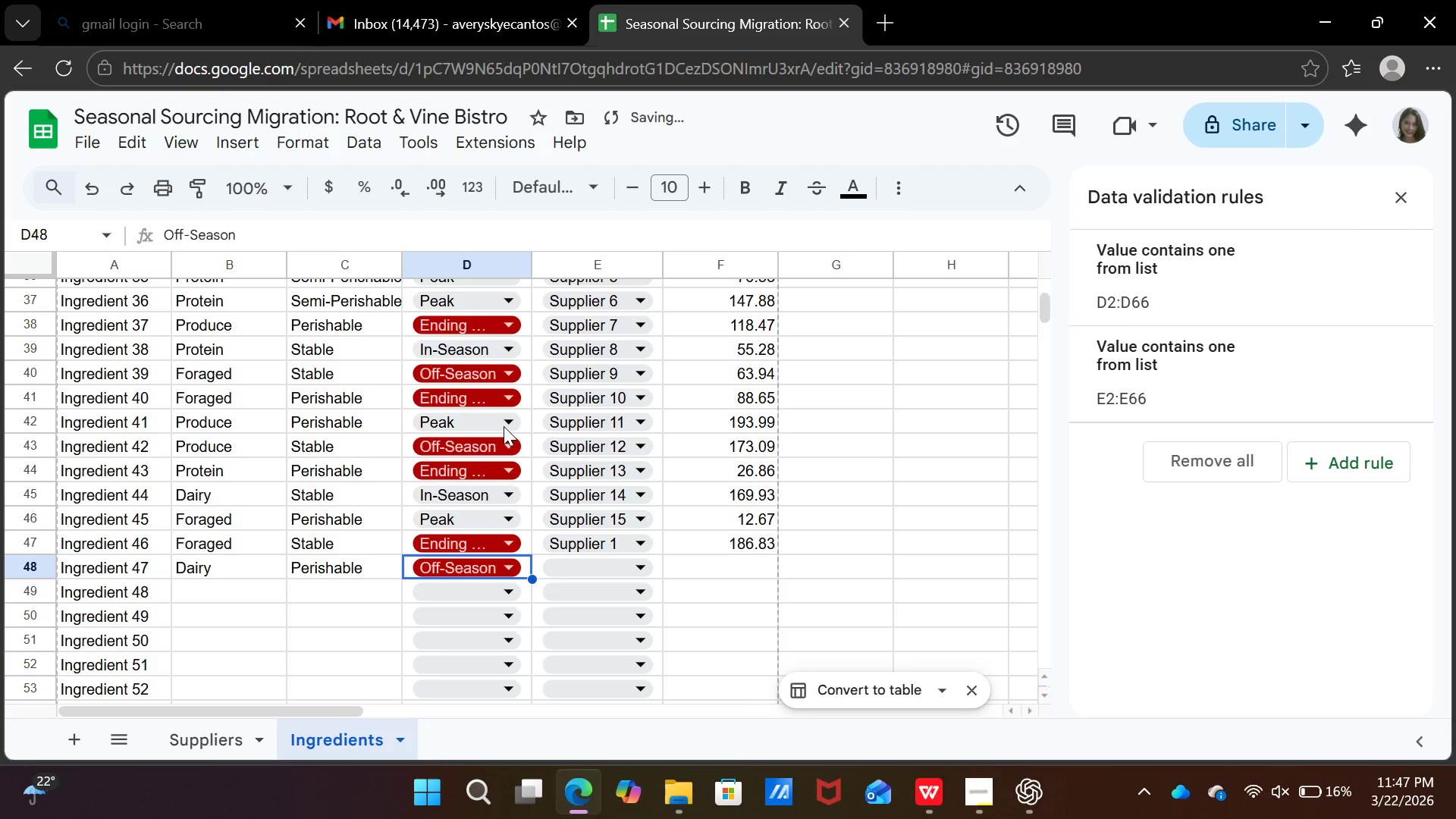 
key(ArrowRight)
 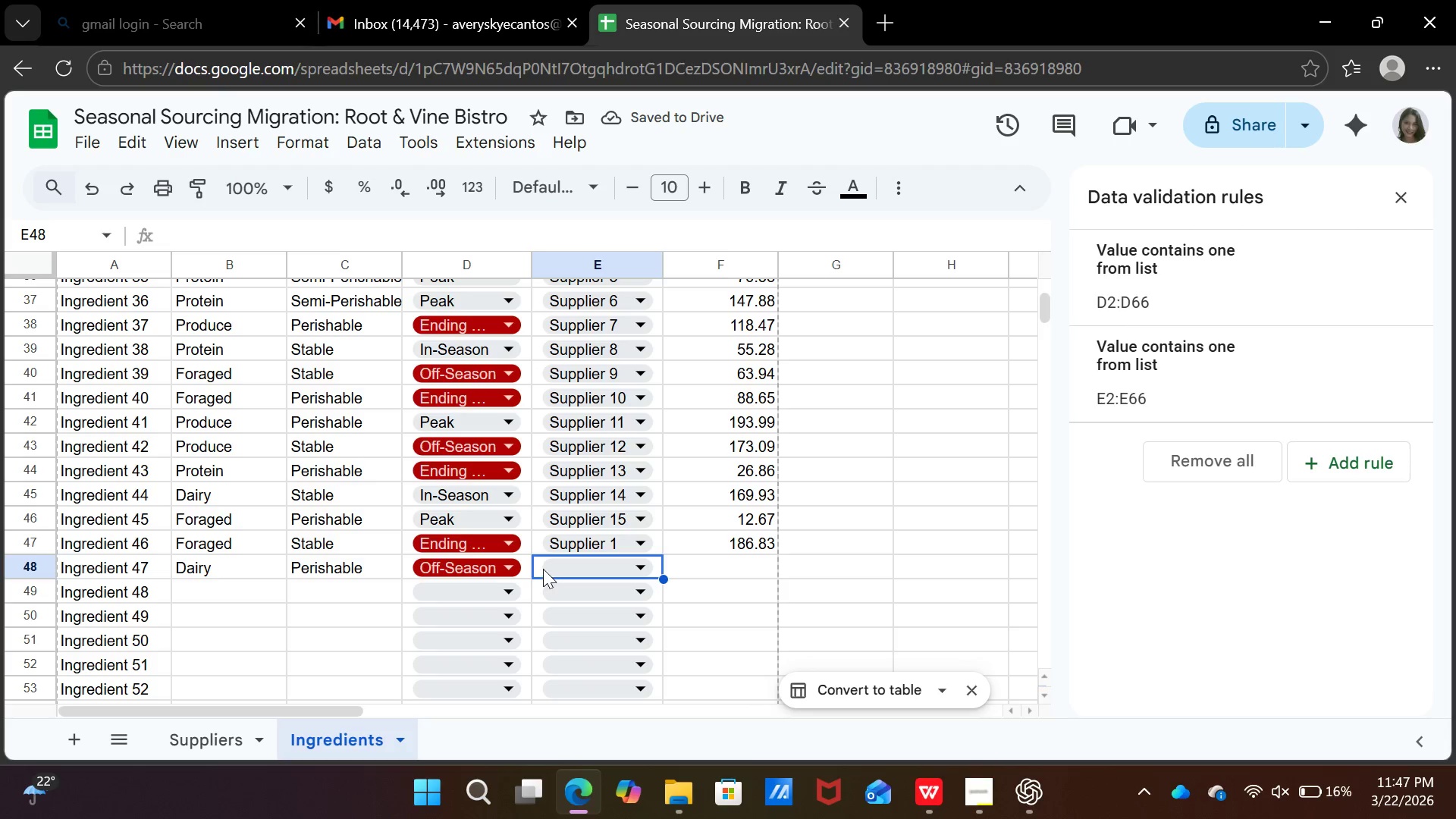 
left_click([556, 570])
 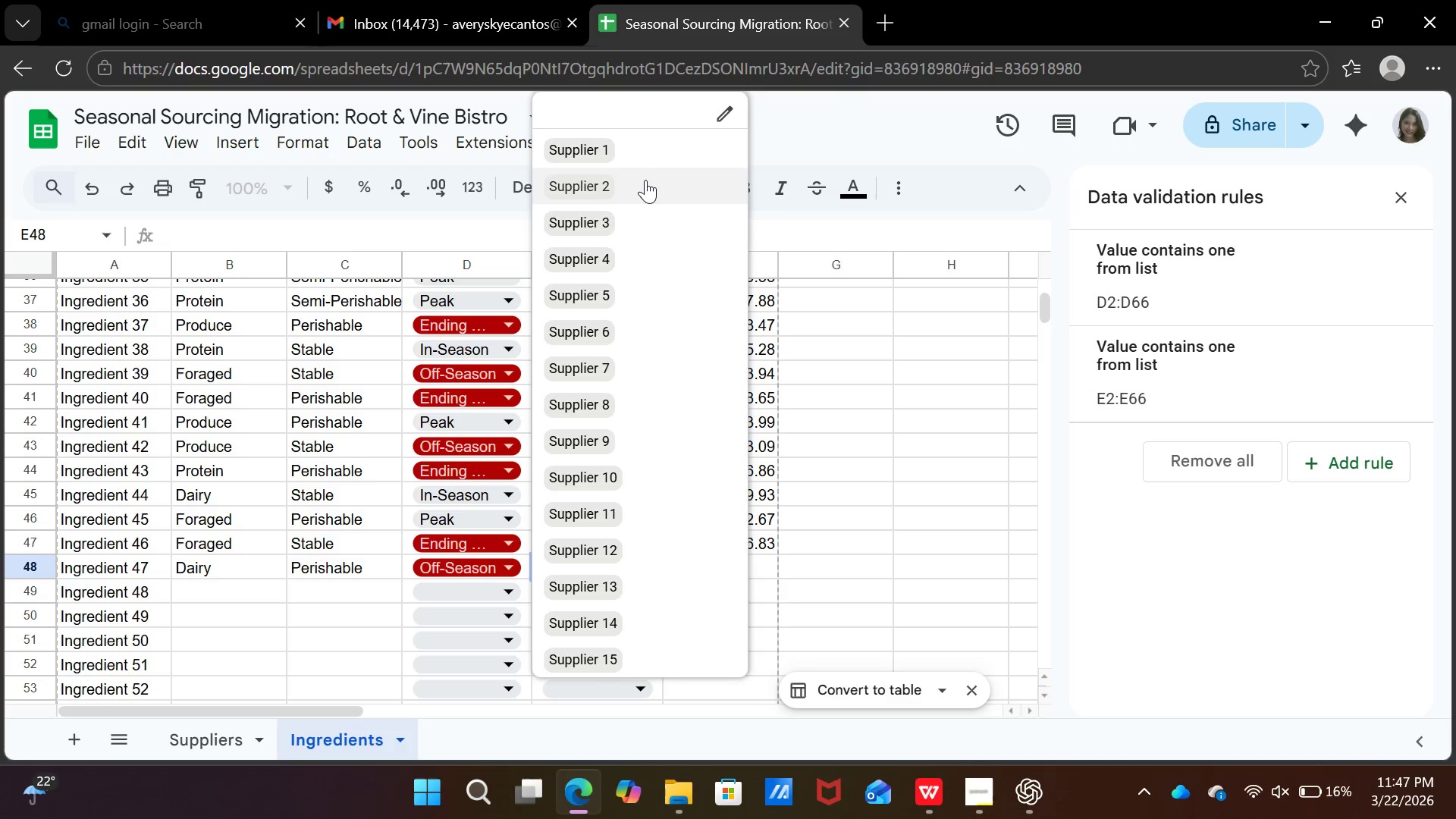 
left_click([645, 180])
 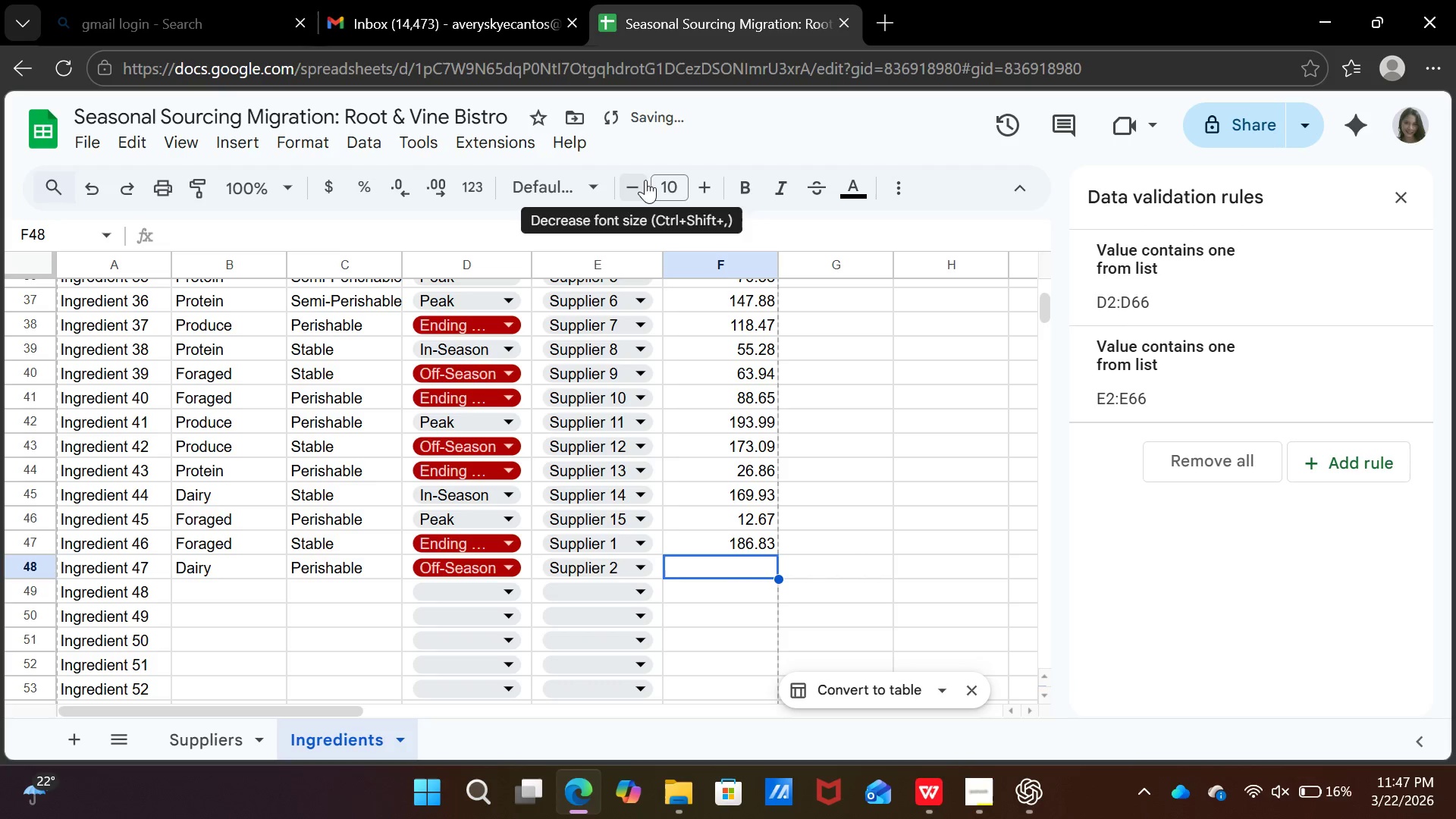 
key(ArrowRight)
 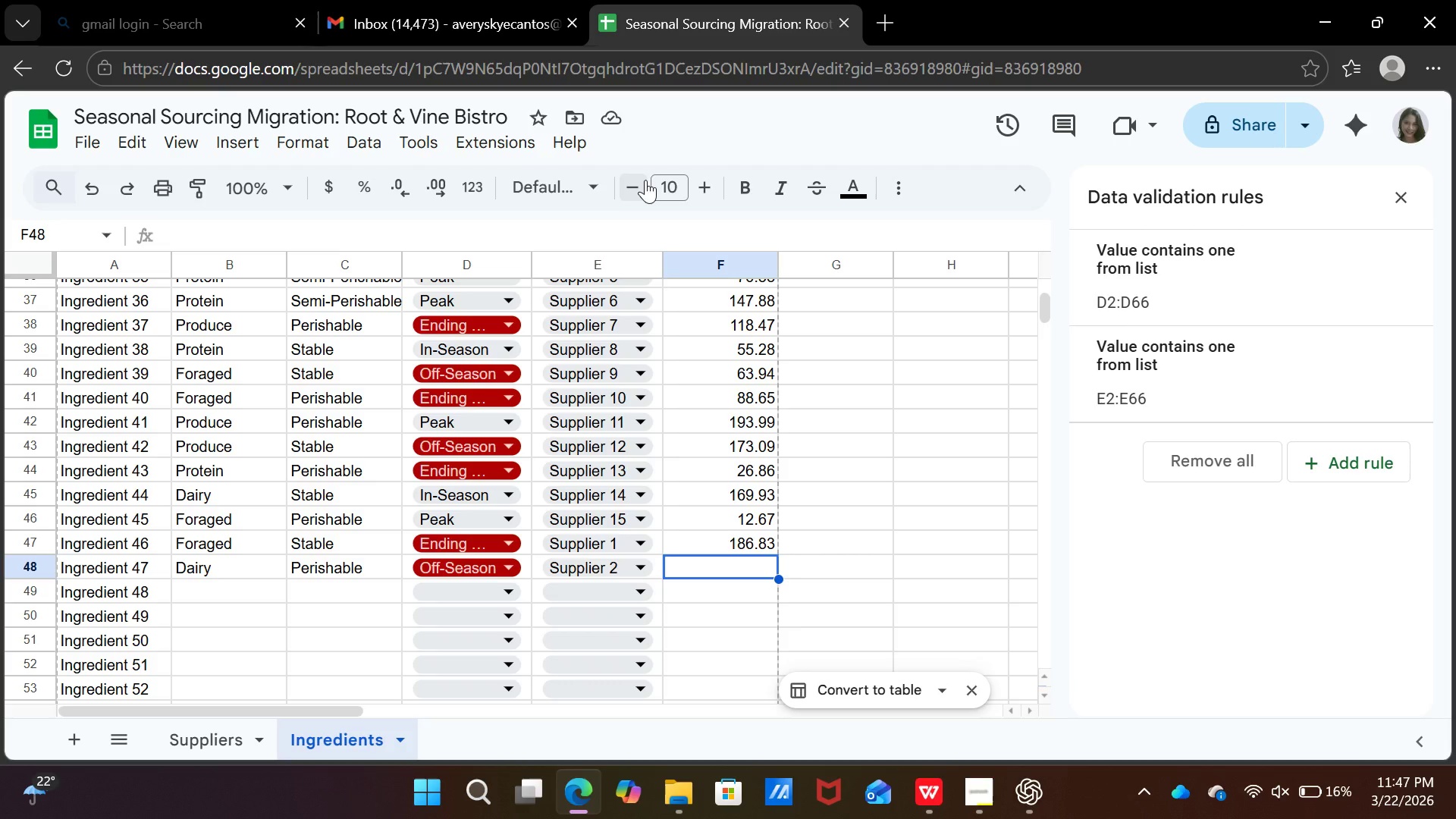 
wait(6.36)
 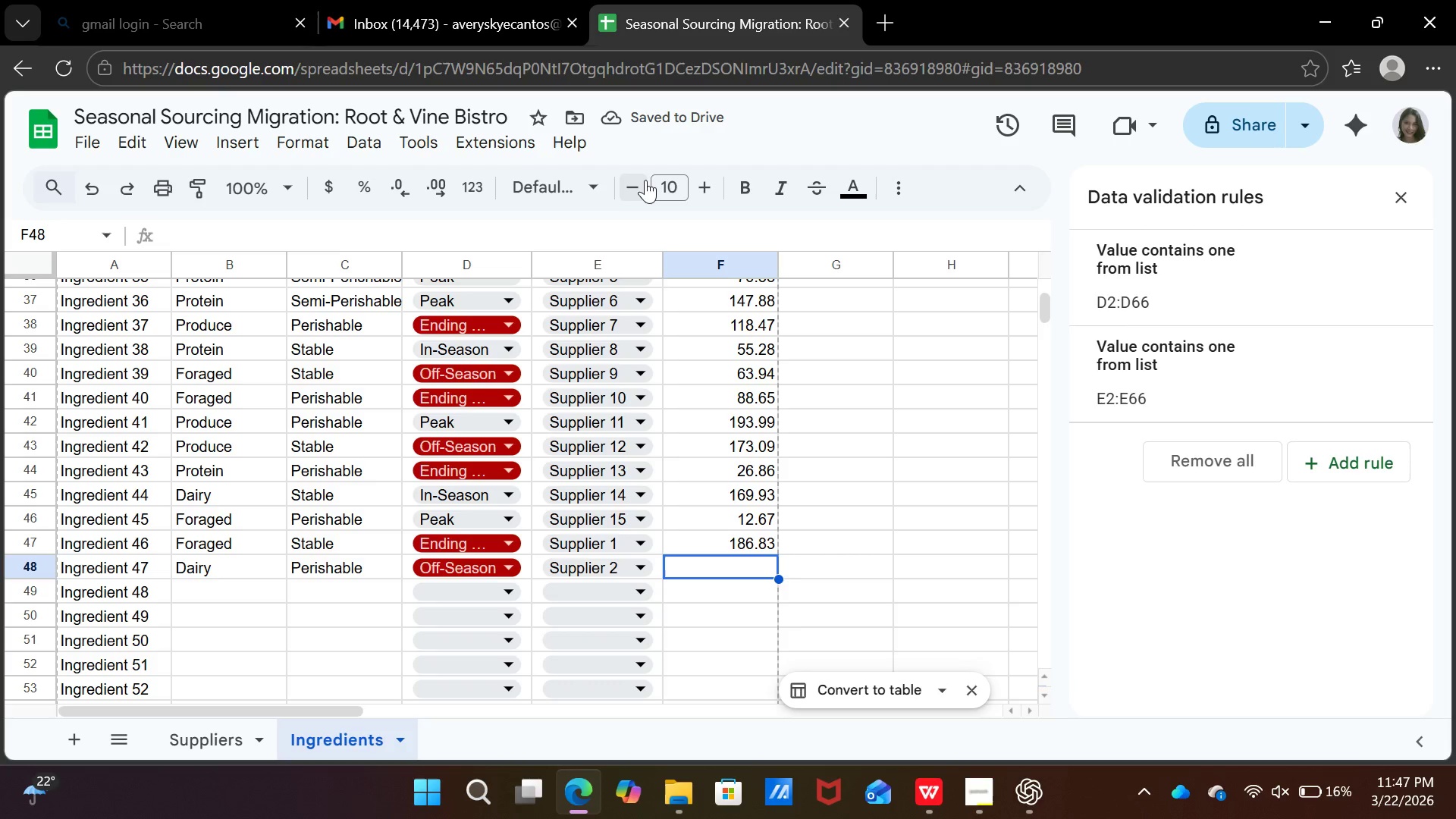 
type(78.36)
 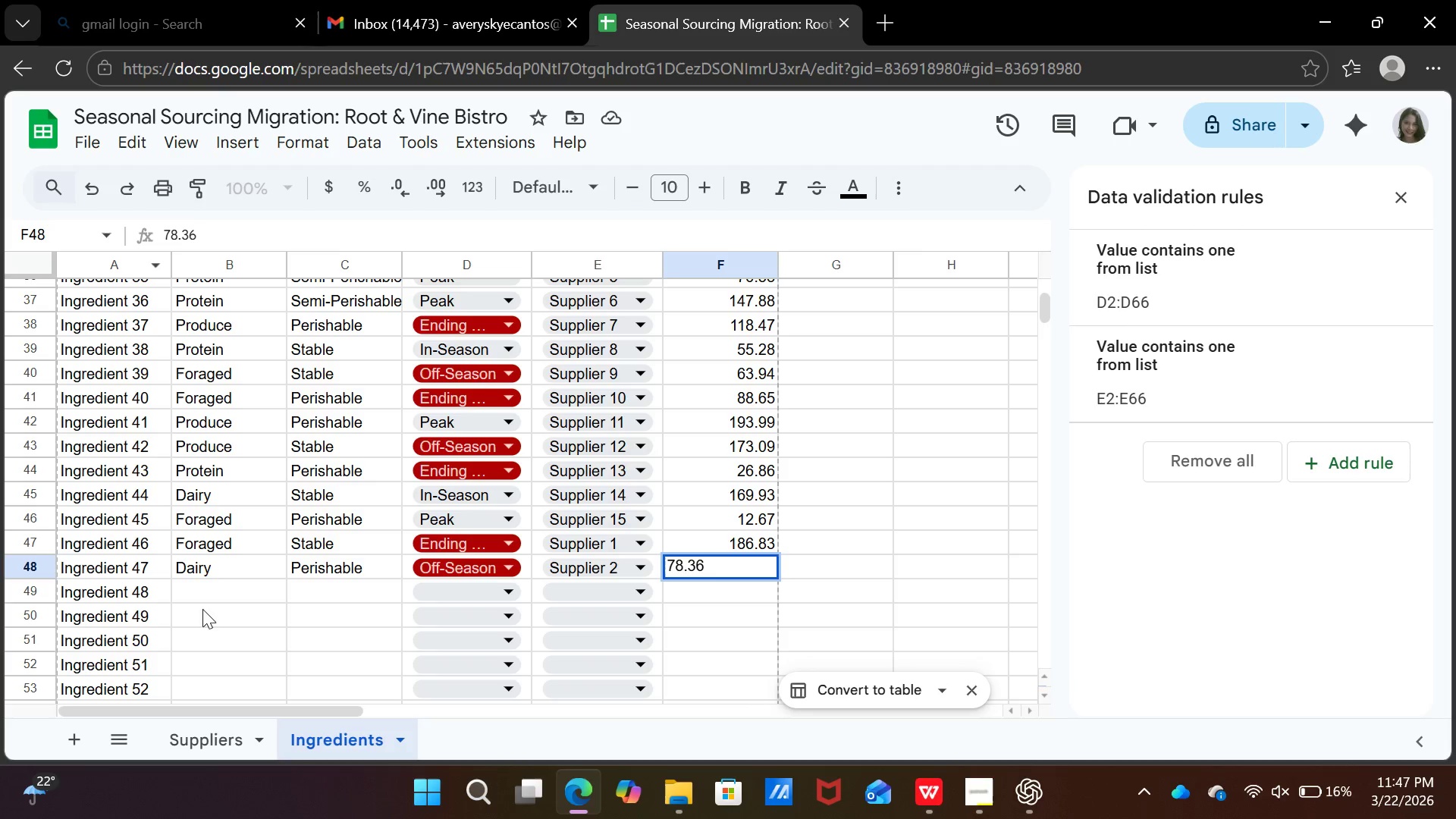 
left_click([212, 591])
 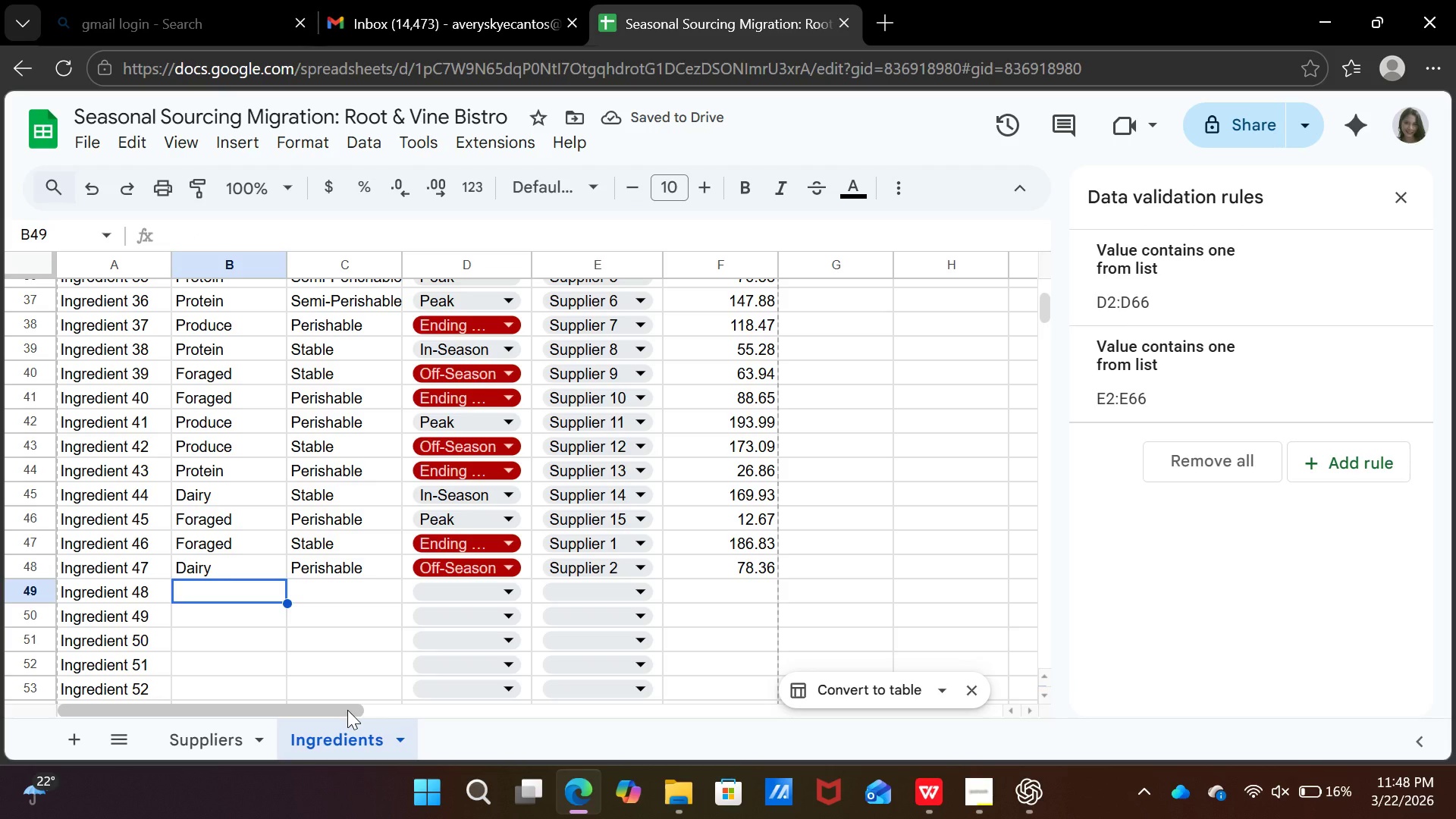 
type(da)
 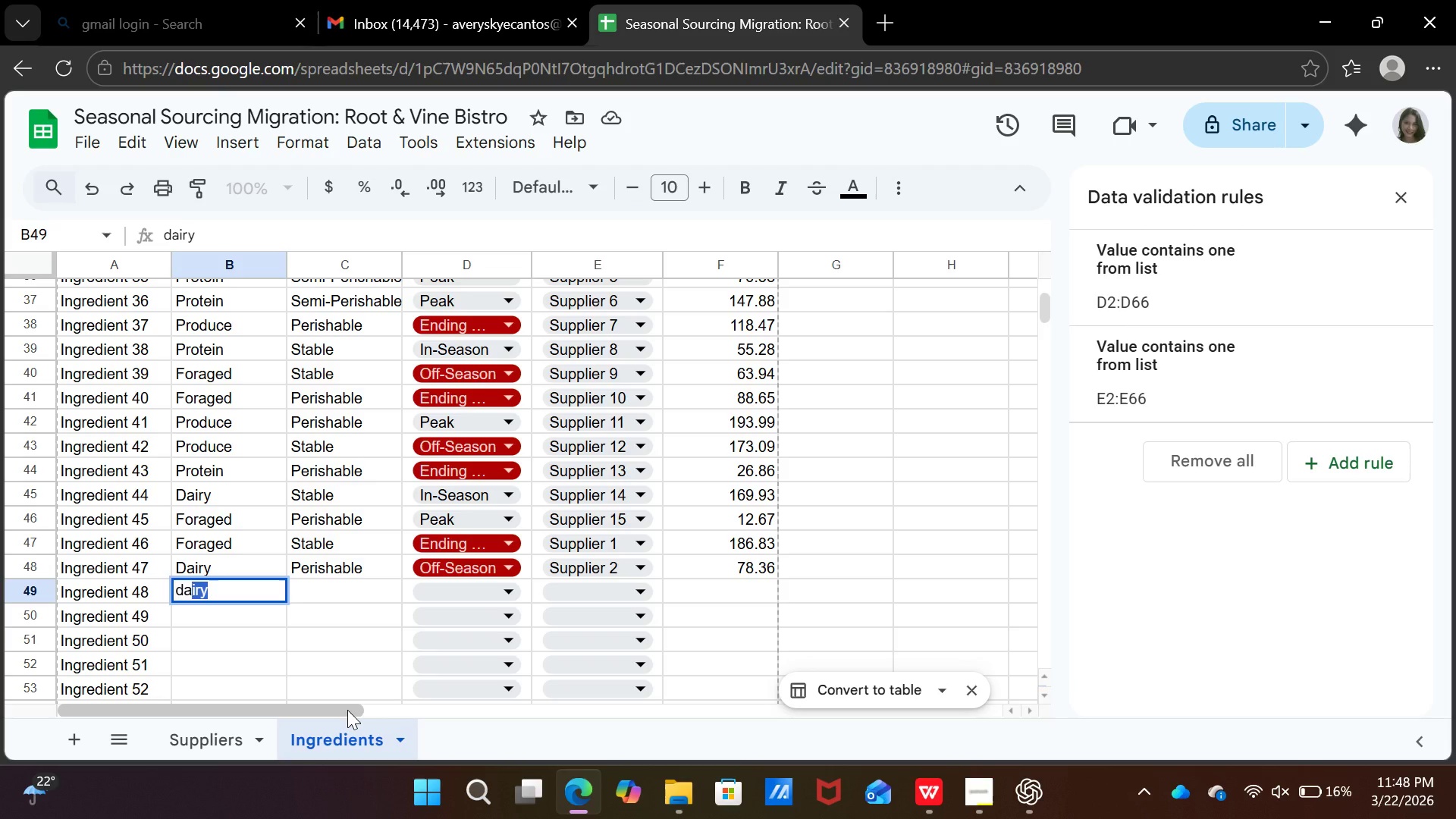 
key(ArrowRight)
 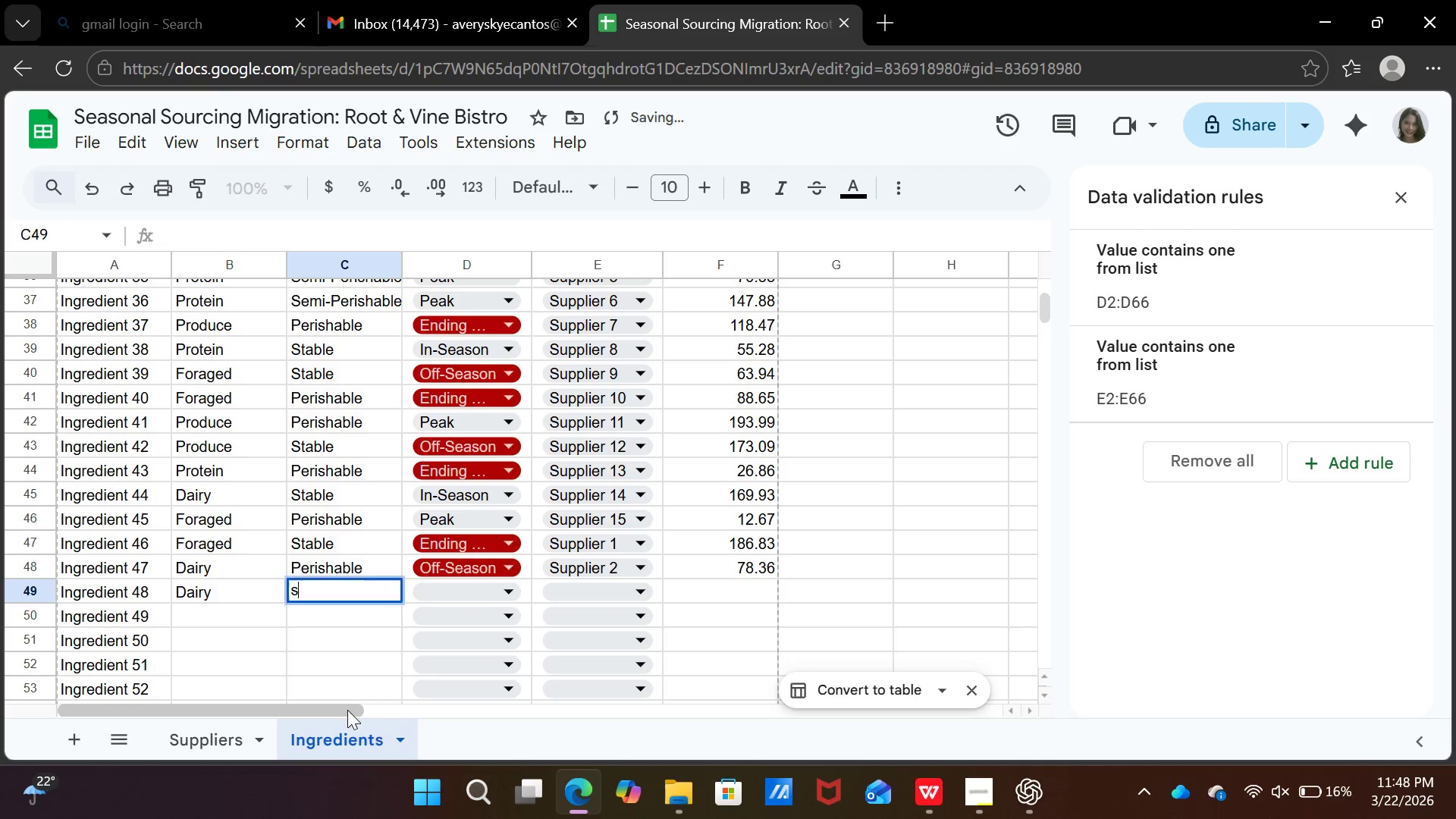 
type(se)
 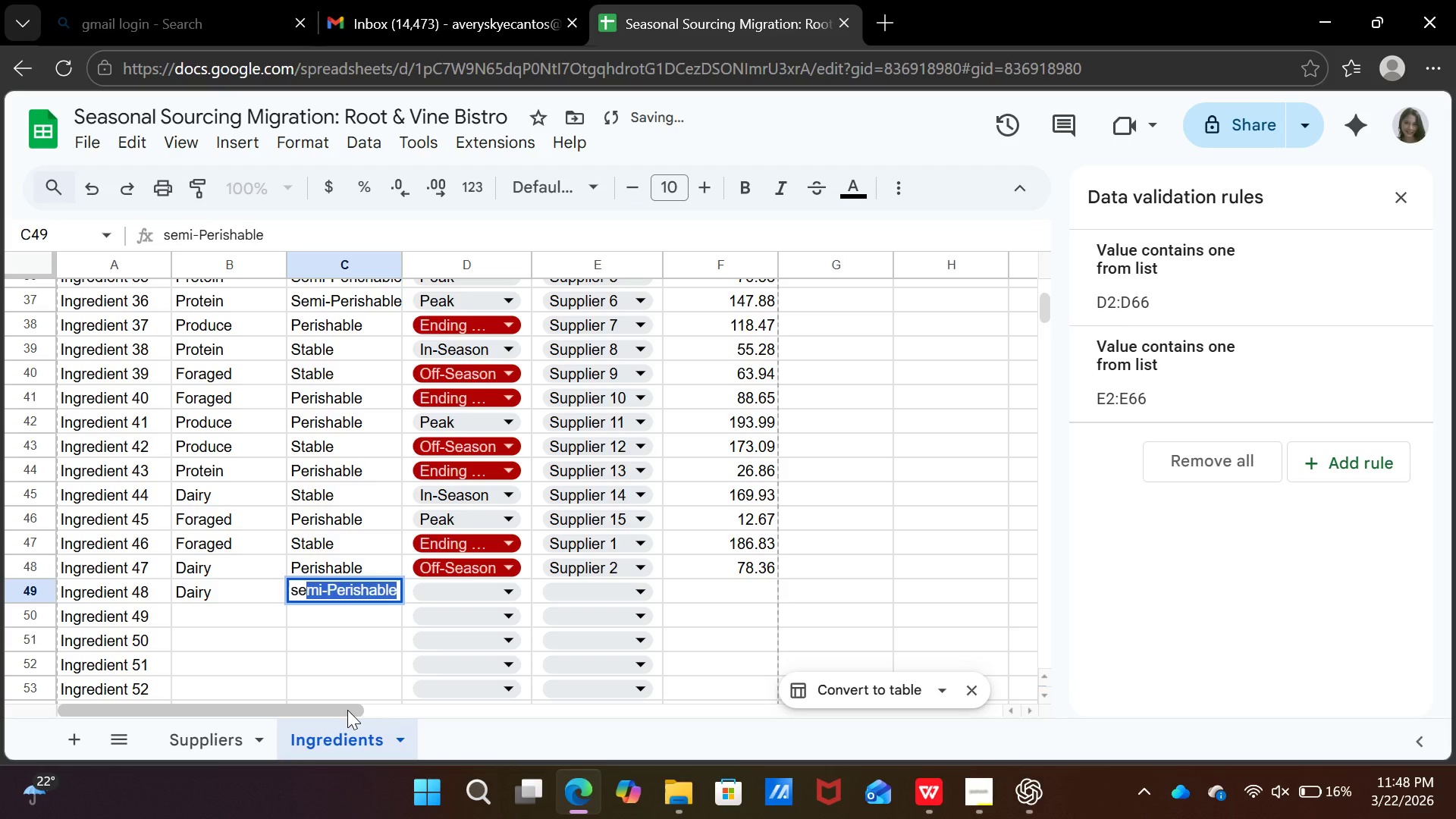 
key(ArrowRight)
 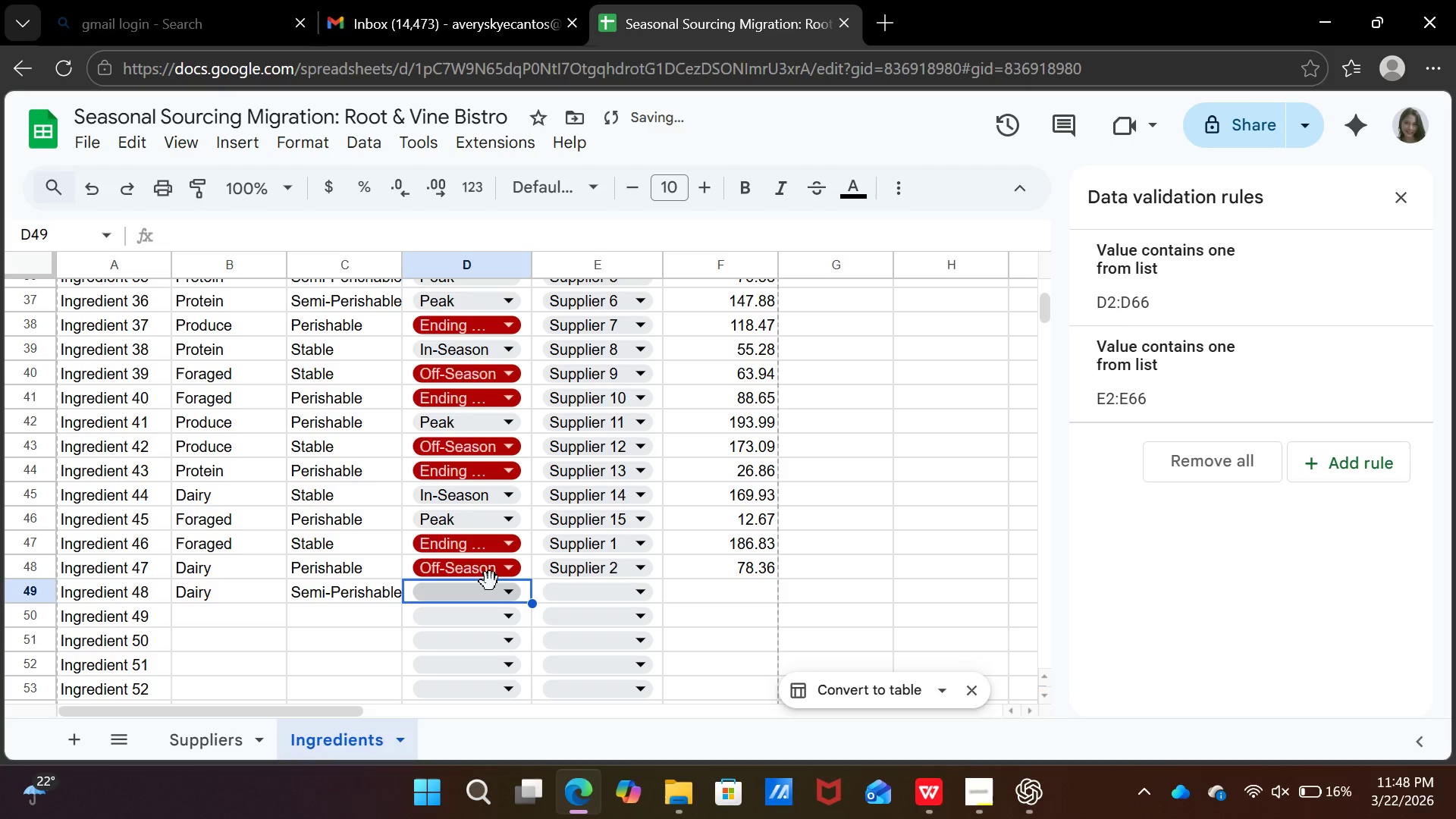 
left_click([492, 592])
 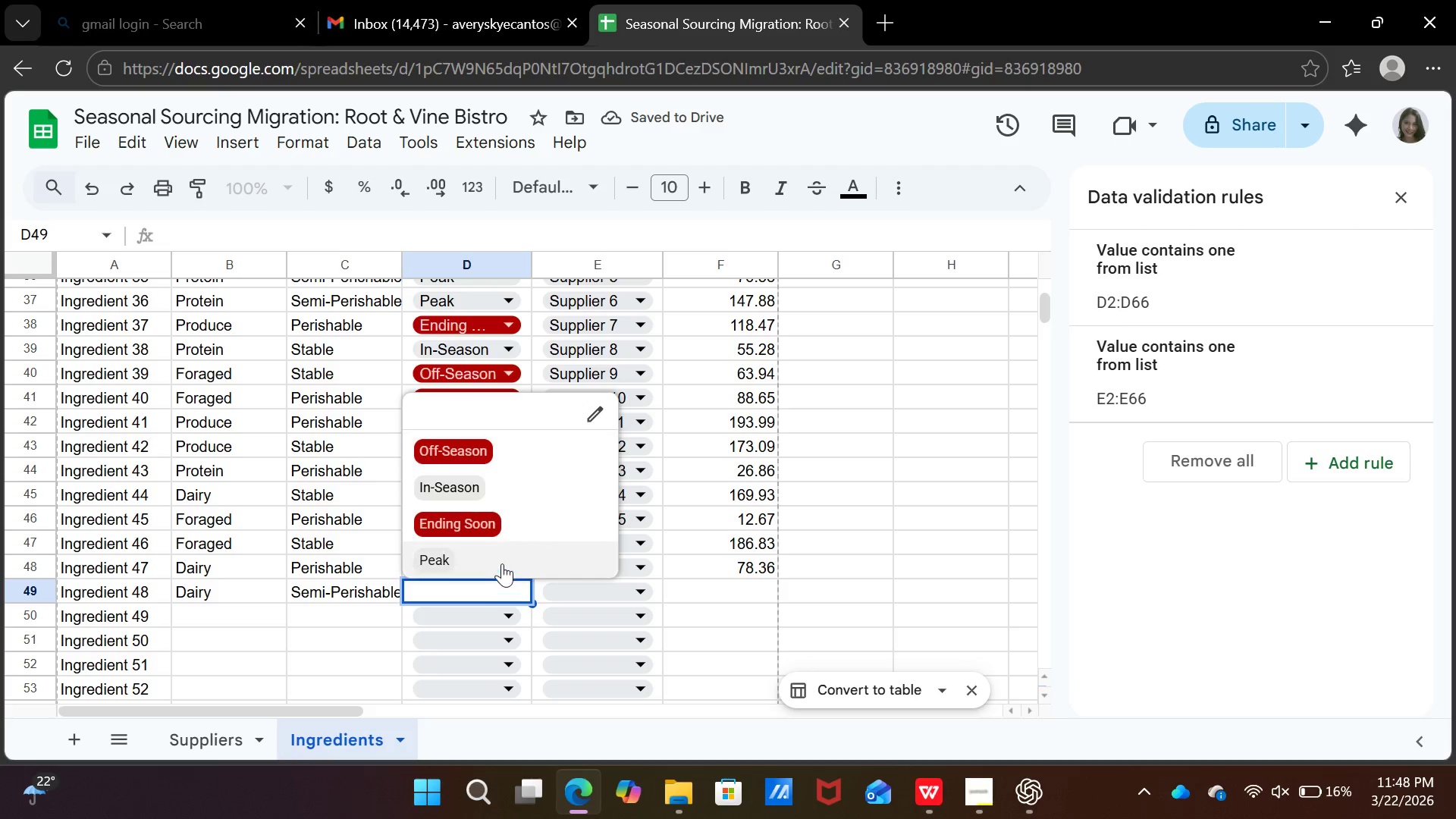 
left_click([504, 560])
 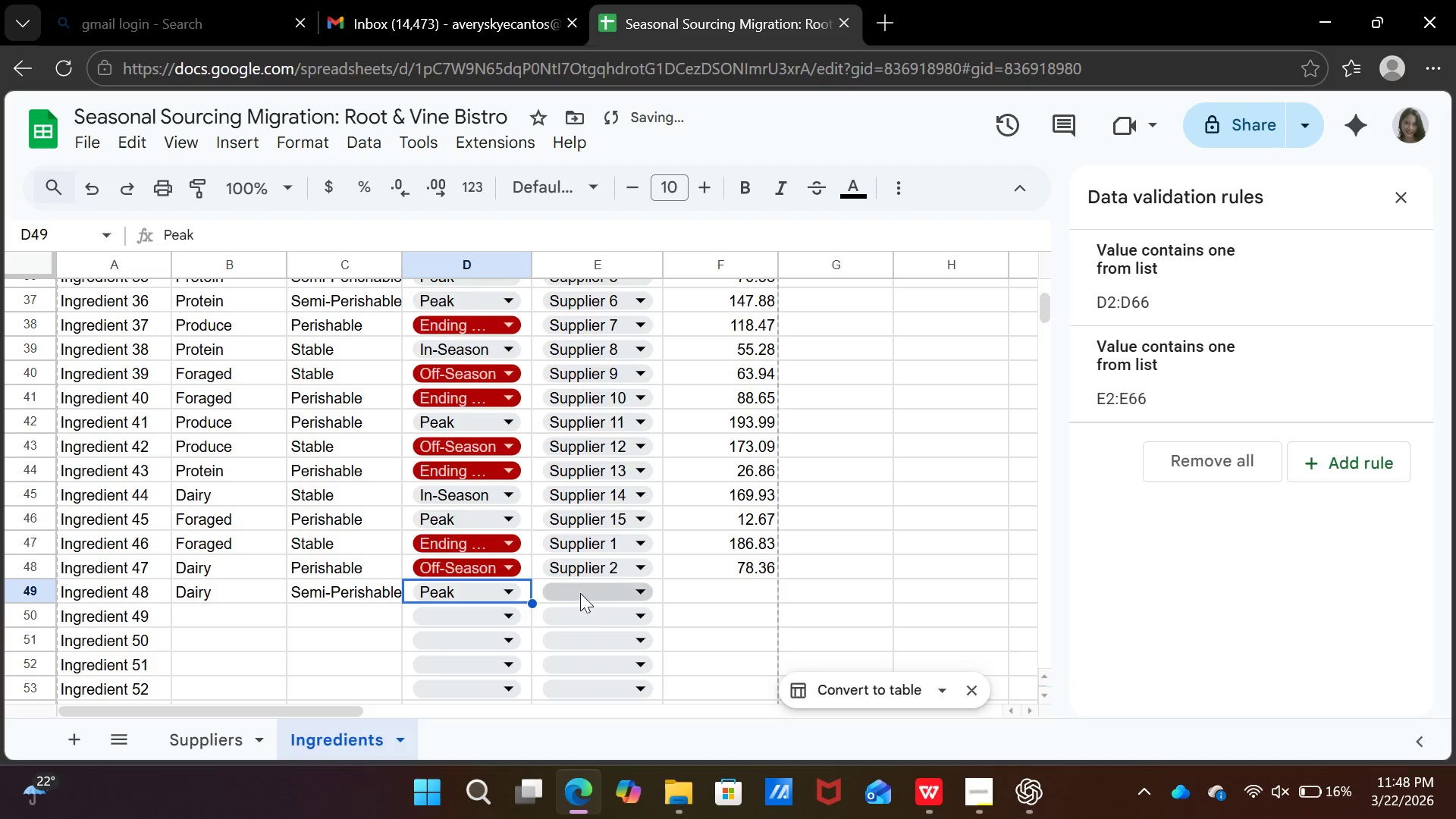 
left_click([582, 588])
 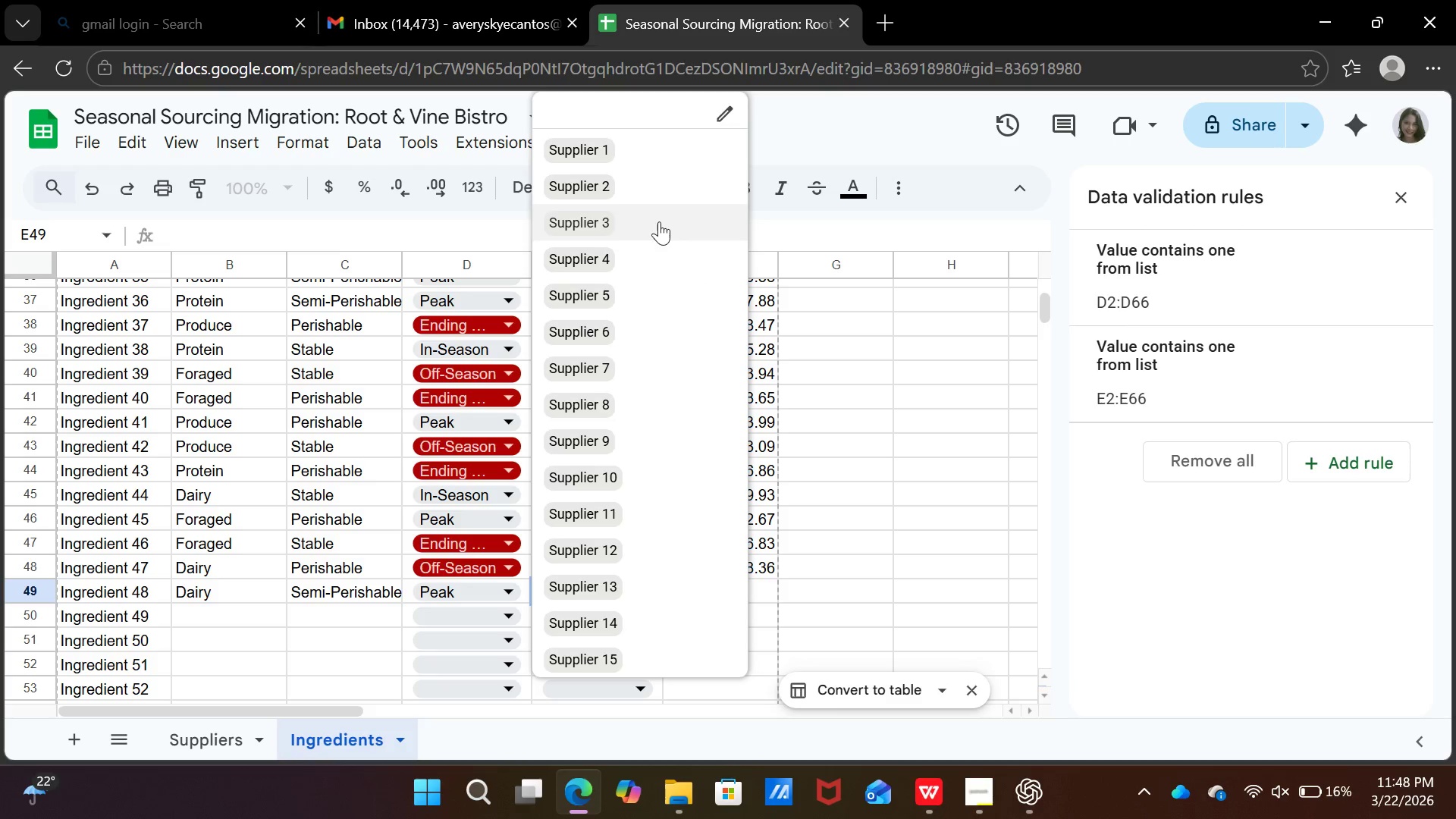 
left_click([658, 220])
 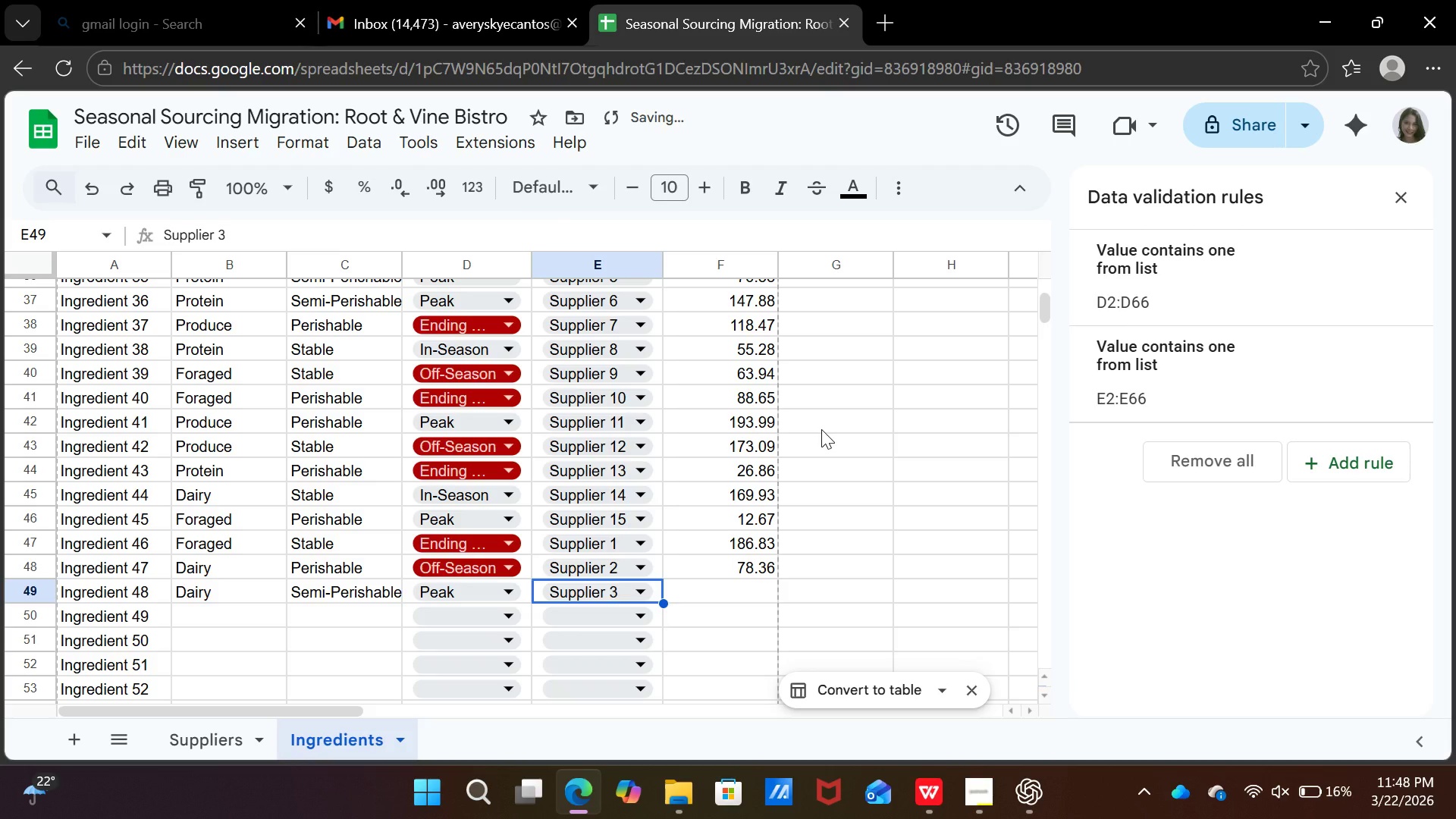 
key(ArrowRight)
 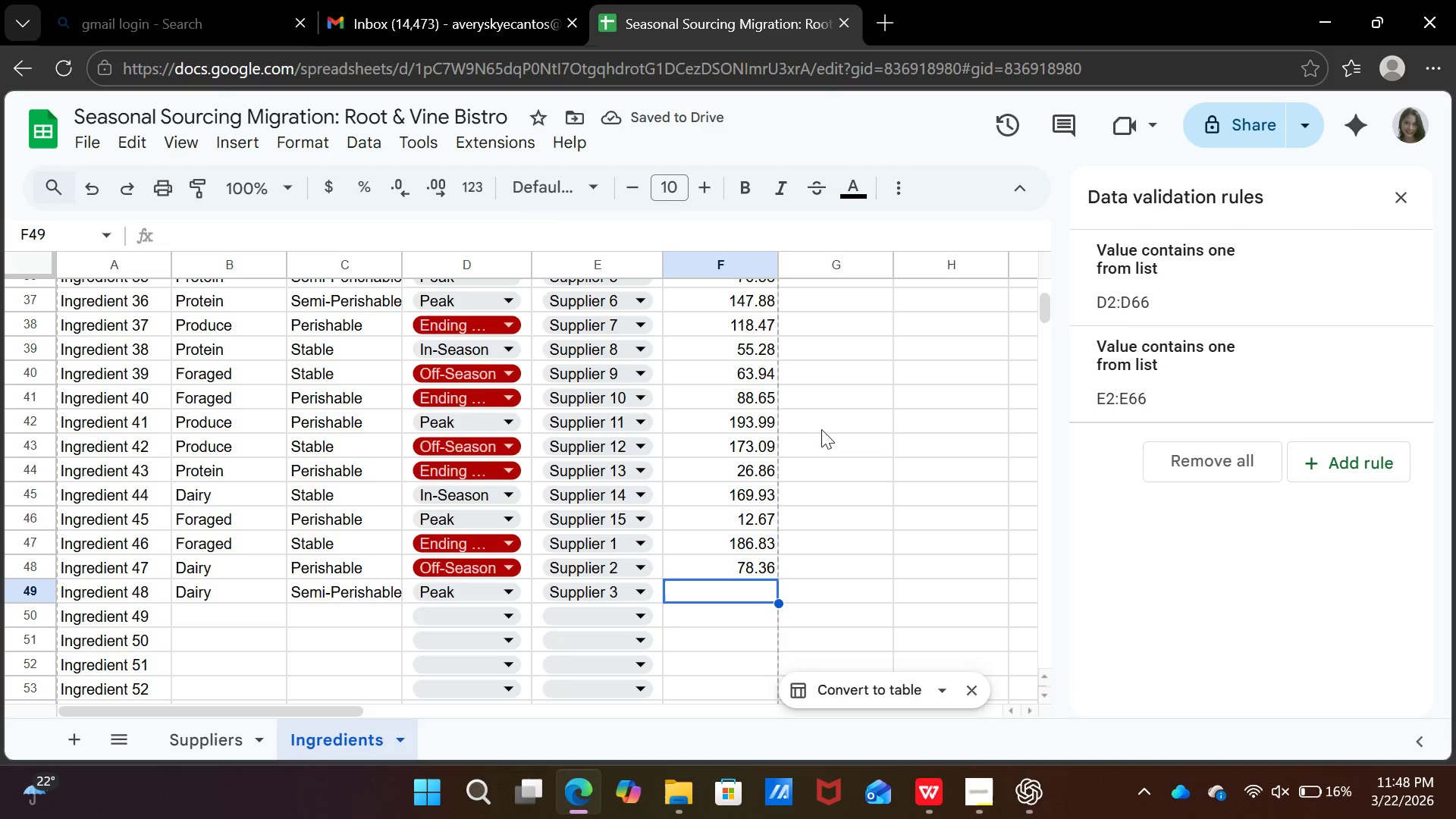 
type(92.77)
 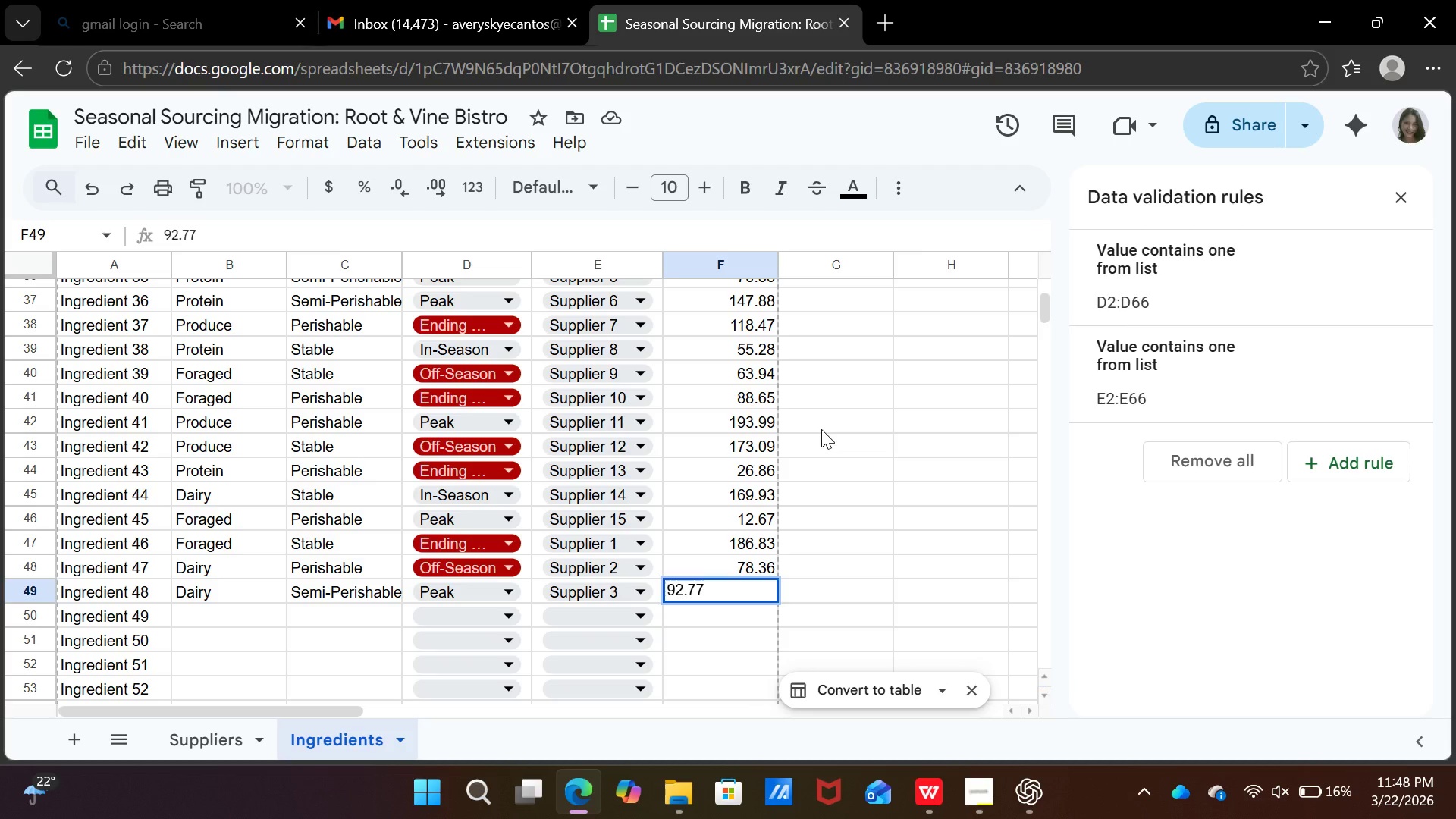 
key(ArrowDown)
 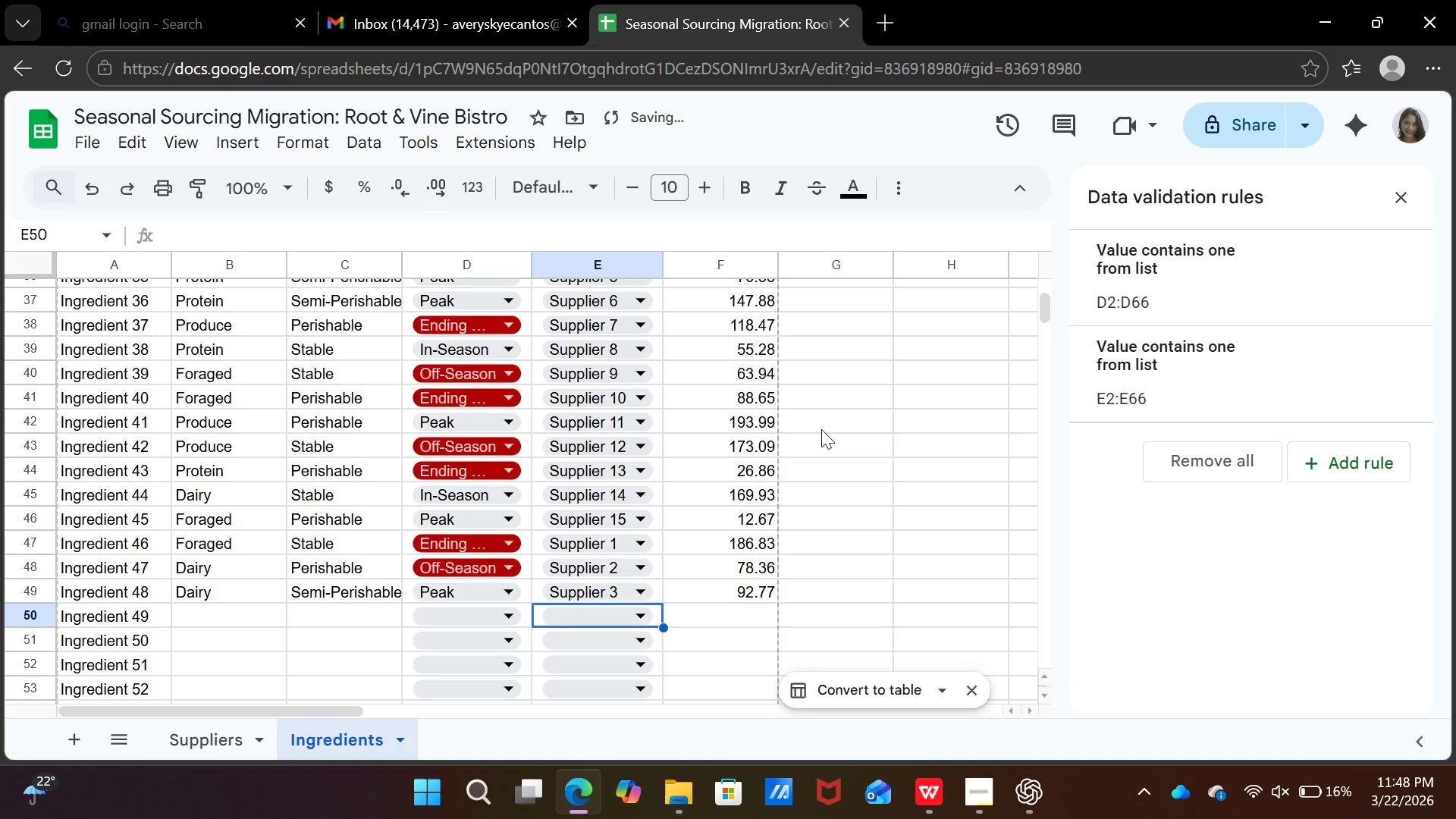 
key(ArrowLeft)
 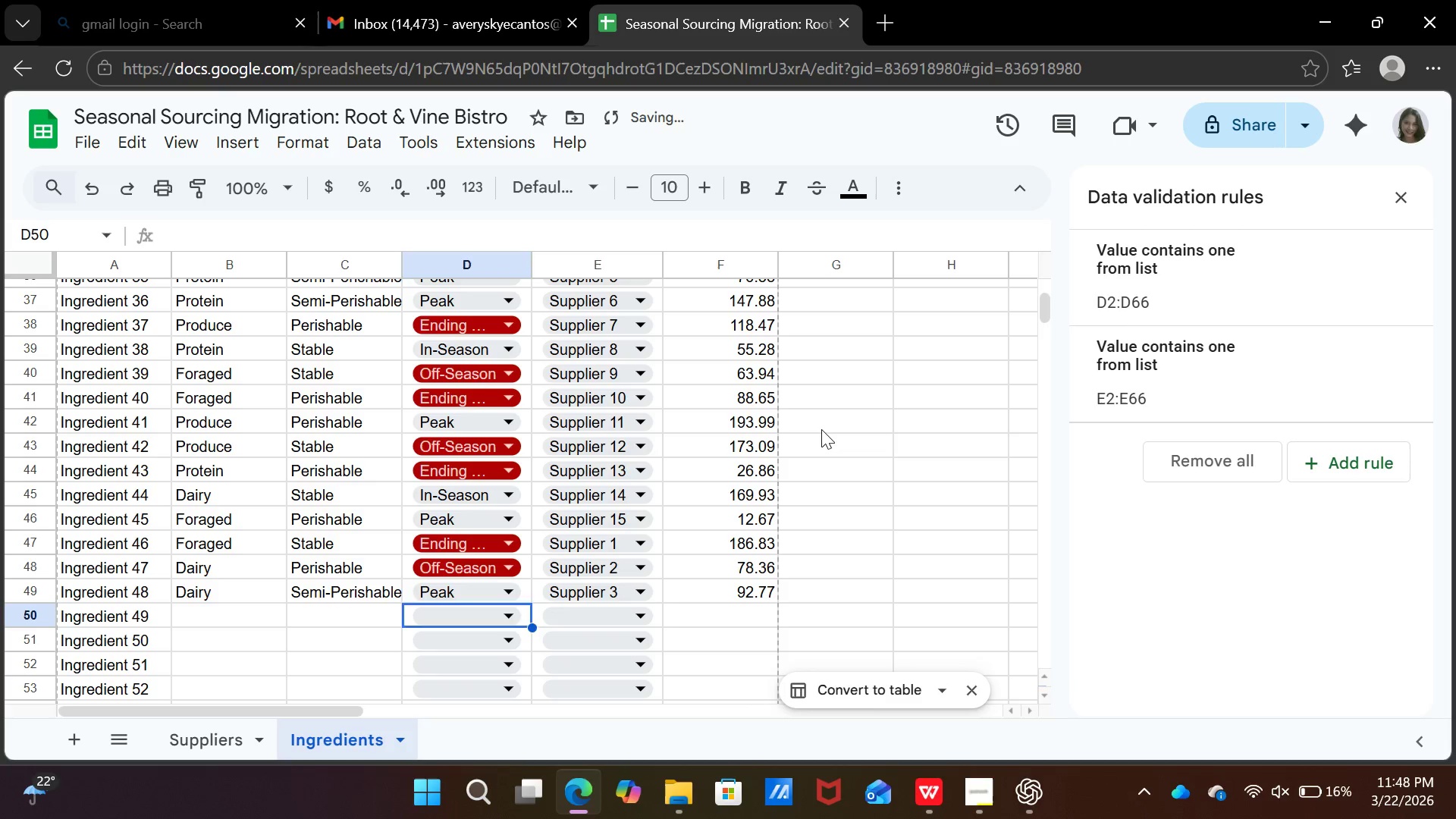 
key(ArrowLeft)
 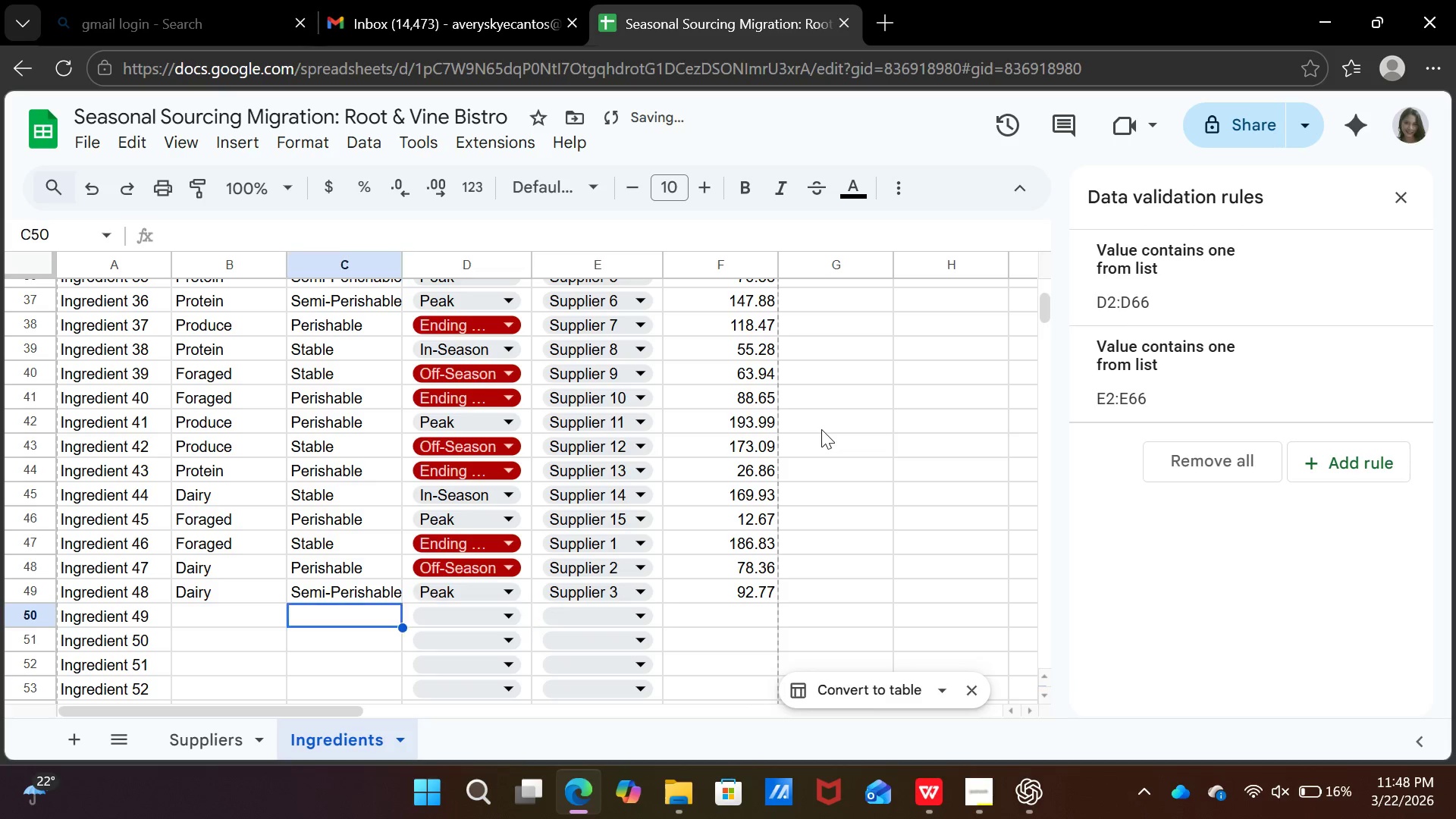 
key(ArrowLeft)
 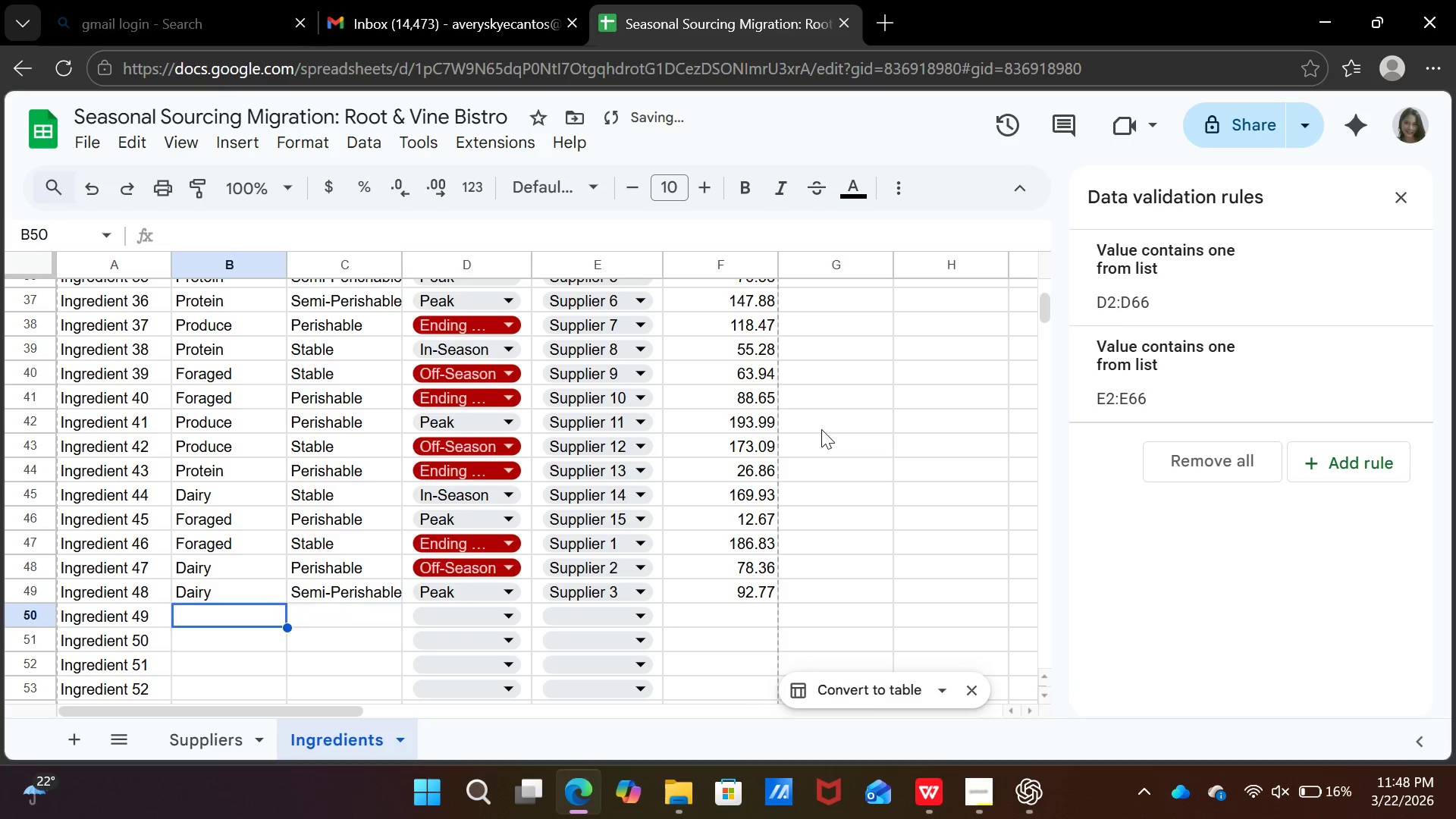 
key(ArrowLeft)
 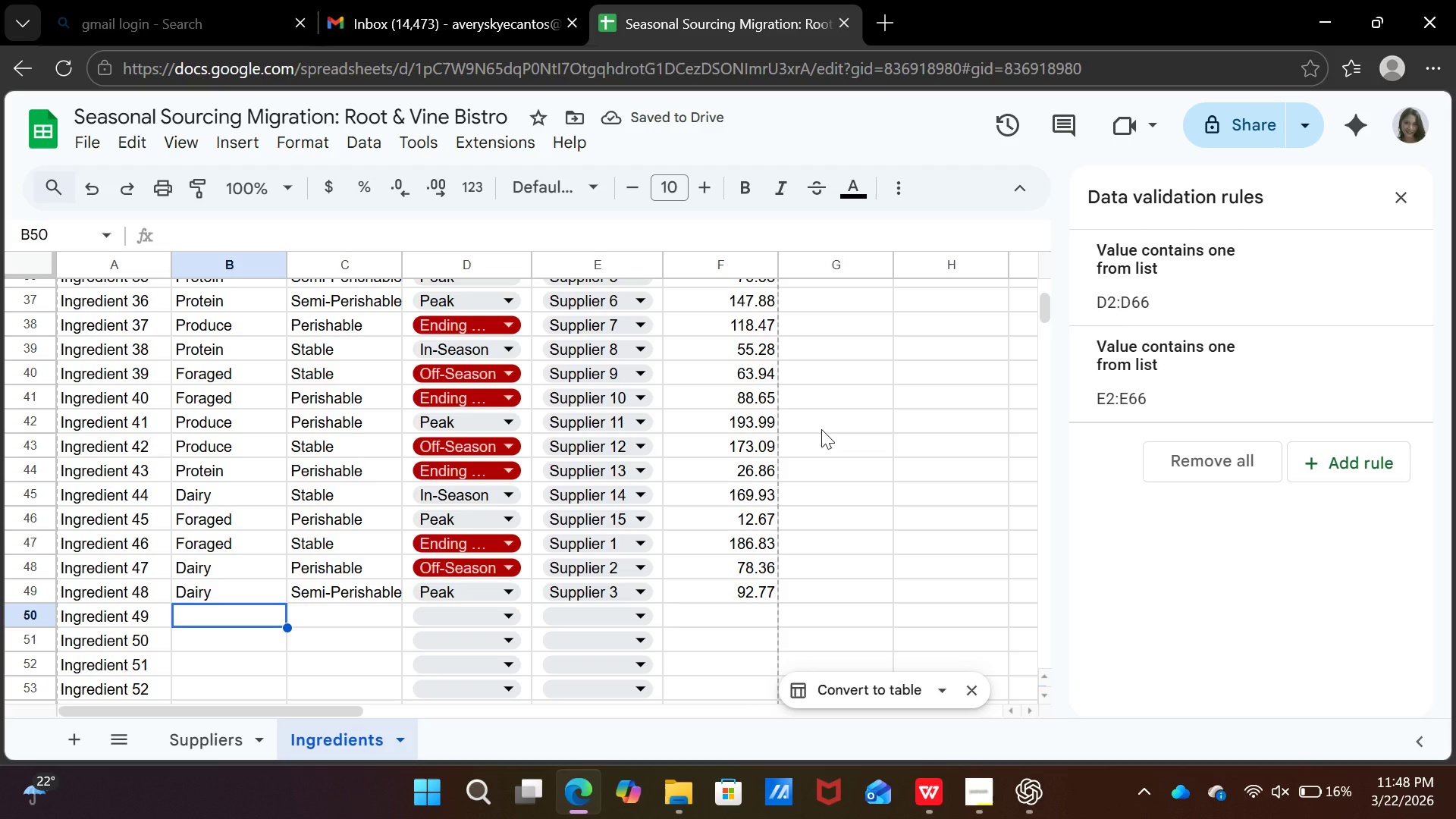 
type(da)
 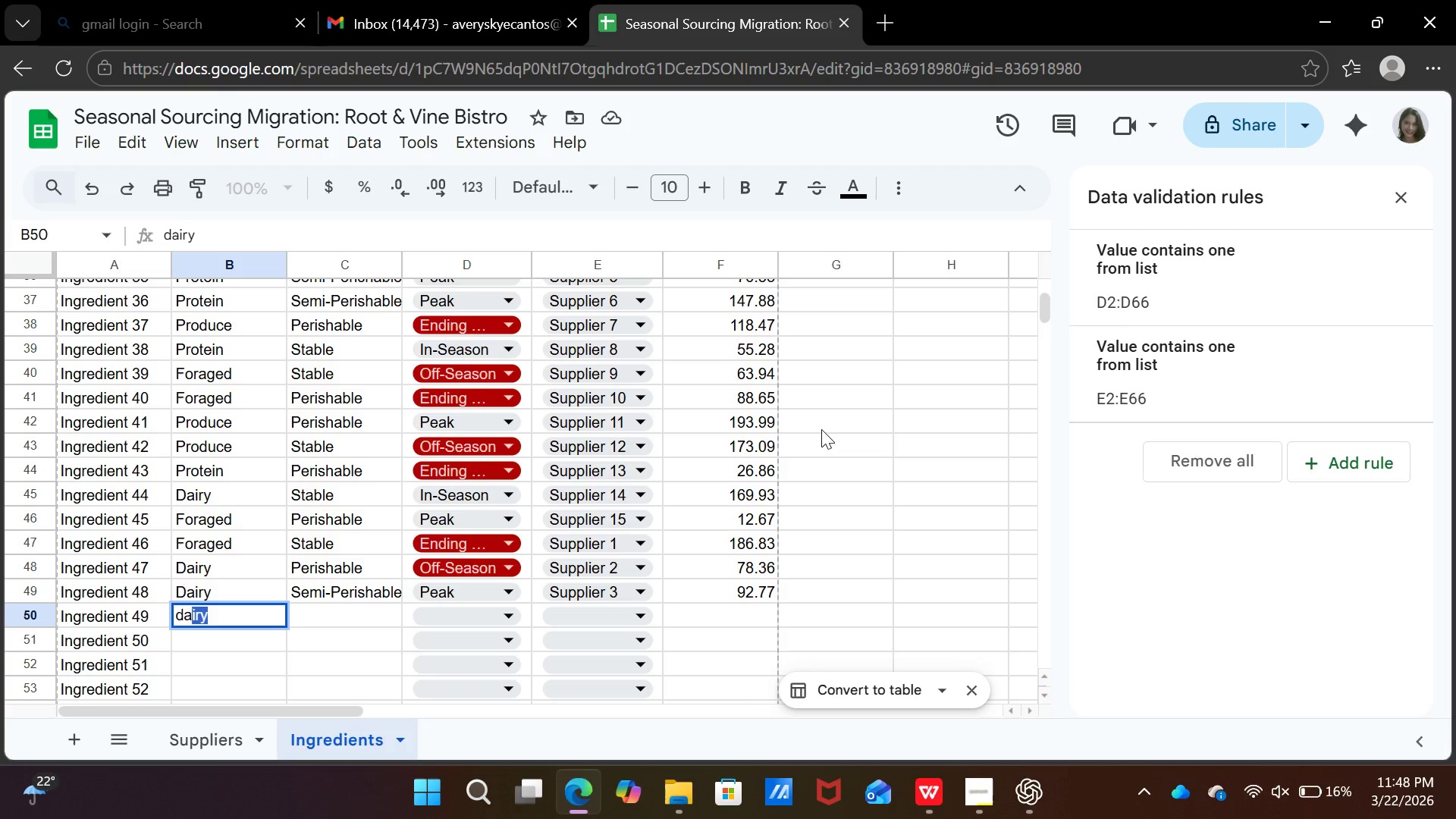 
key(ArrowRight)
 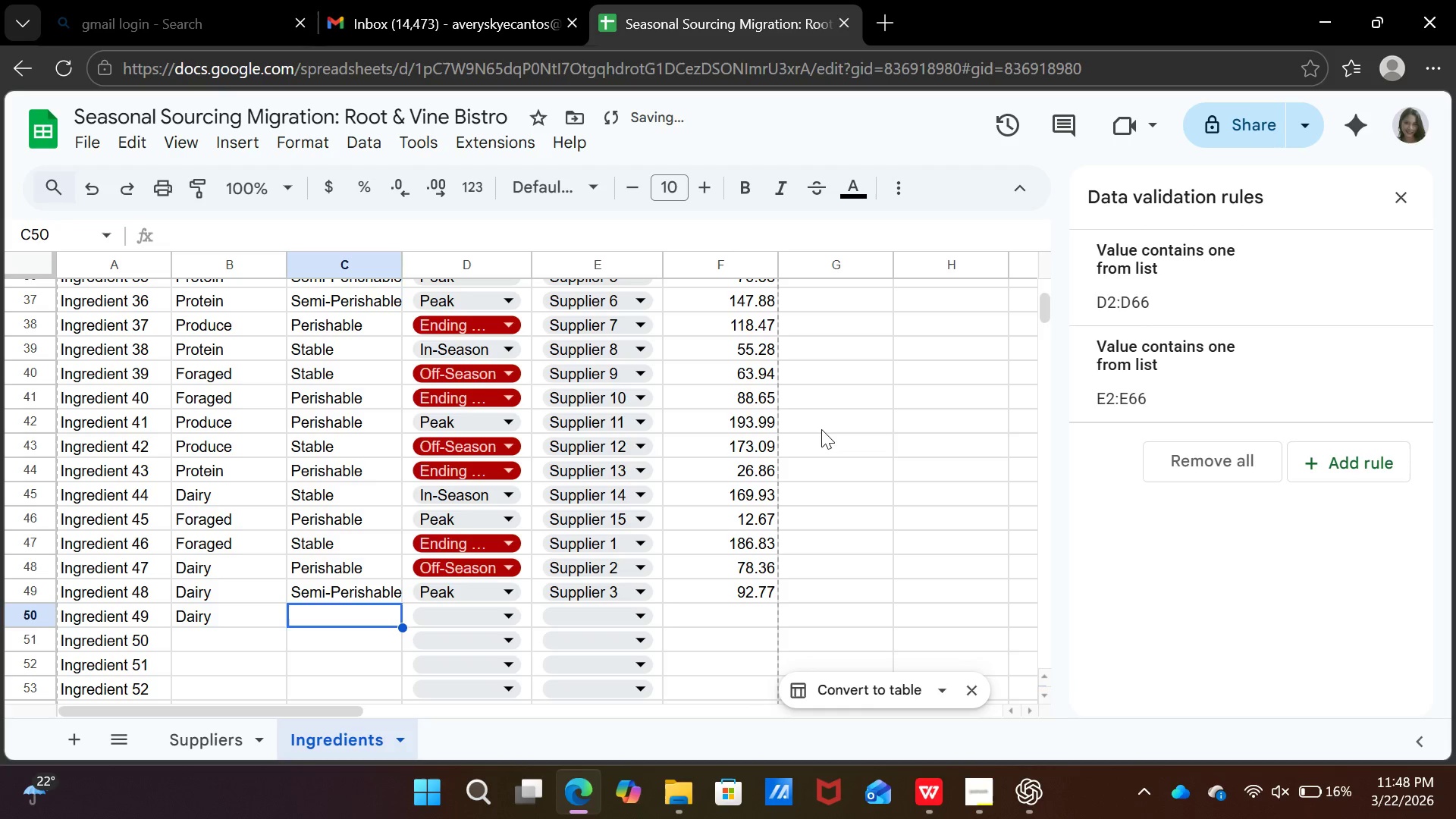 
type(st)
 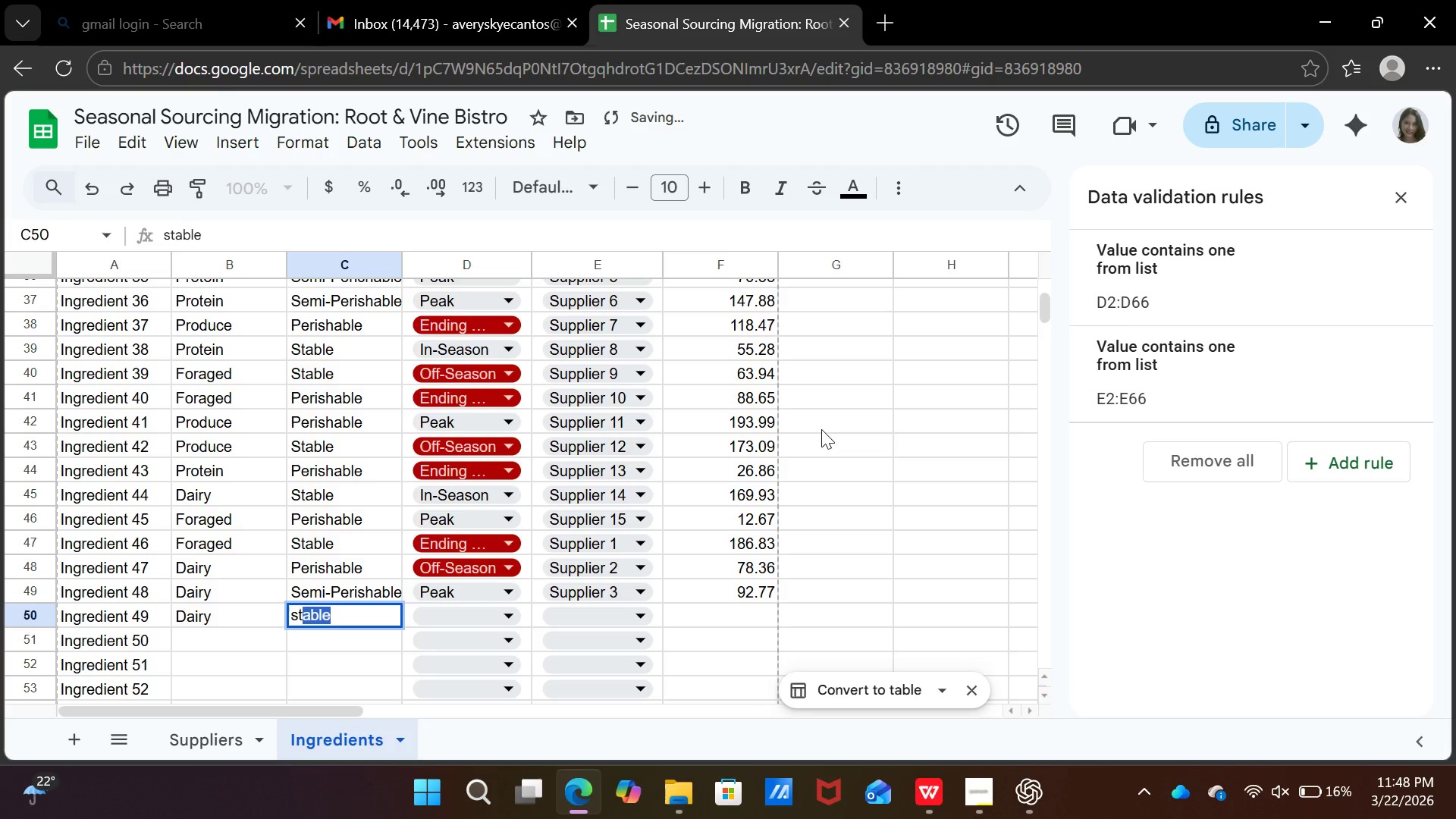 
key(ArrowRight)
 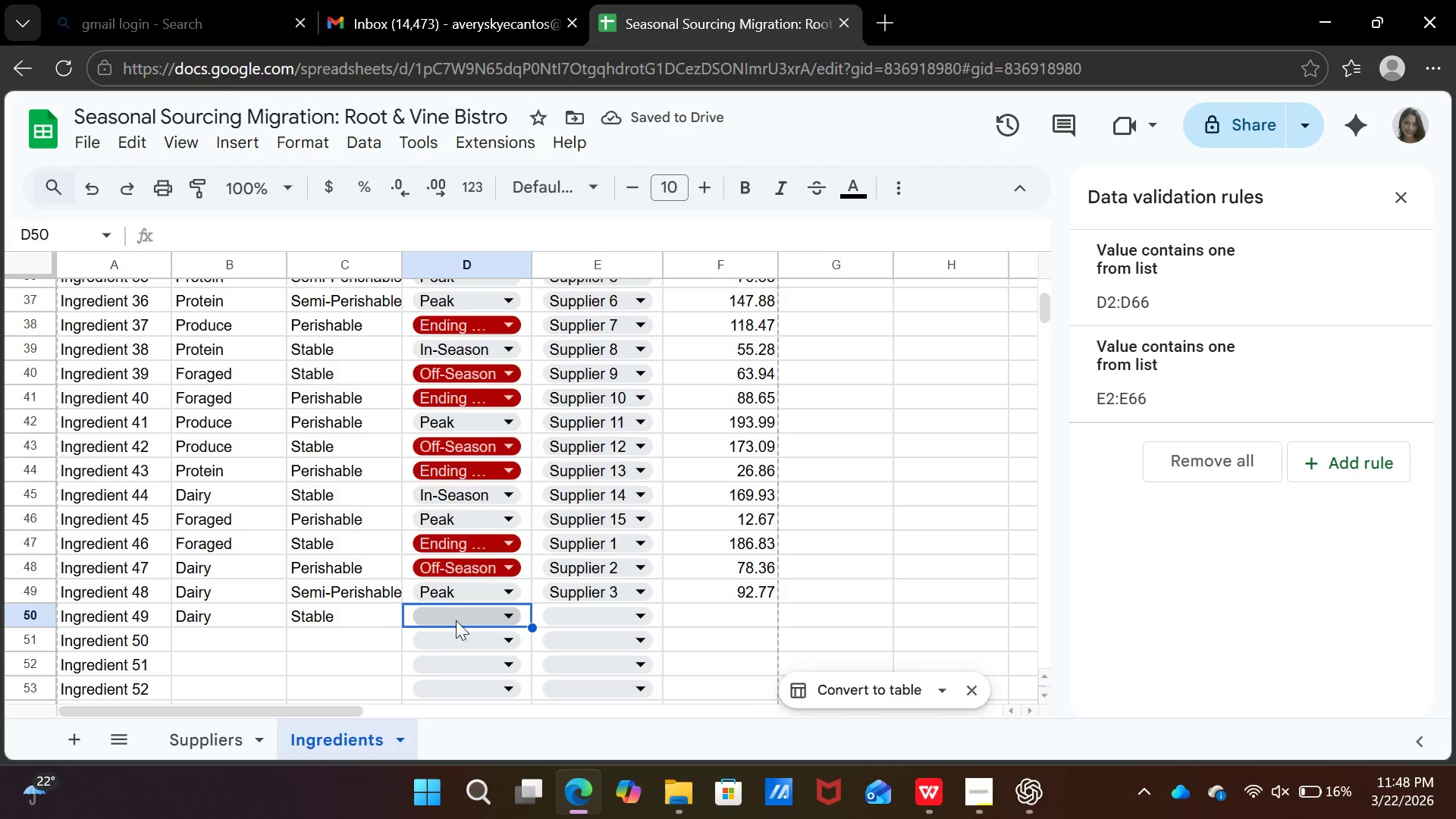 
left_click([455, 595])
 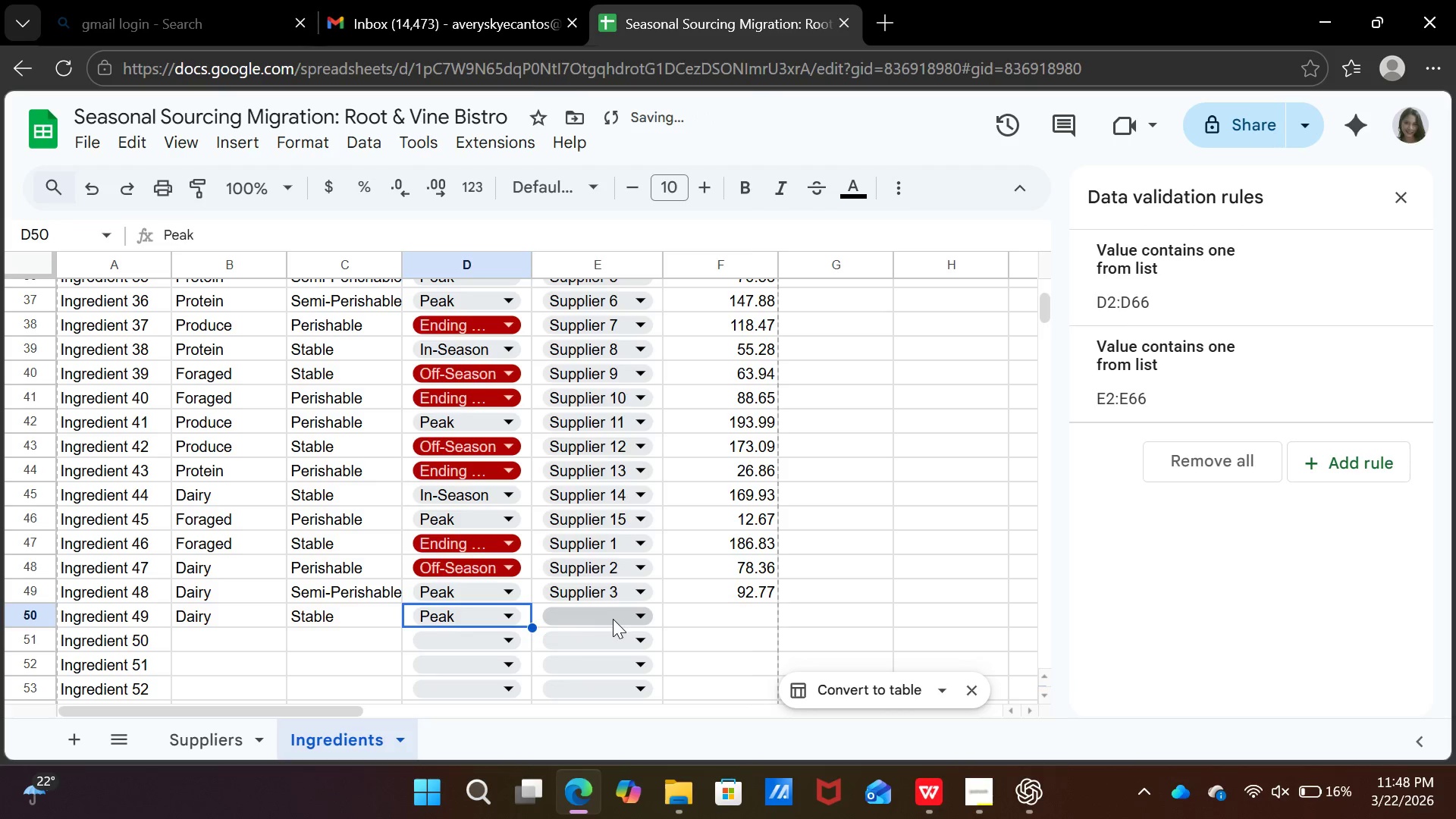 
left_click([613, 619])
 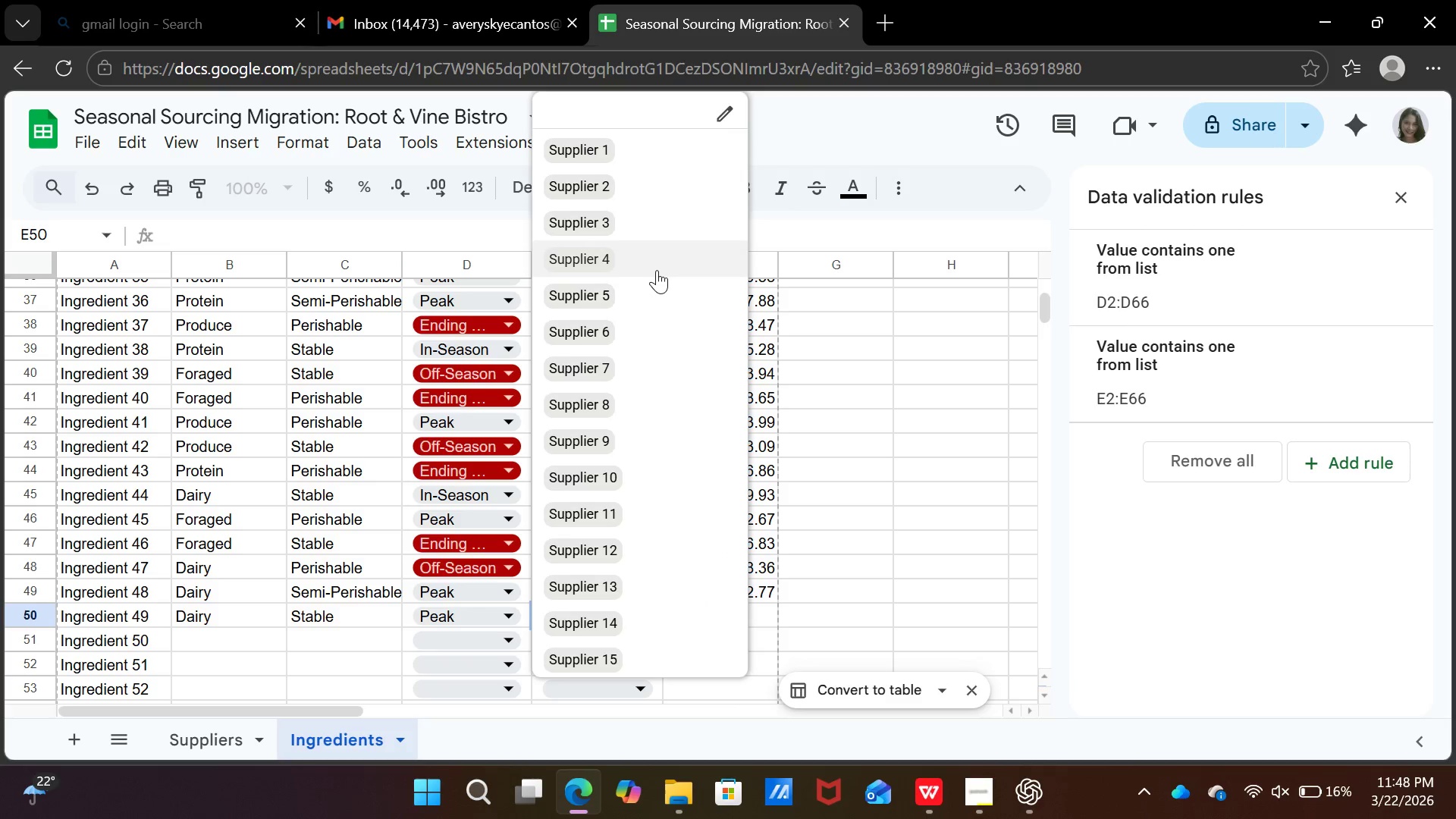 
left_click([657, 270])
 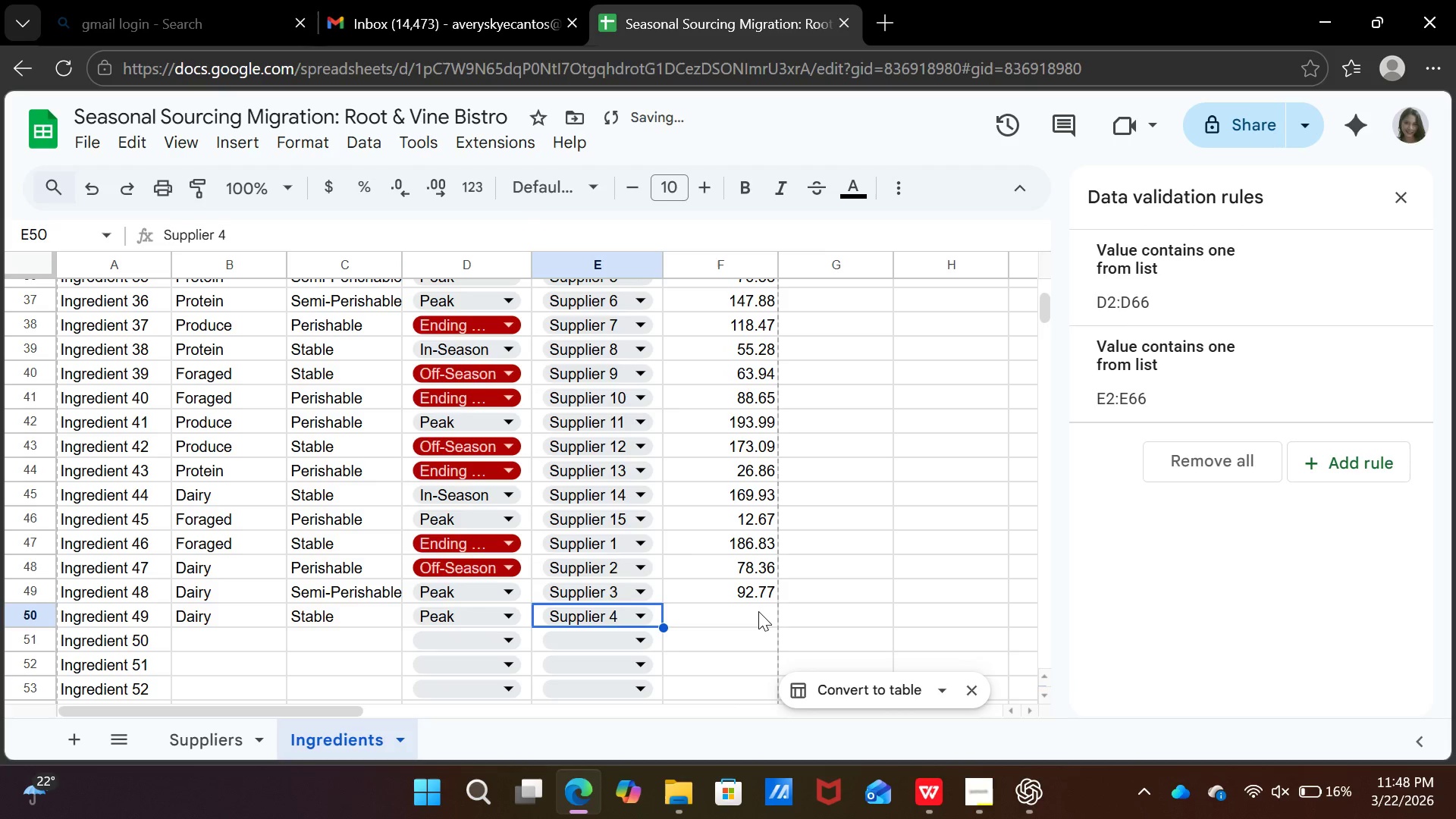 
left_click([758, 611])
 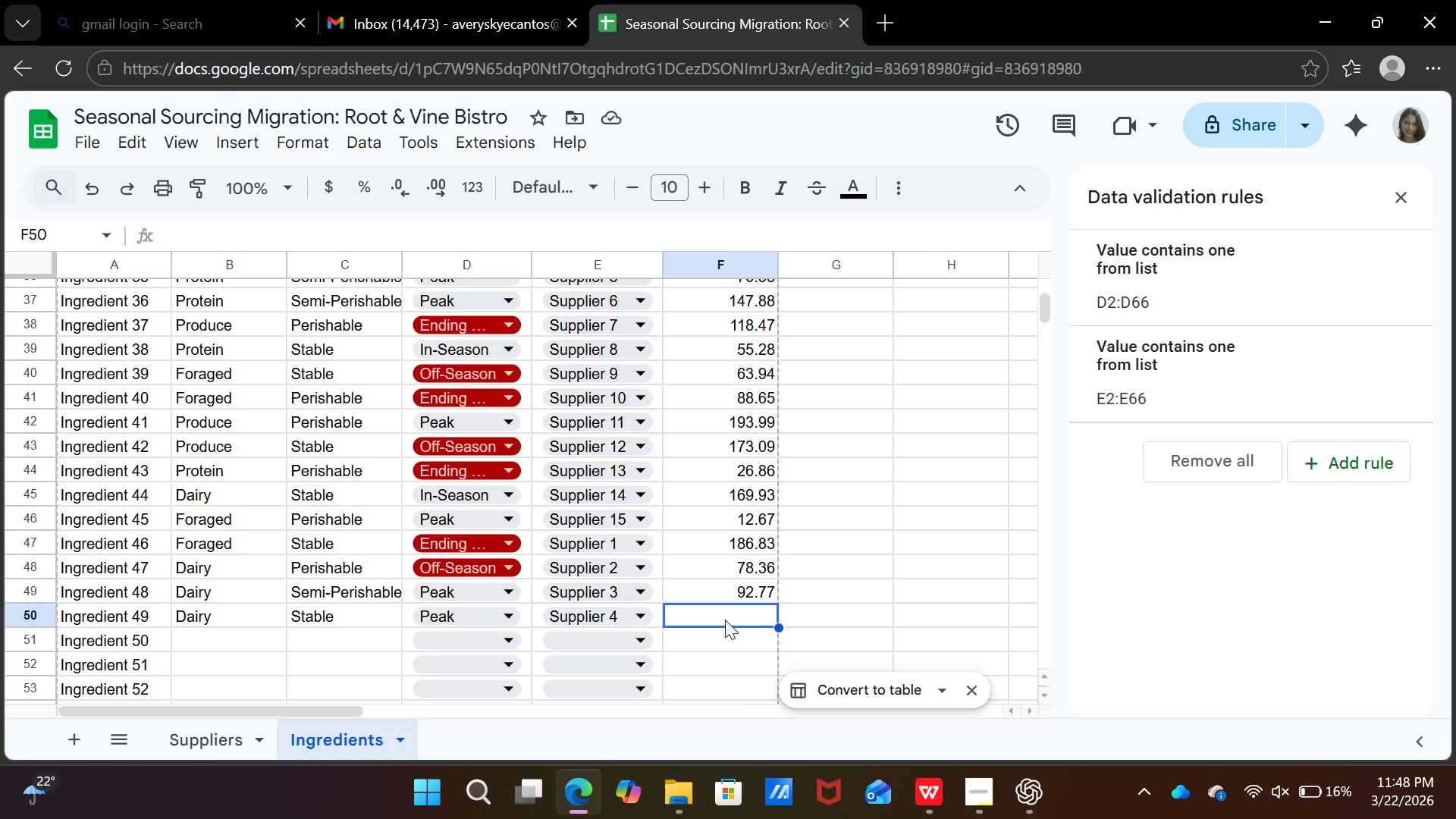 
wait(6.73)
 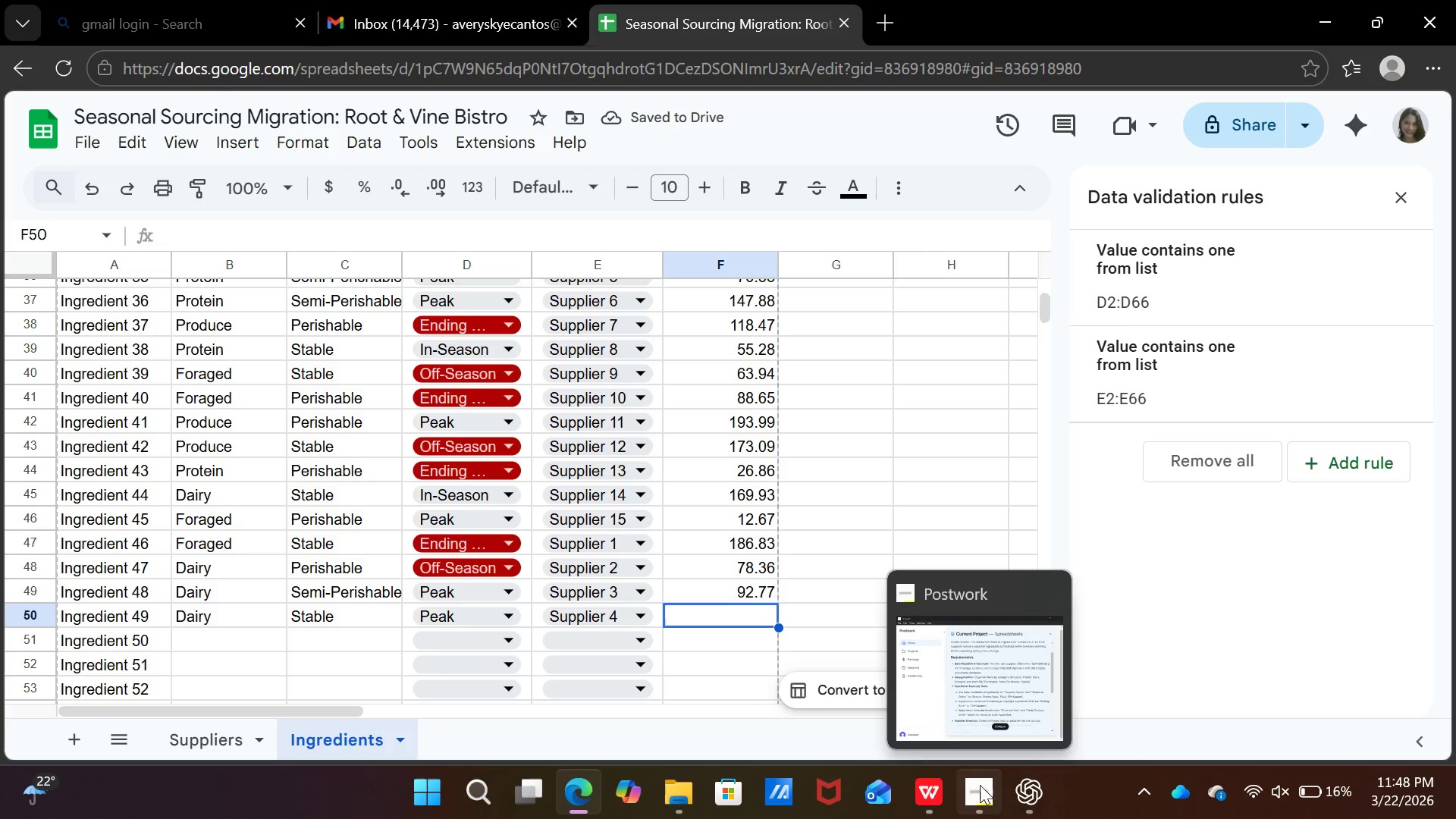 
type(192.30)
 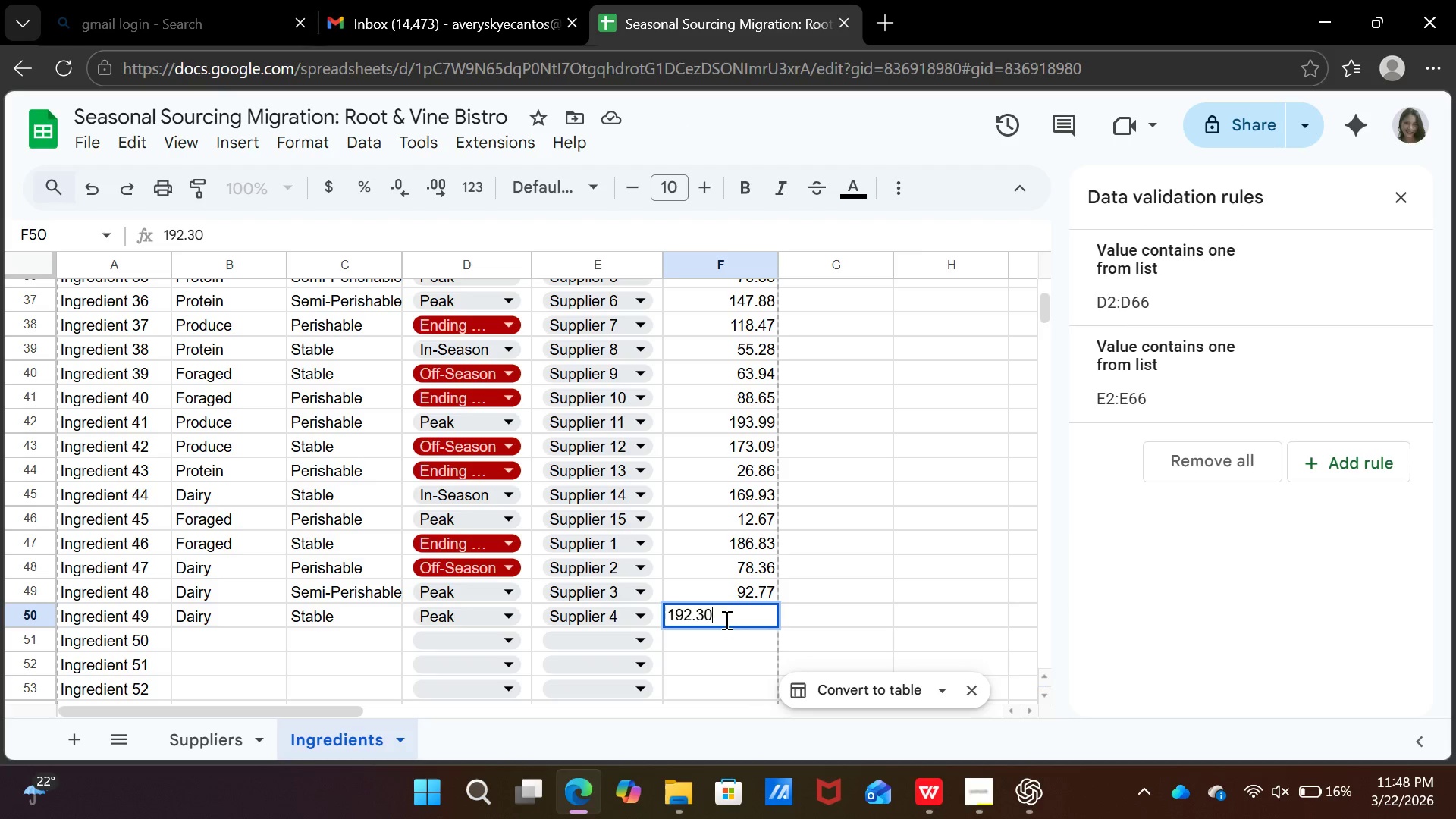 
key(ArrowDown)
 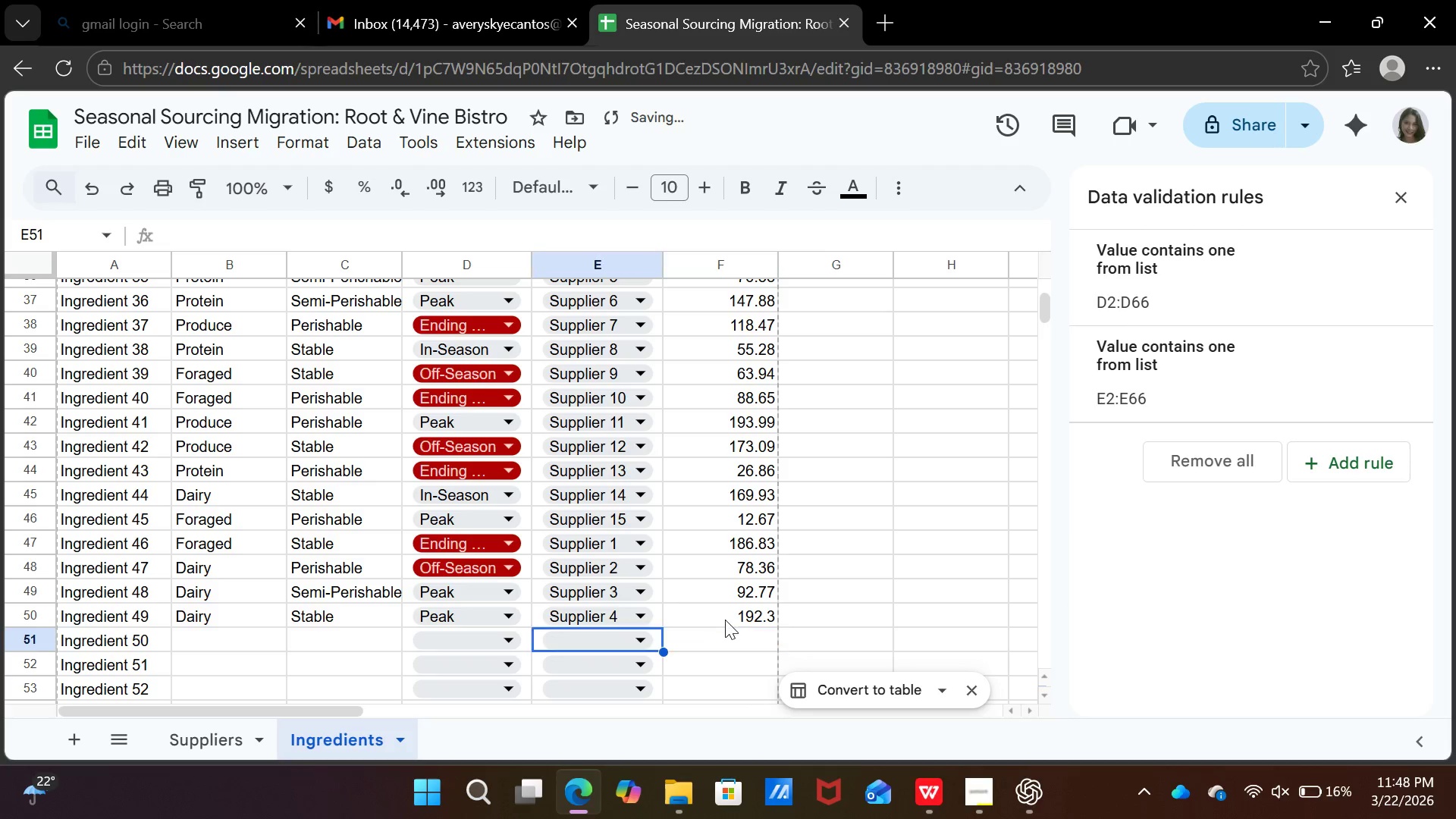 
key(ArrowLeft)
 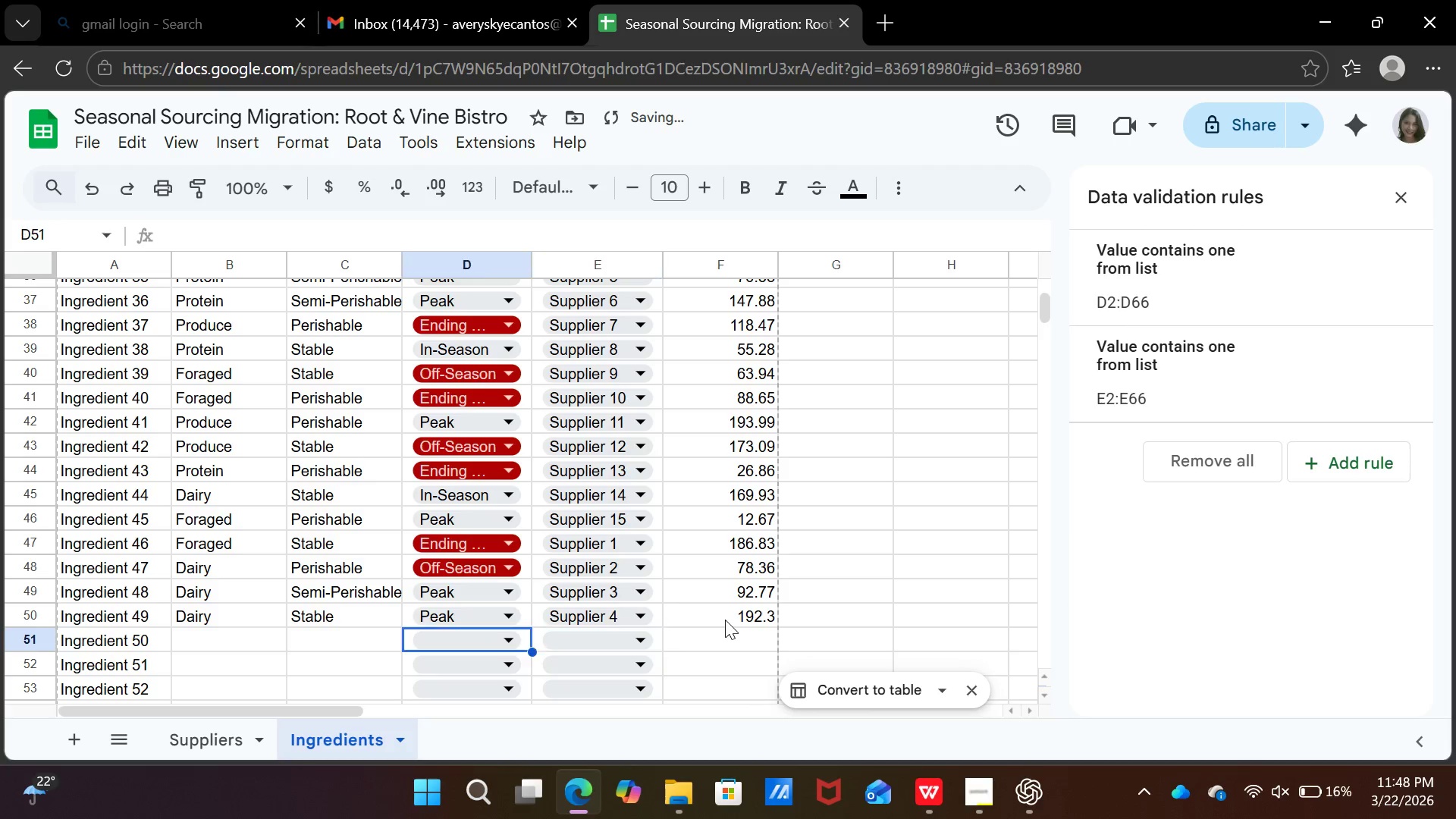 
key(ArrowLeft)
 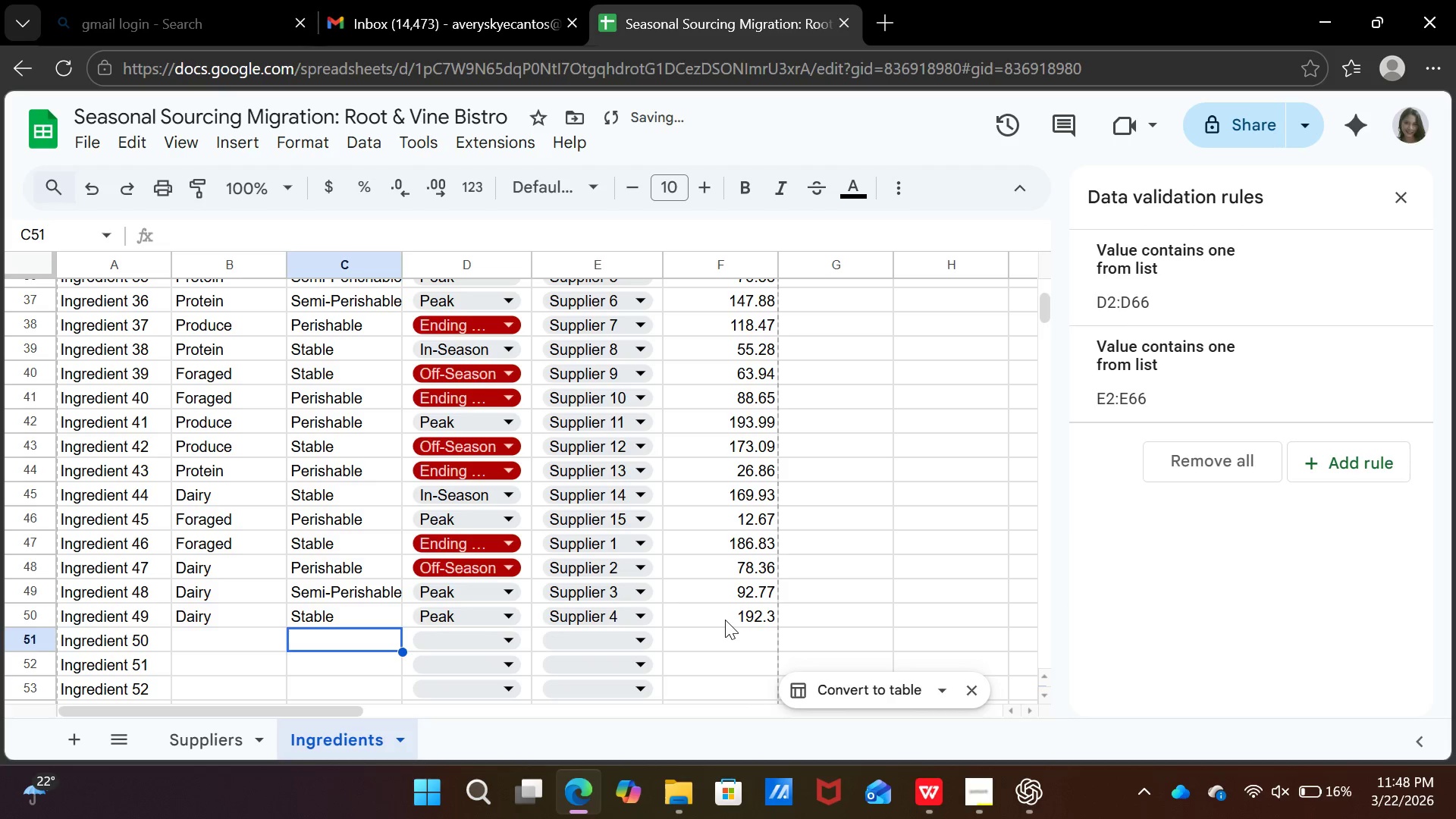 
key(ArrowLeft)
 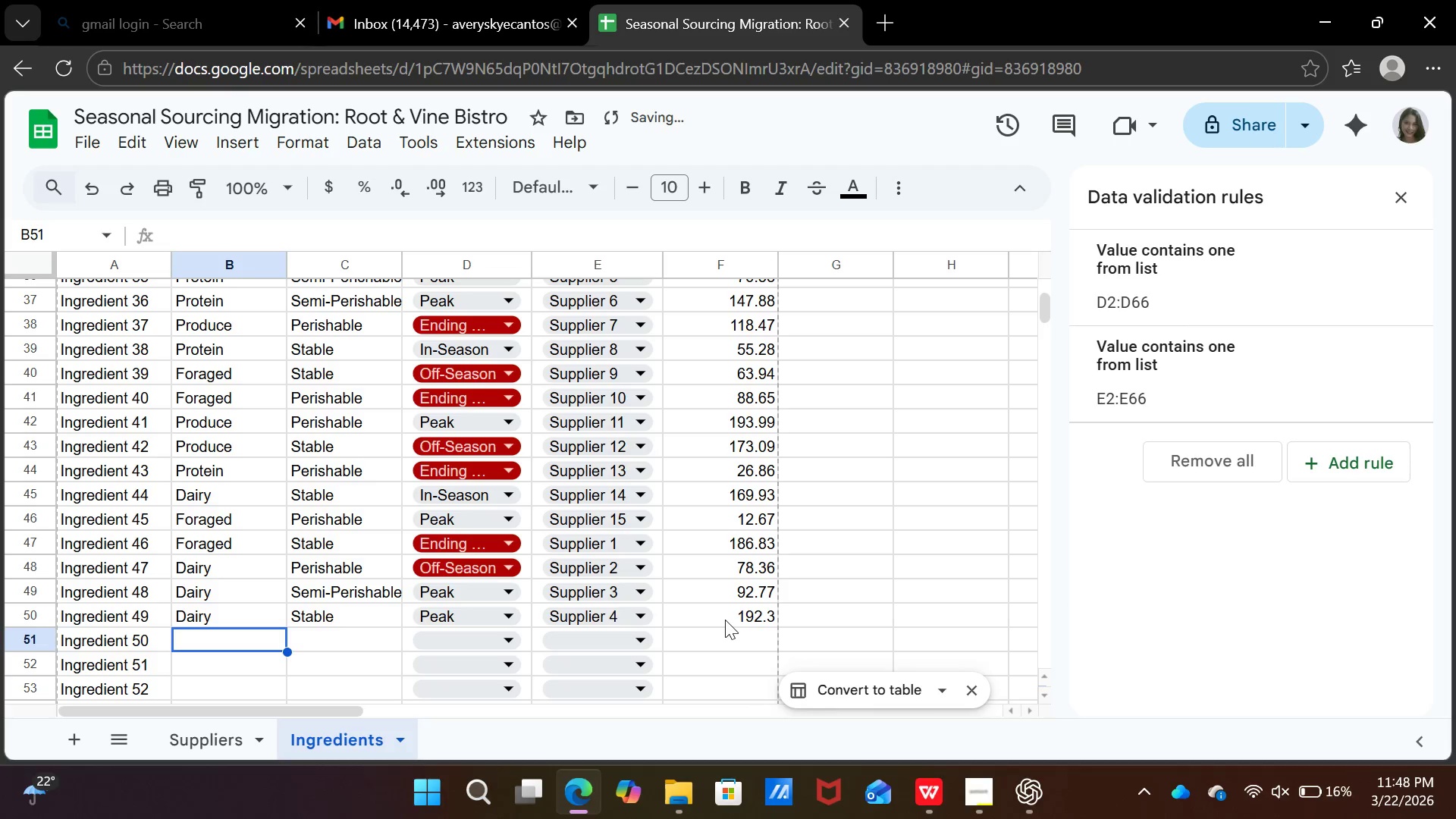 
key(ArrowLeft)
 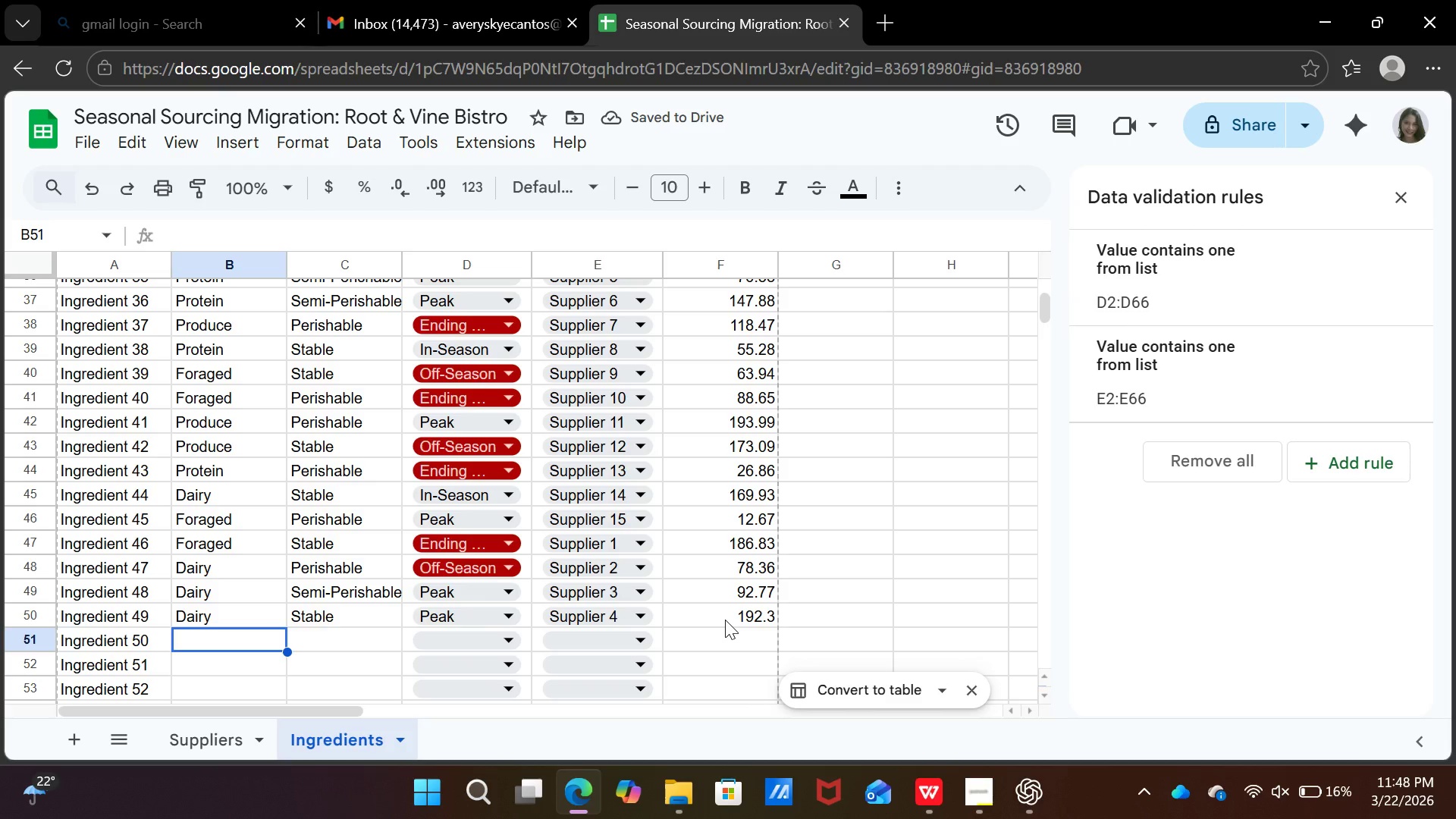 
type(prod)
 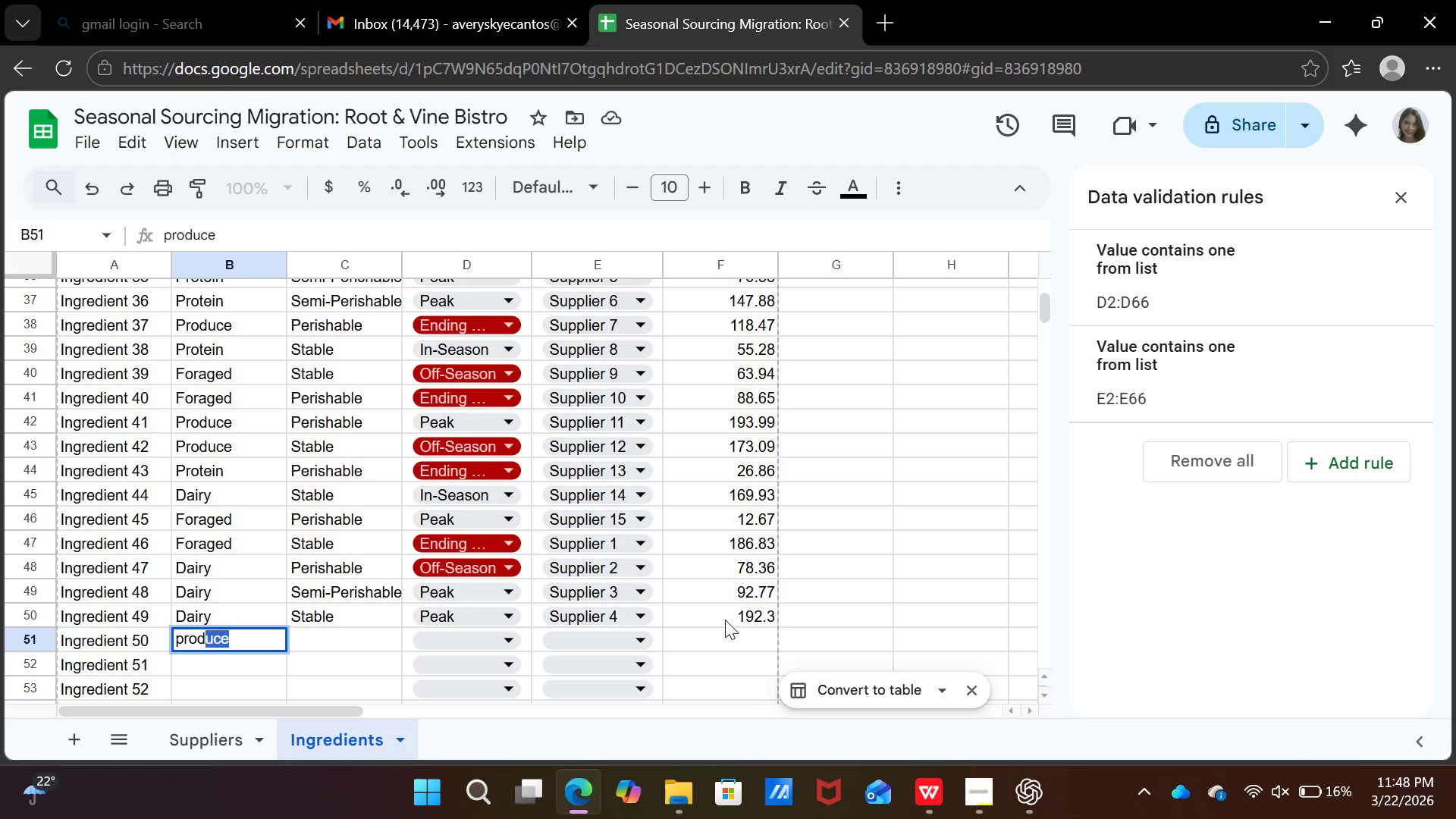 
key(ArrowRight)
 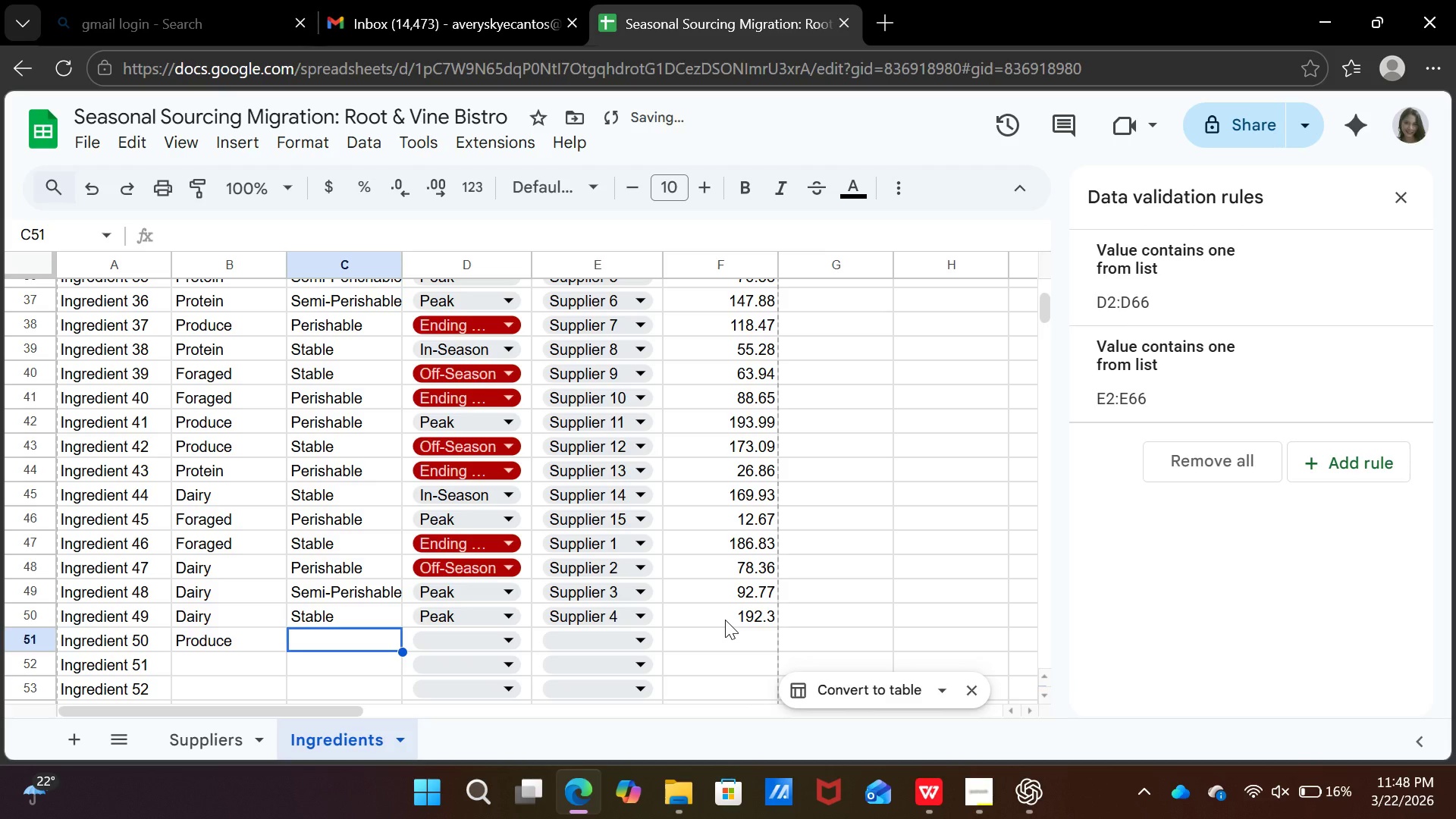 
type(st)
 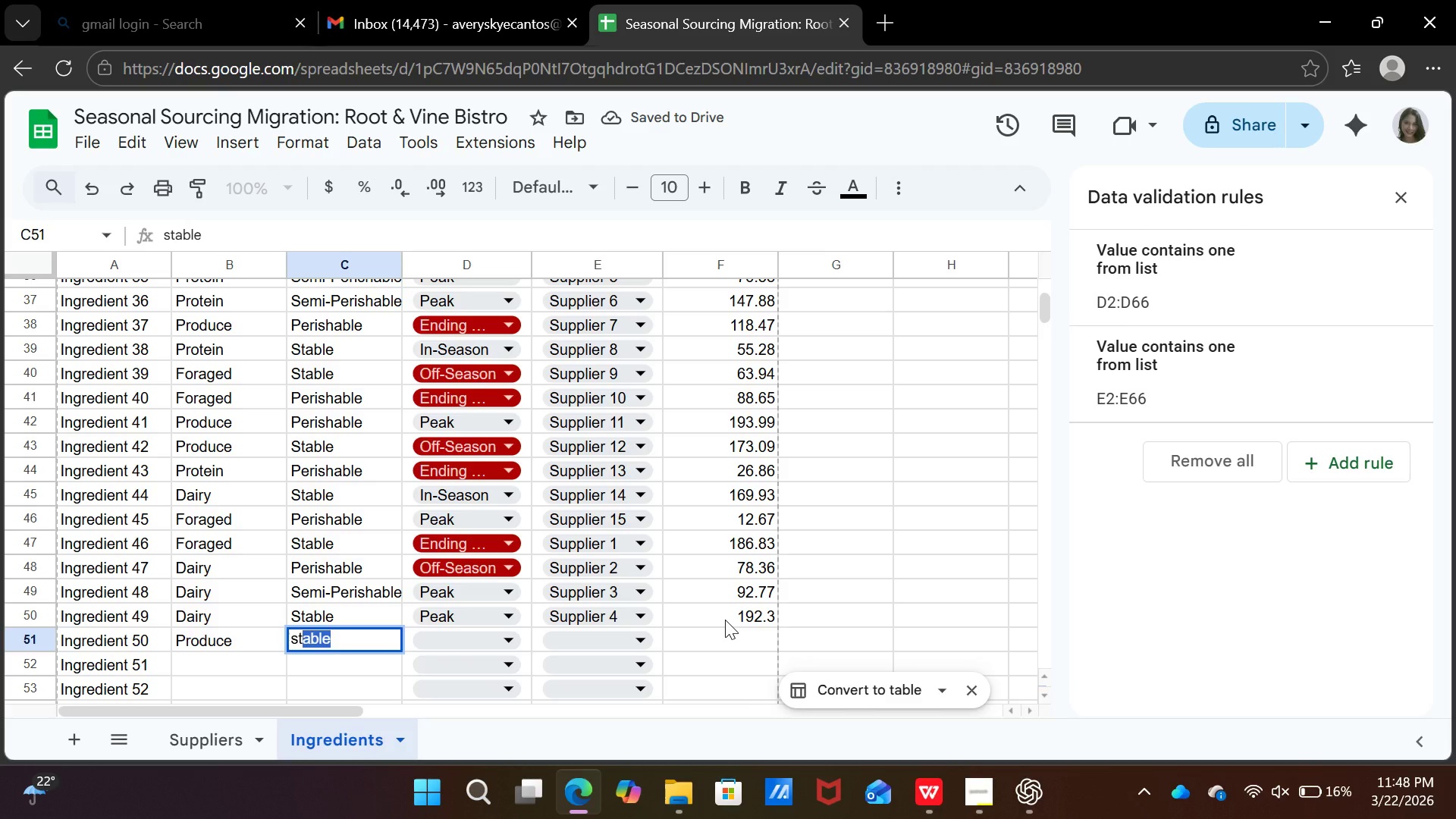 
key(ArrowRight)
 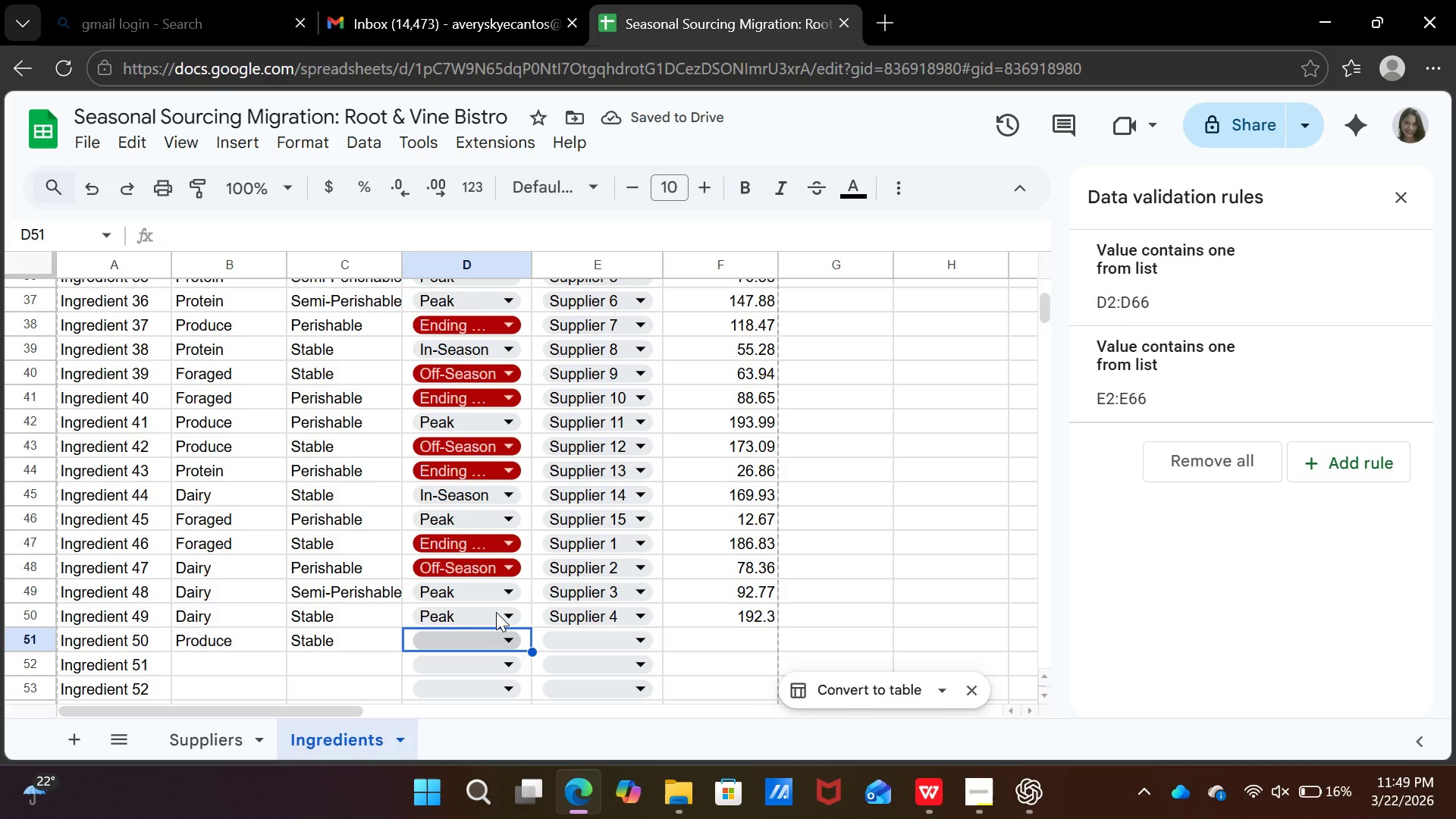 
left_click([467, 638])
 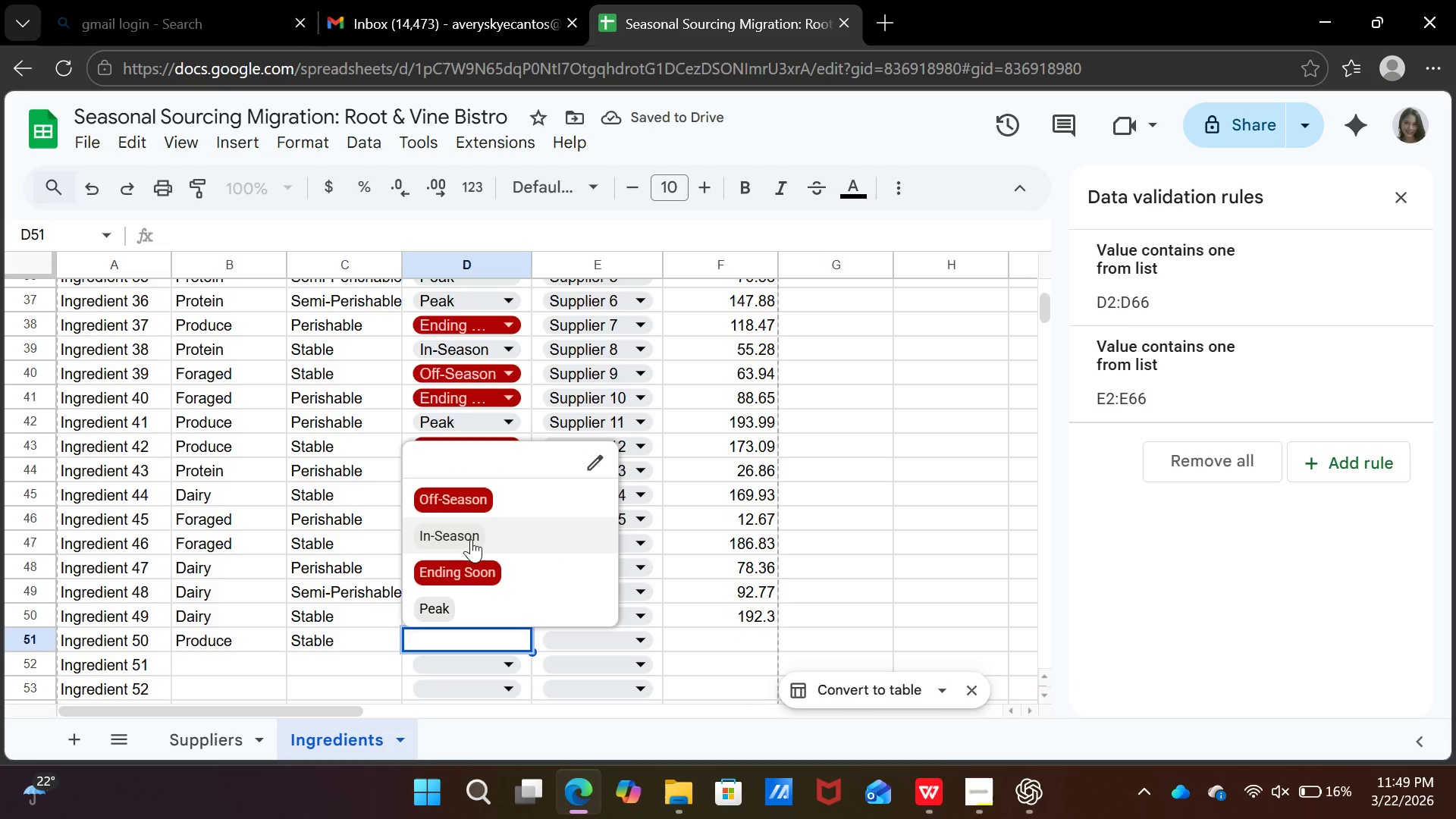 
left_click([472, 535])
 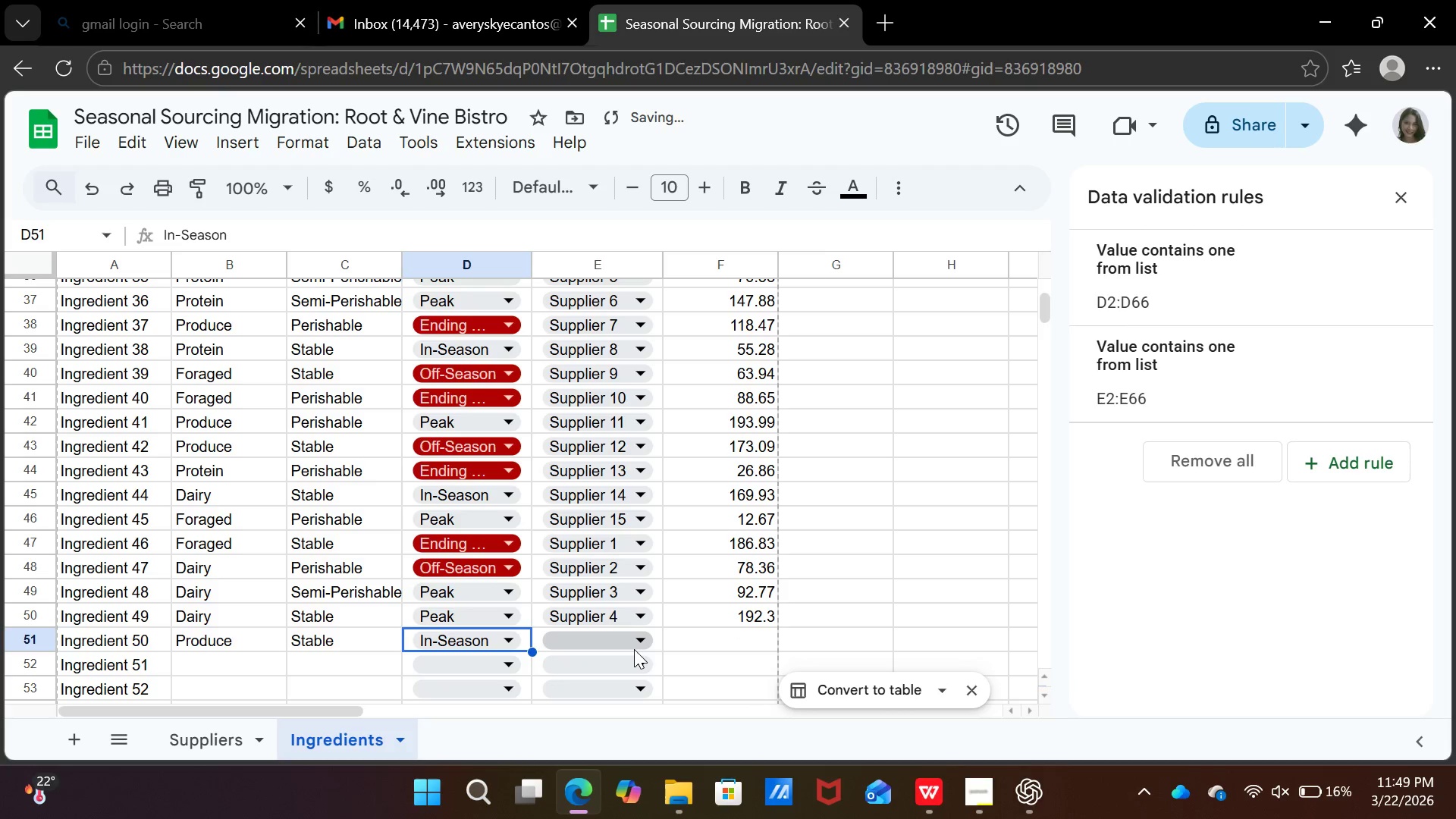 
left_click([635, 645])
 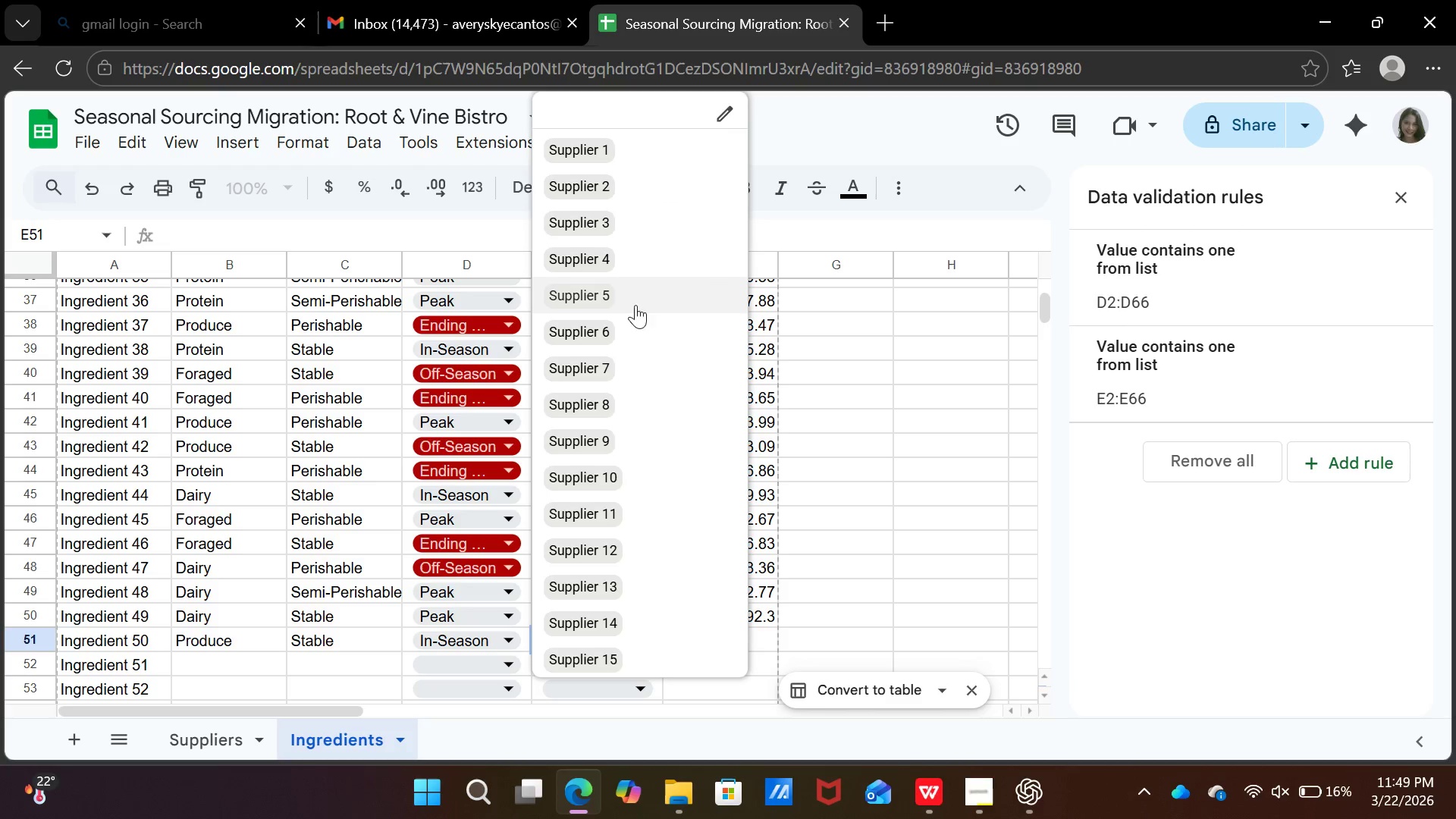 
left_click([636, 289])
 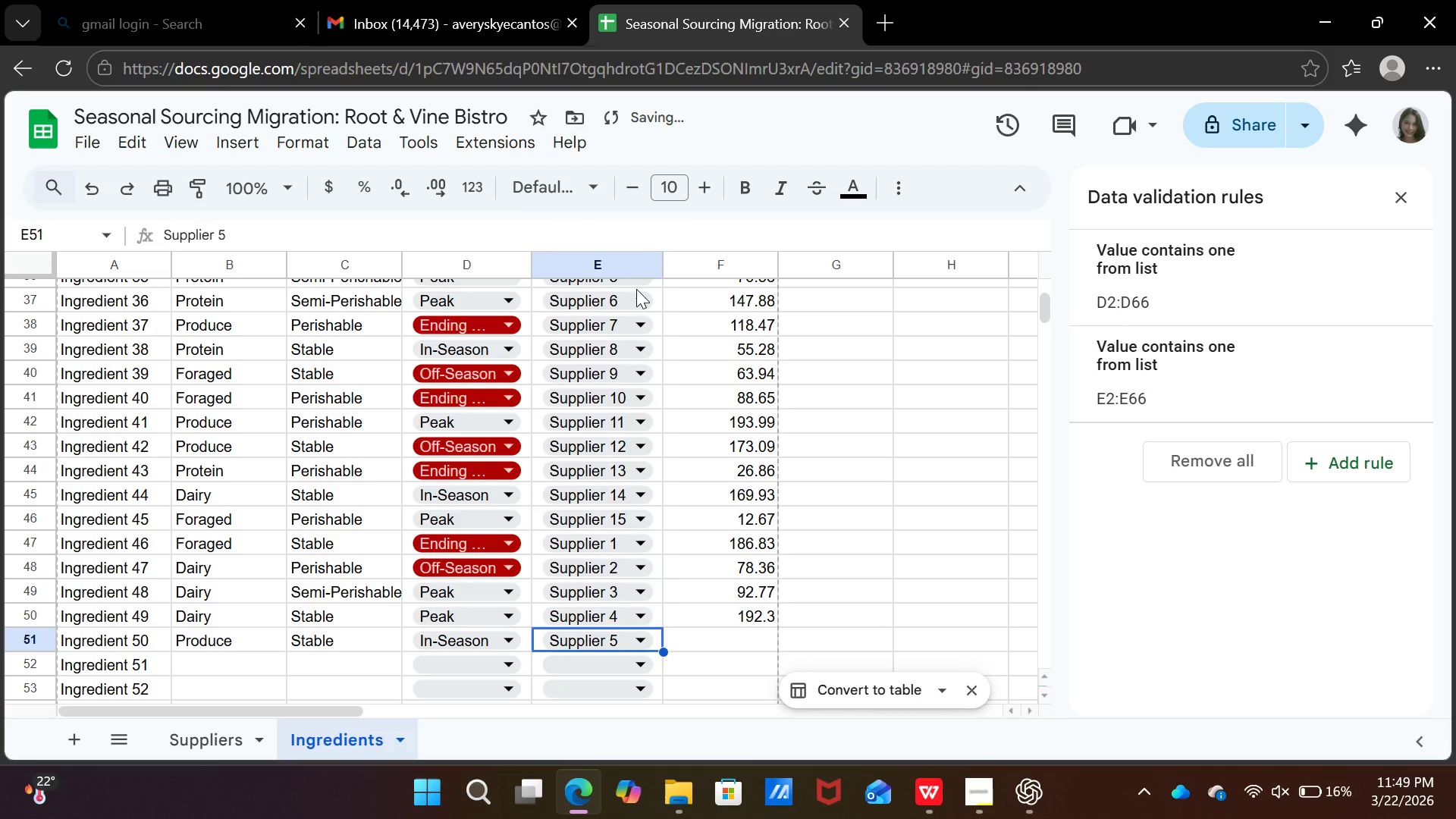 
key(ArrowRight)
 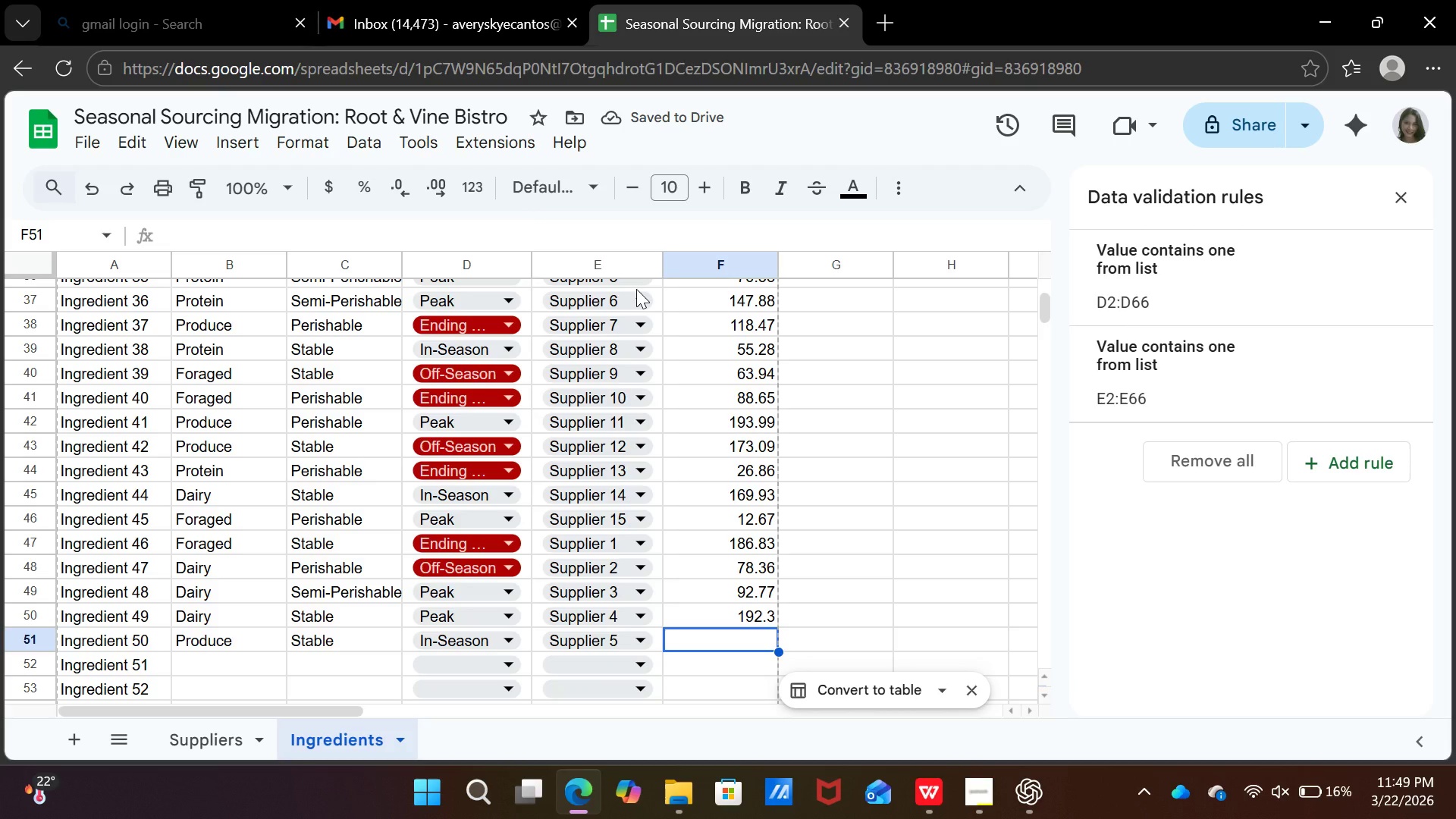 
type(86.75)
 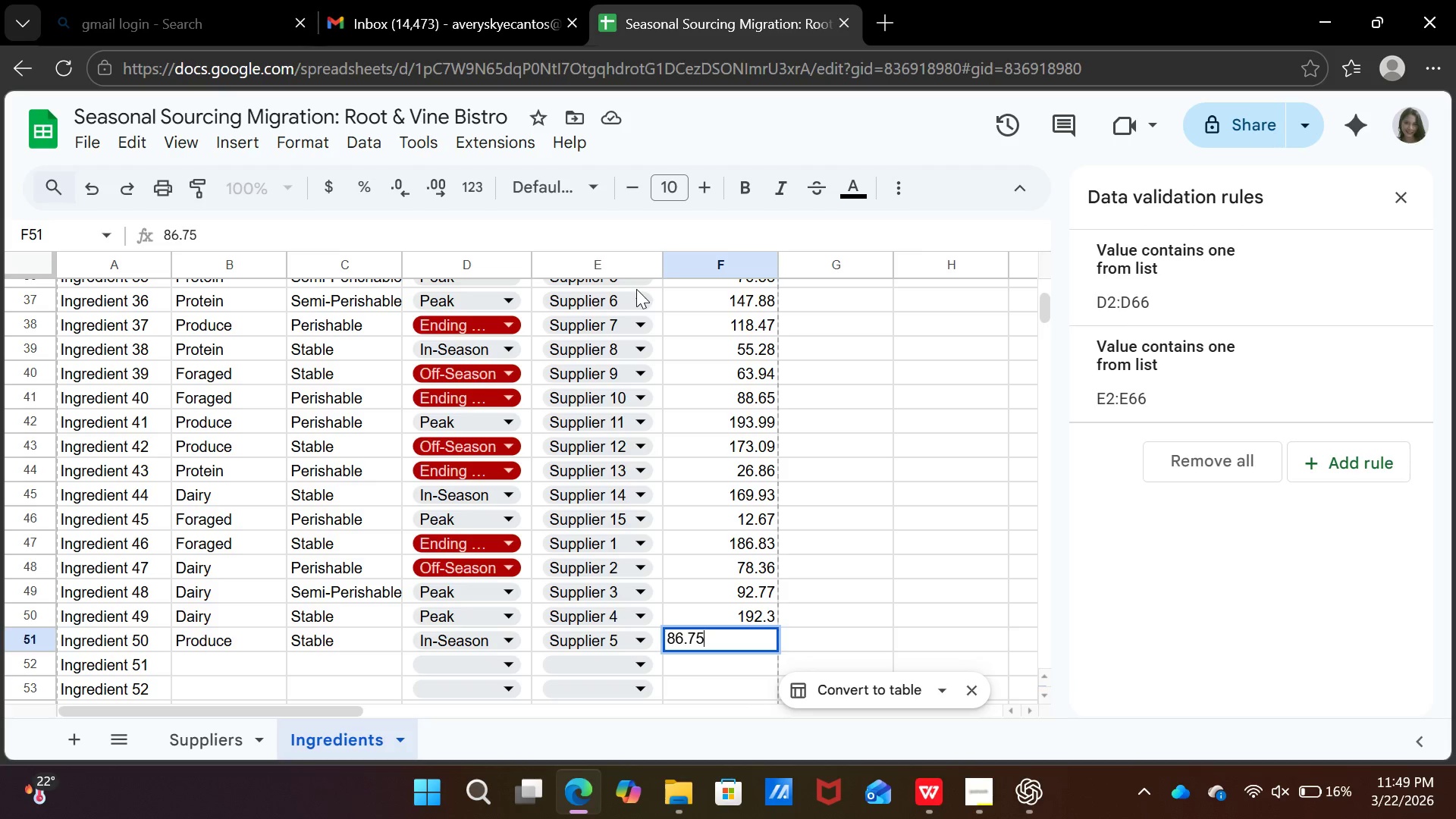 
key(ArrowDown)
 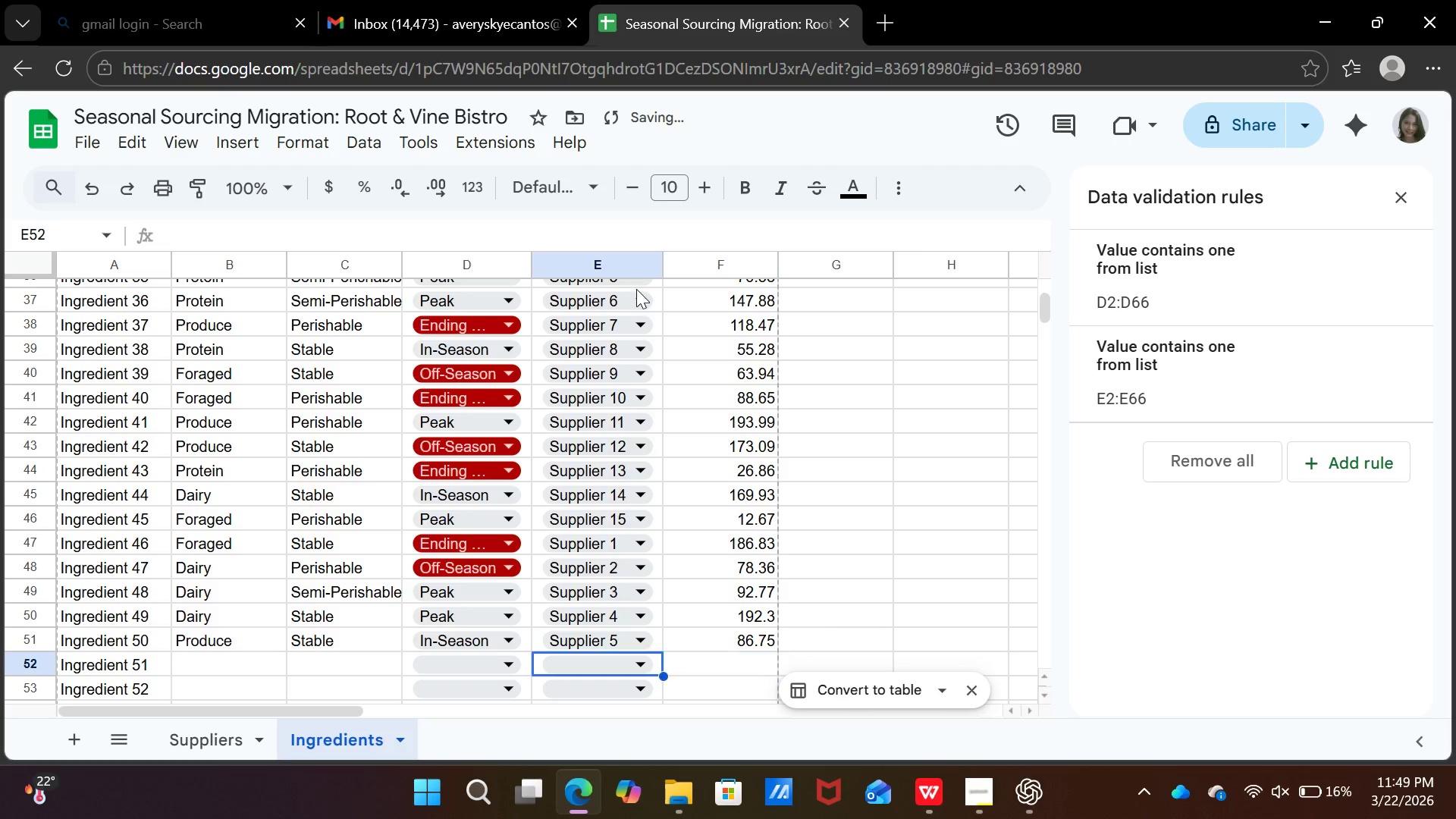 
key(ArrowLeft)
 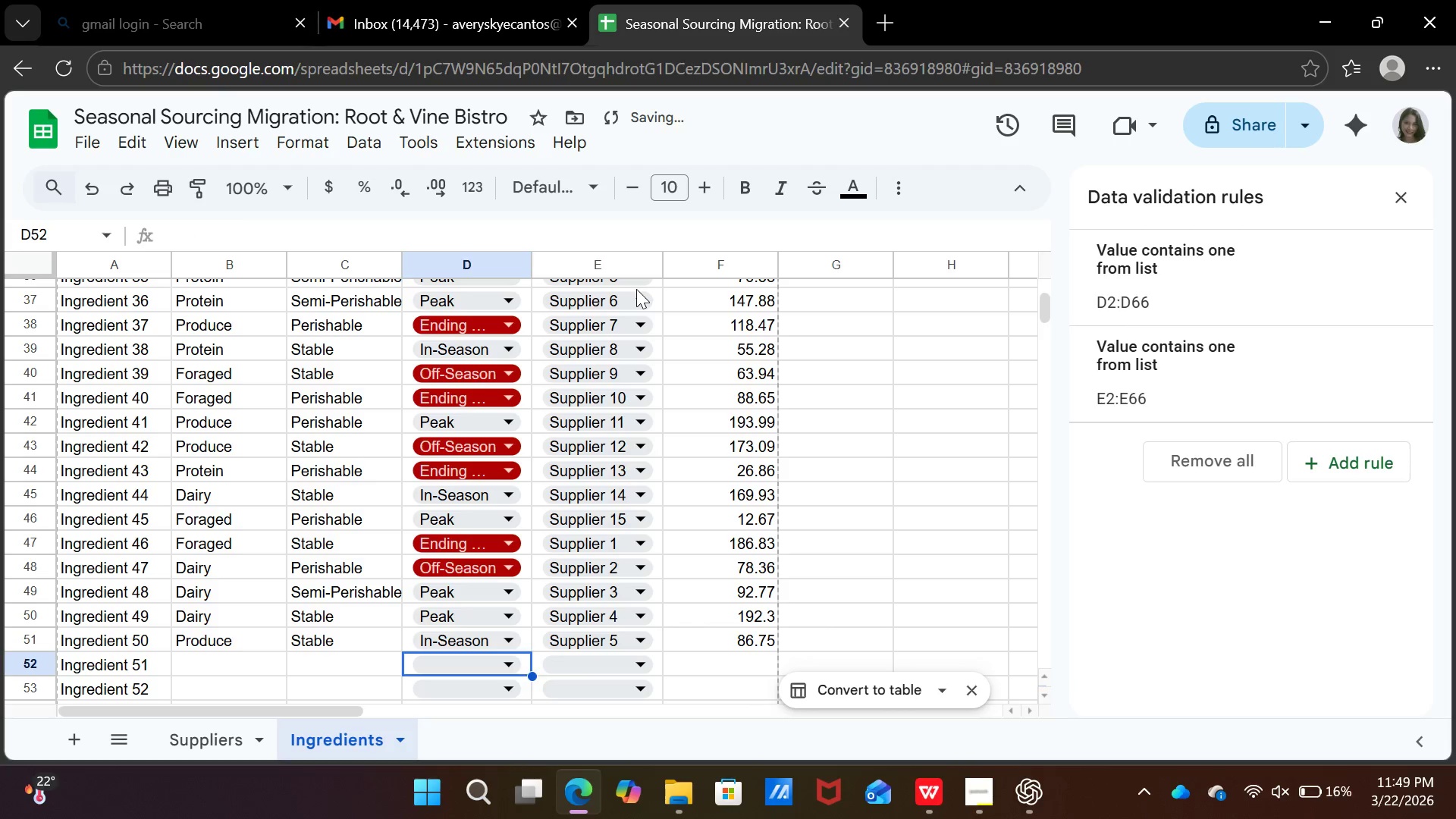 
key(ArrowLeft)
 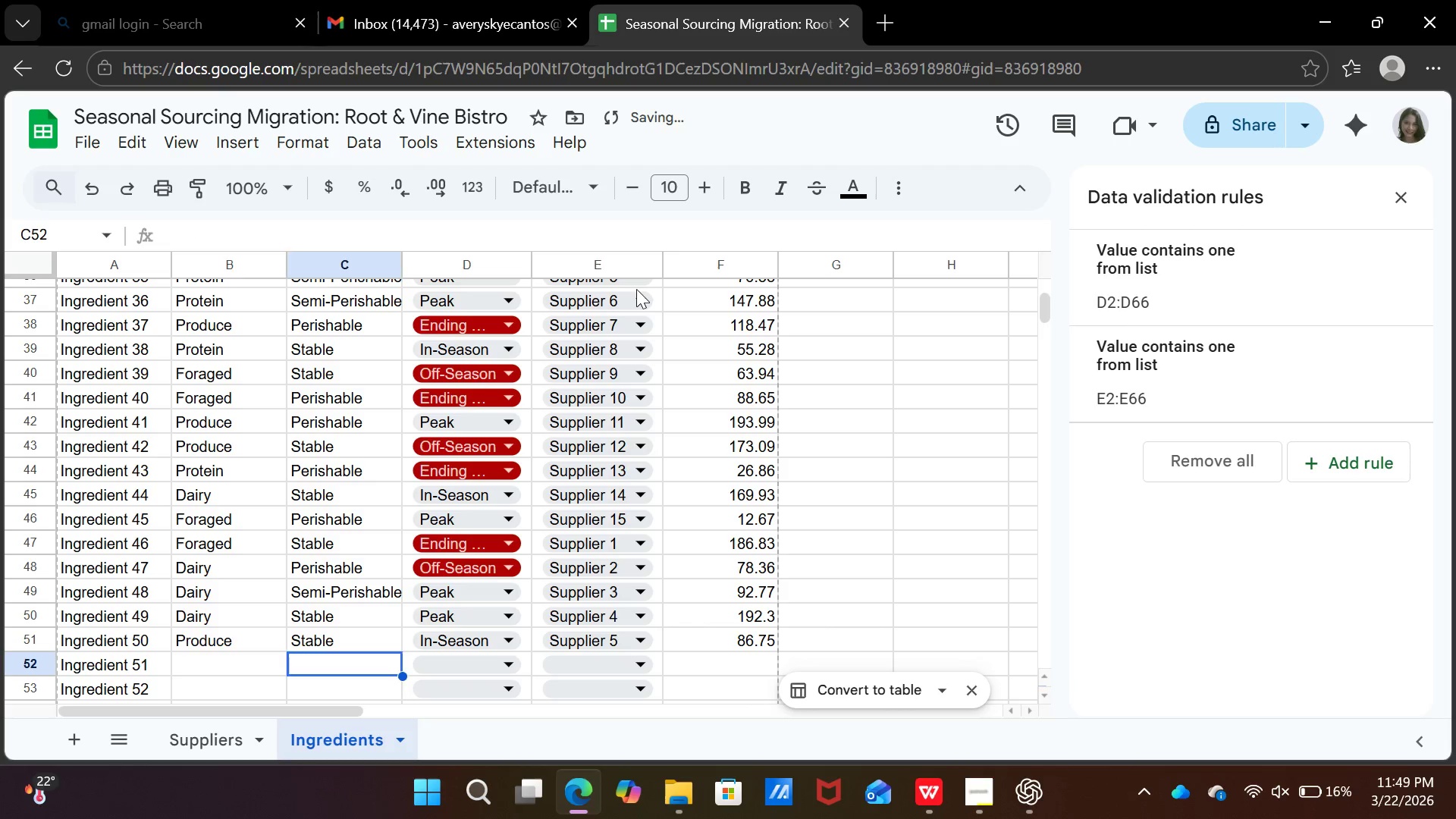 
key(ArrowLeft)
 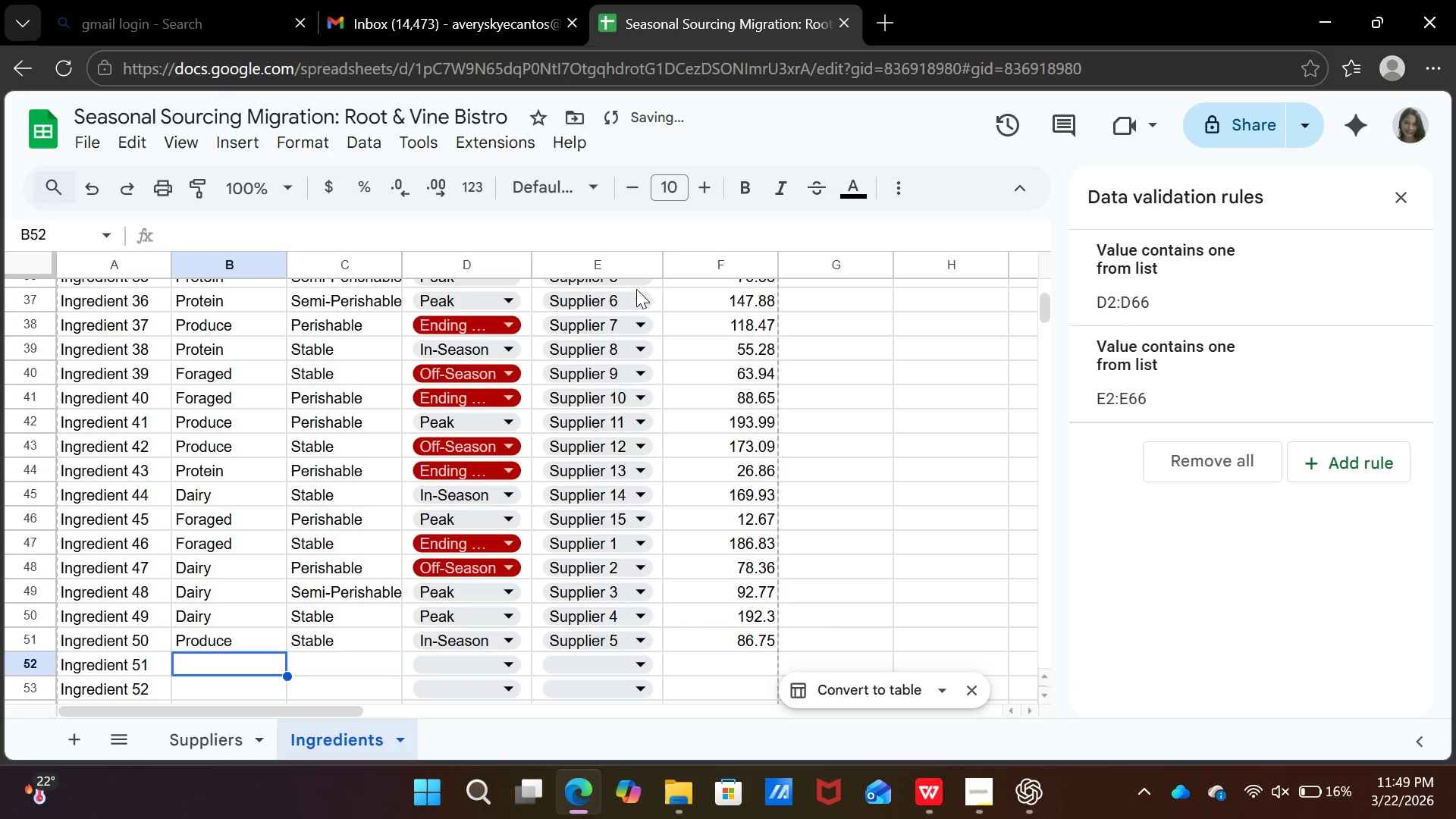 
key(ArrowLeft)
 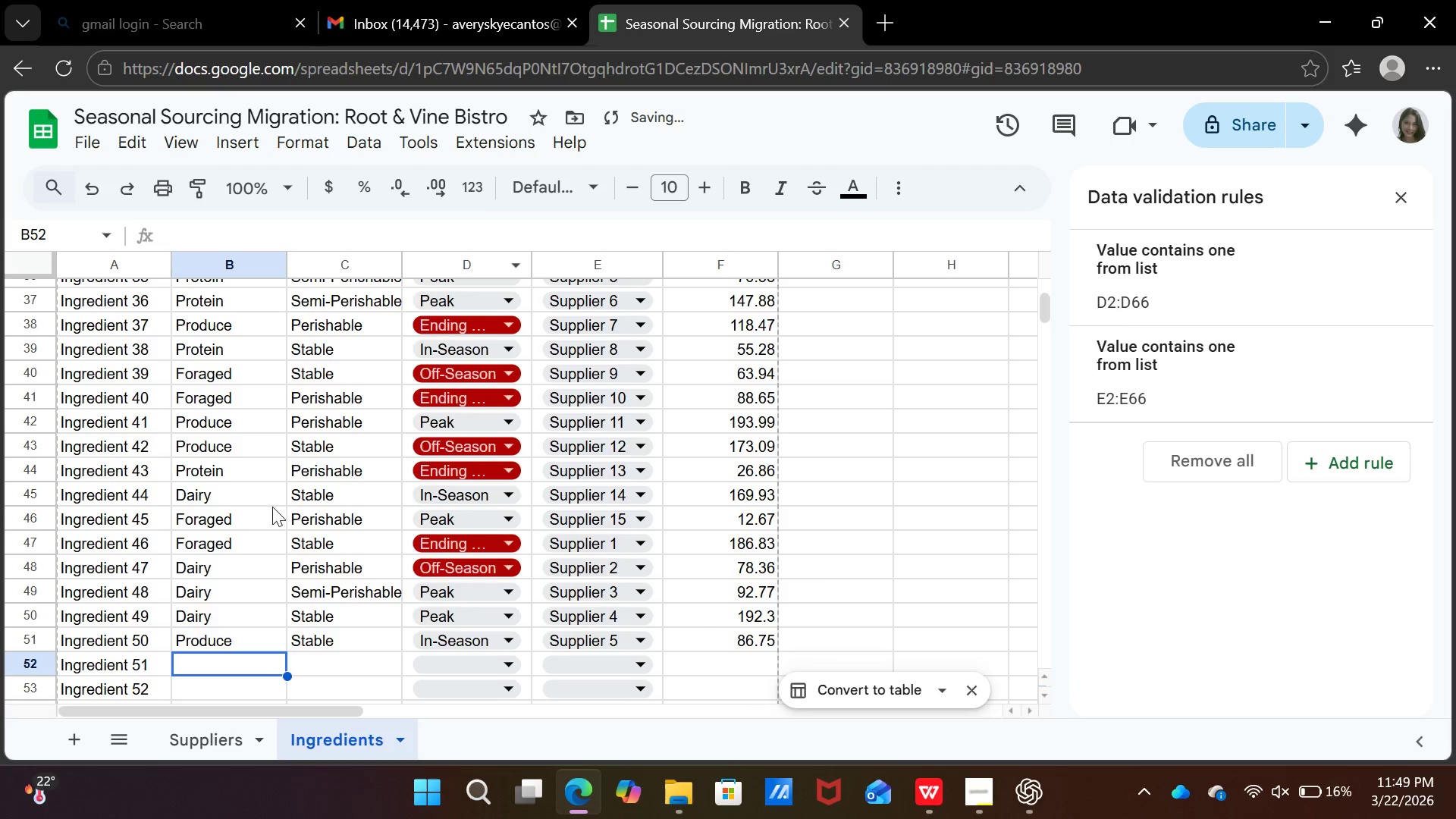 
scroll: coordinate [272, 508], scroll_direction: down, amount: 3.0
 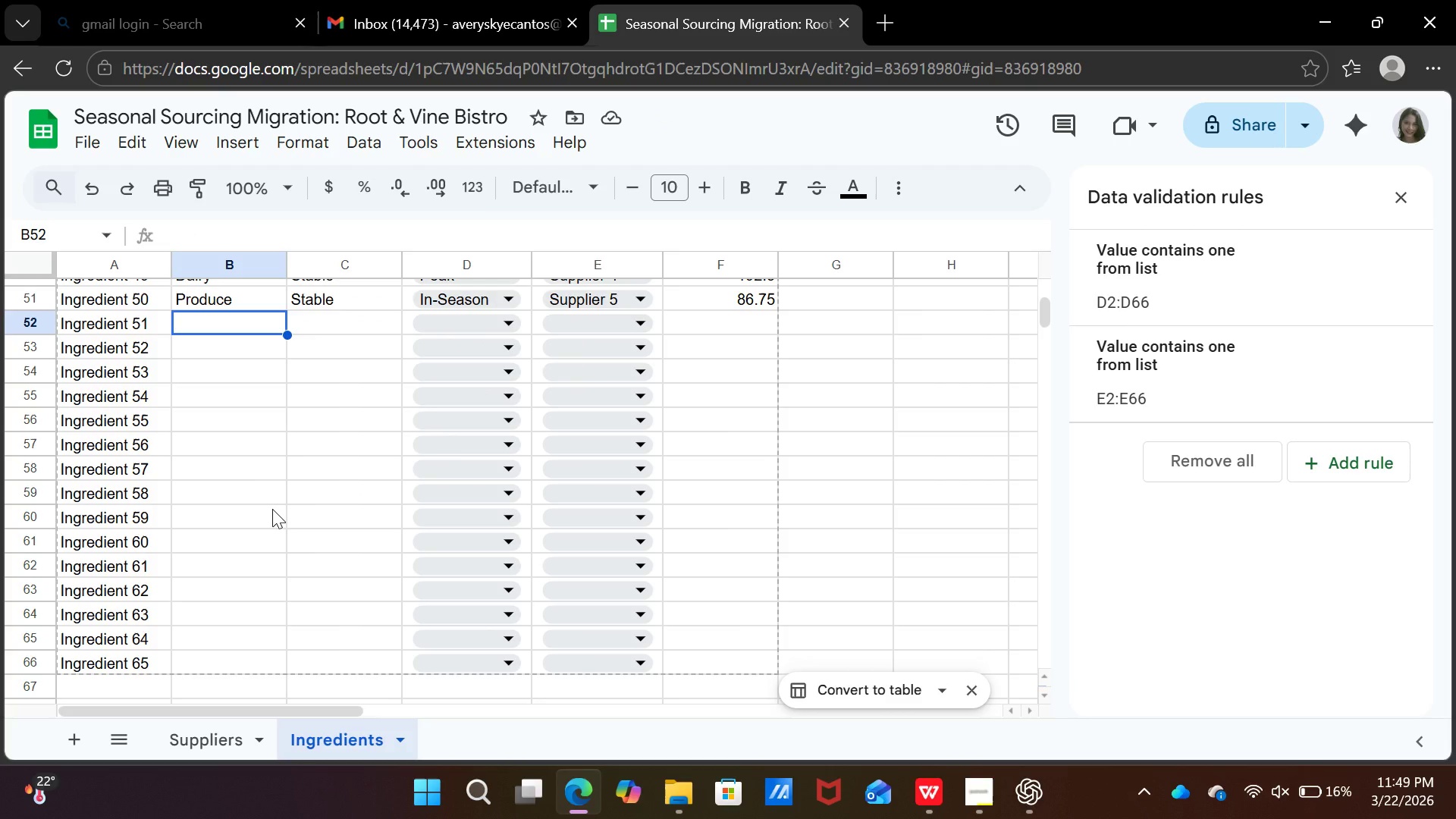 
key(D)
 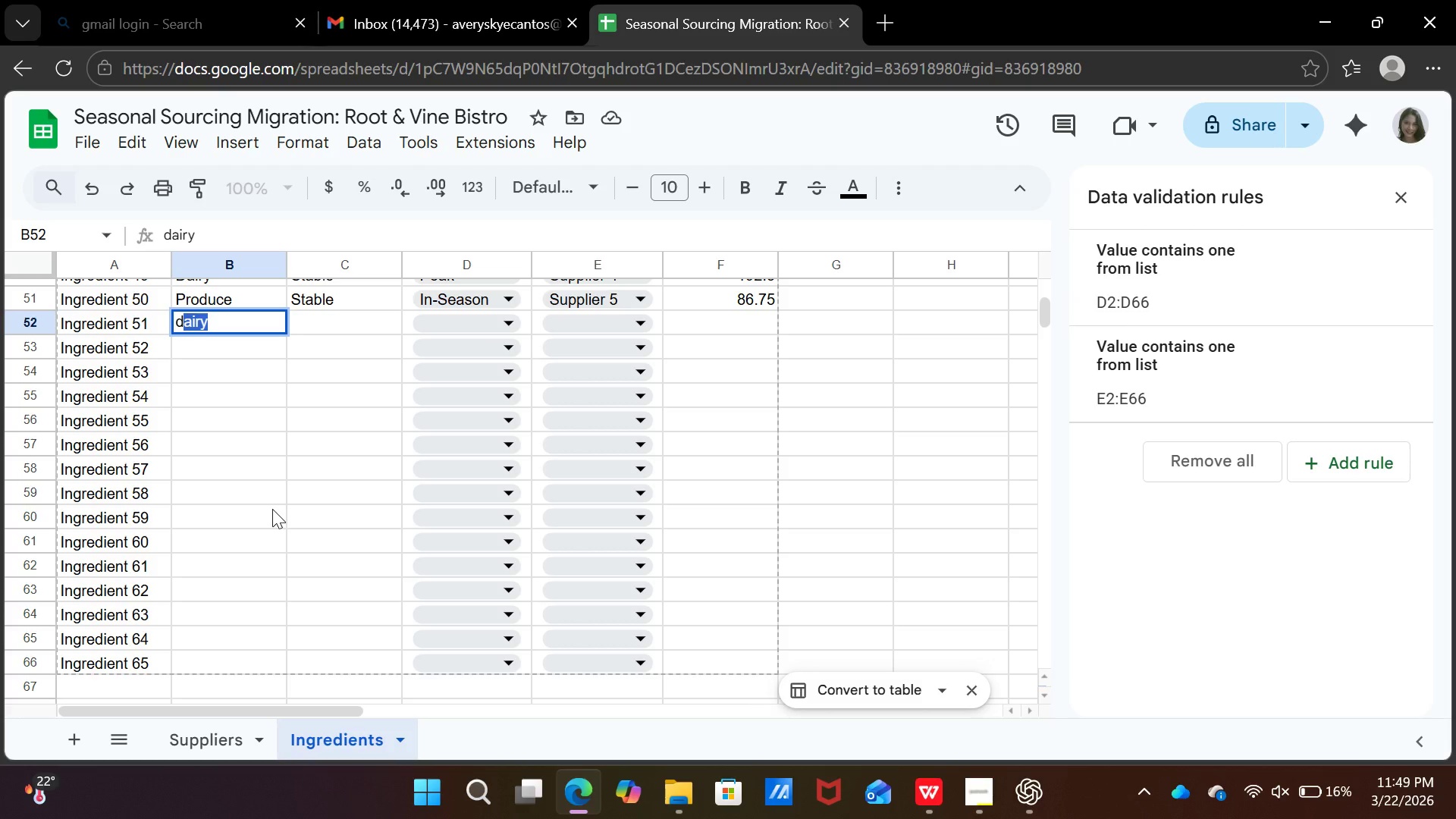 
key(ArrowRight)
 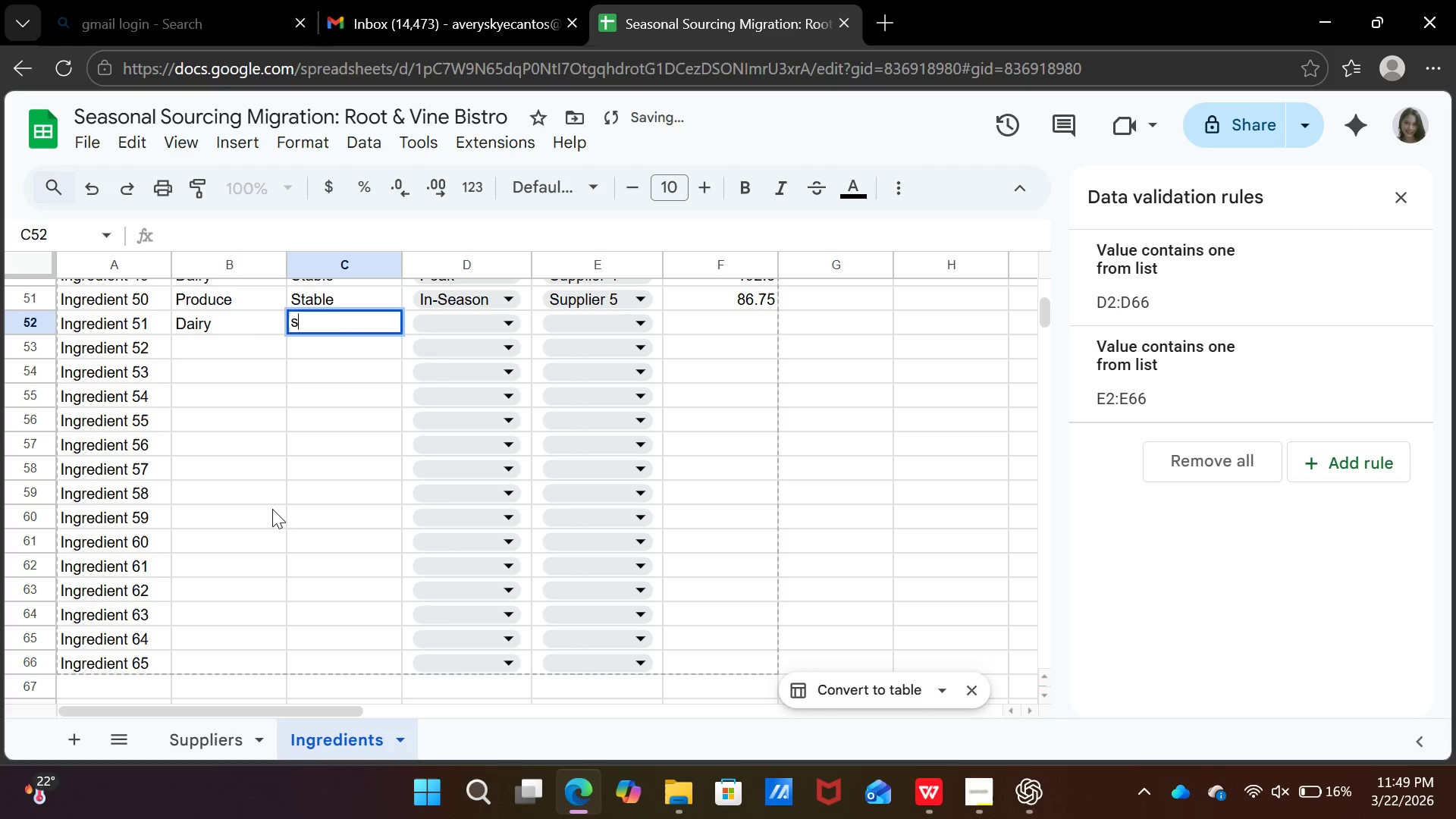 
type(se)
 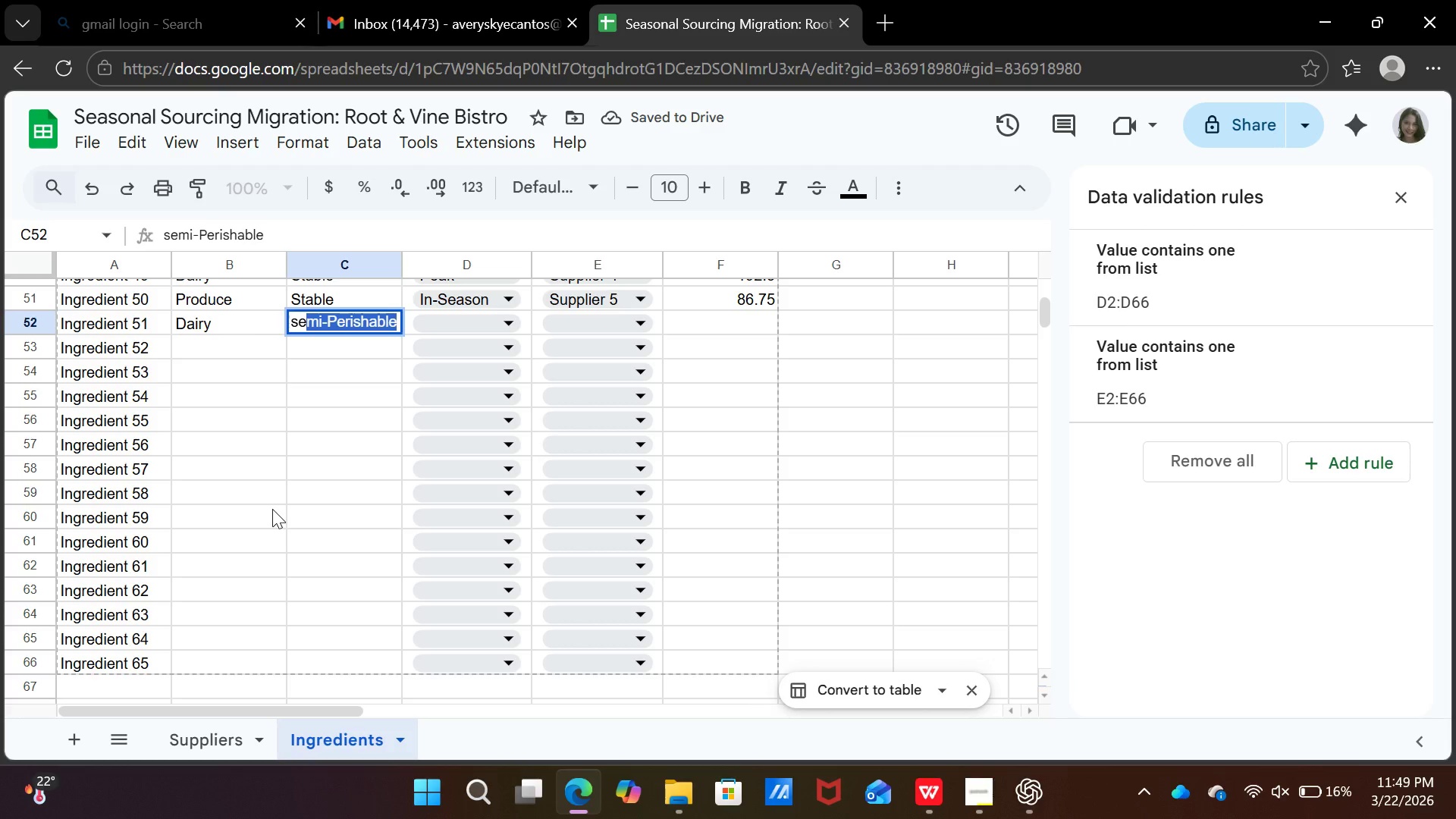 
key(ArrowRight)
 